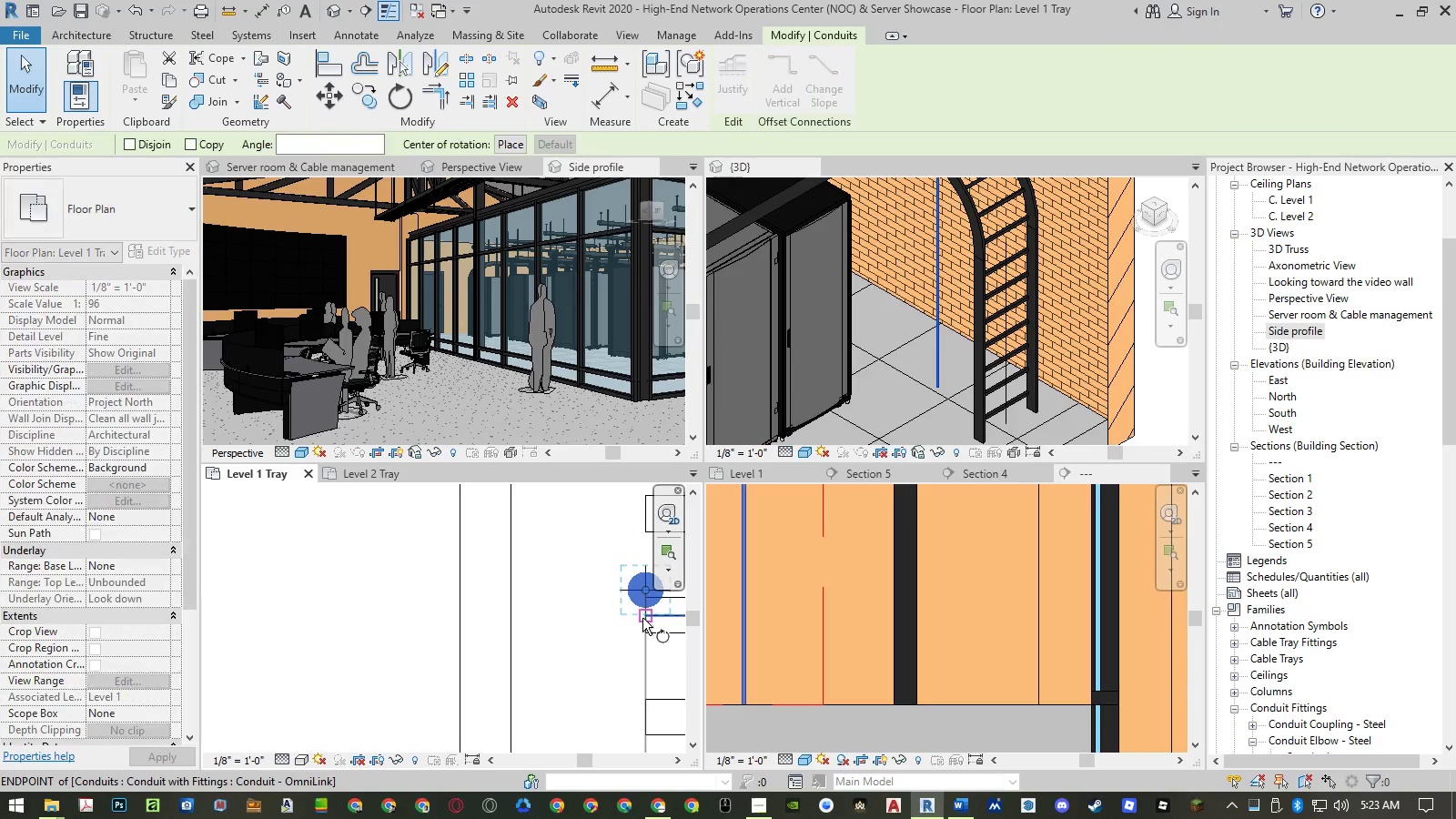 
left_click([642, 618])
 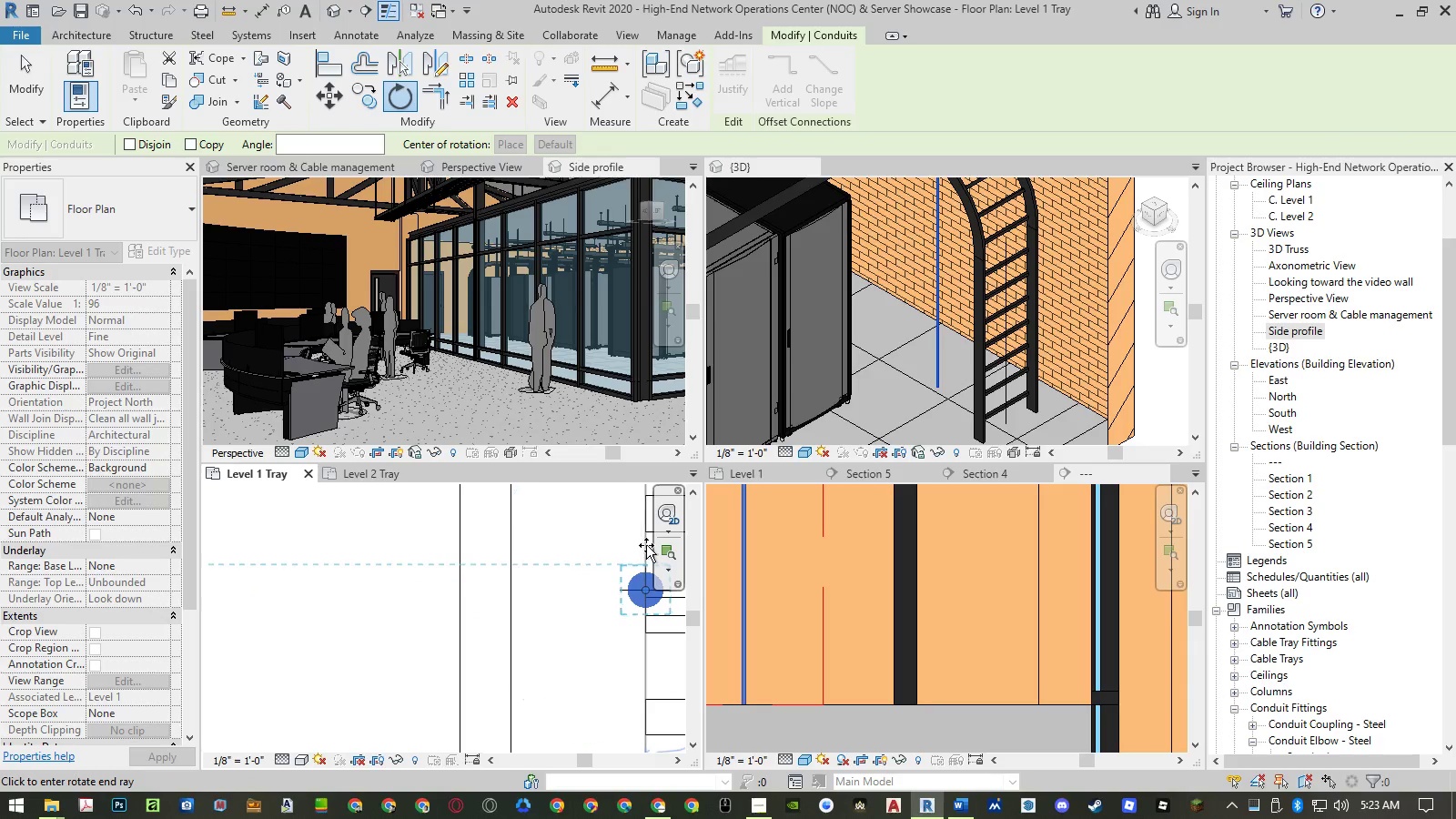 
left_click([646, 545])
 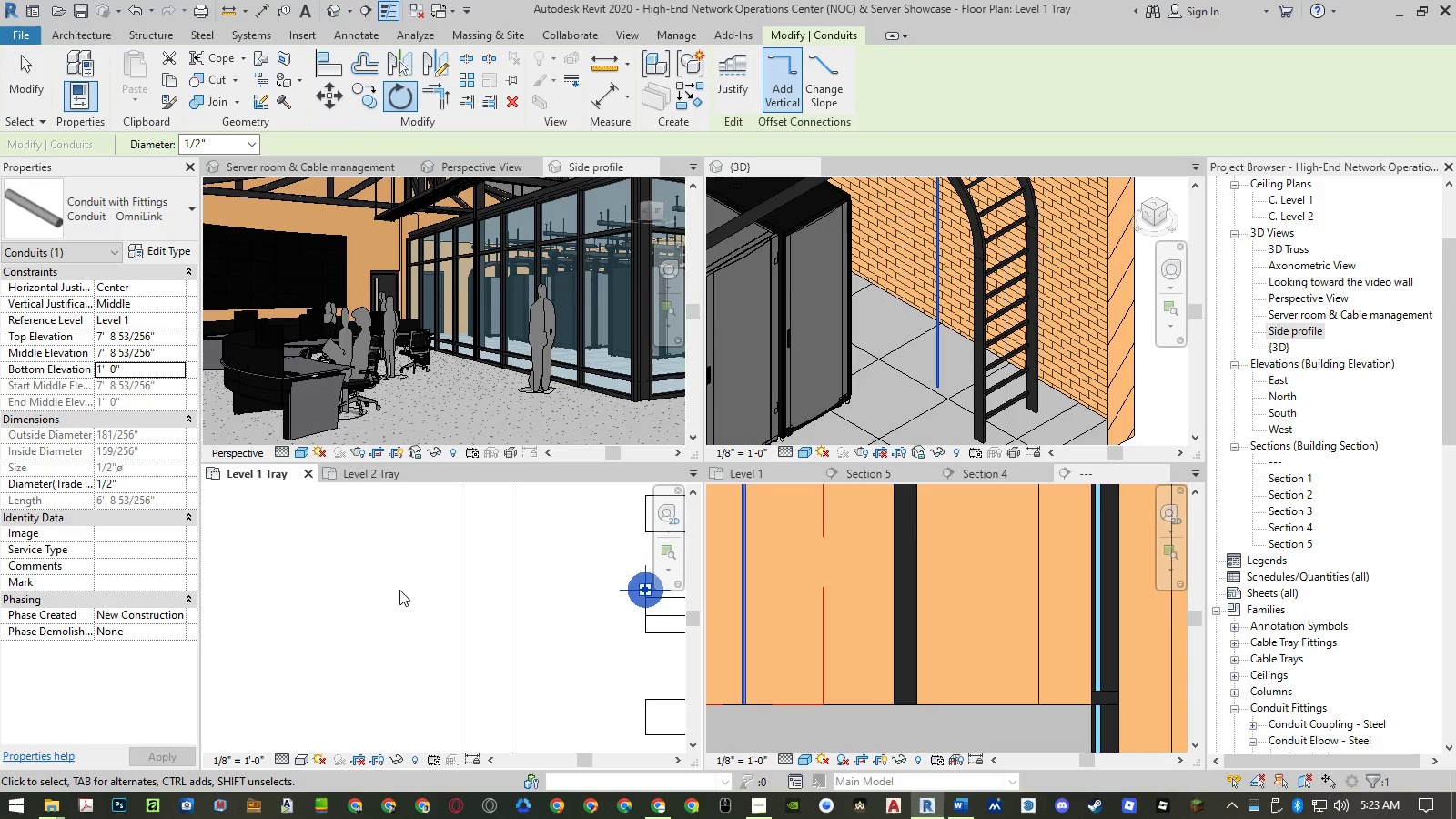 
scroll: coordinate [389, 594], scroll_direction: down, amount: 4.0
 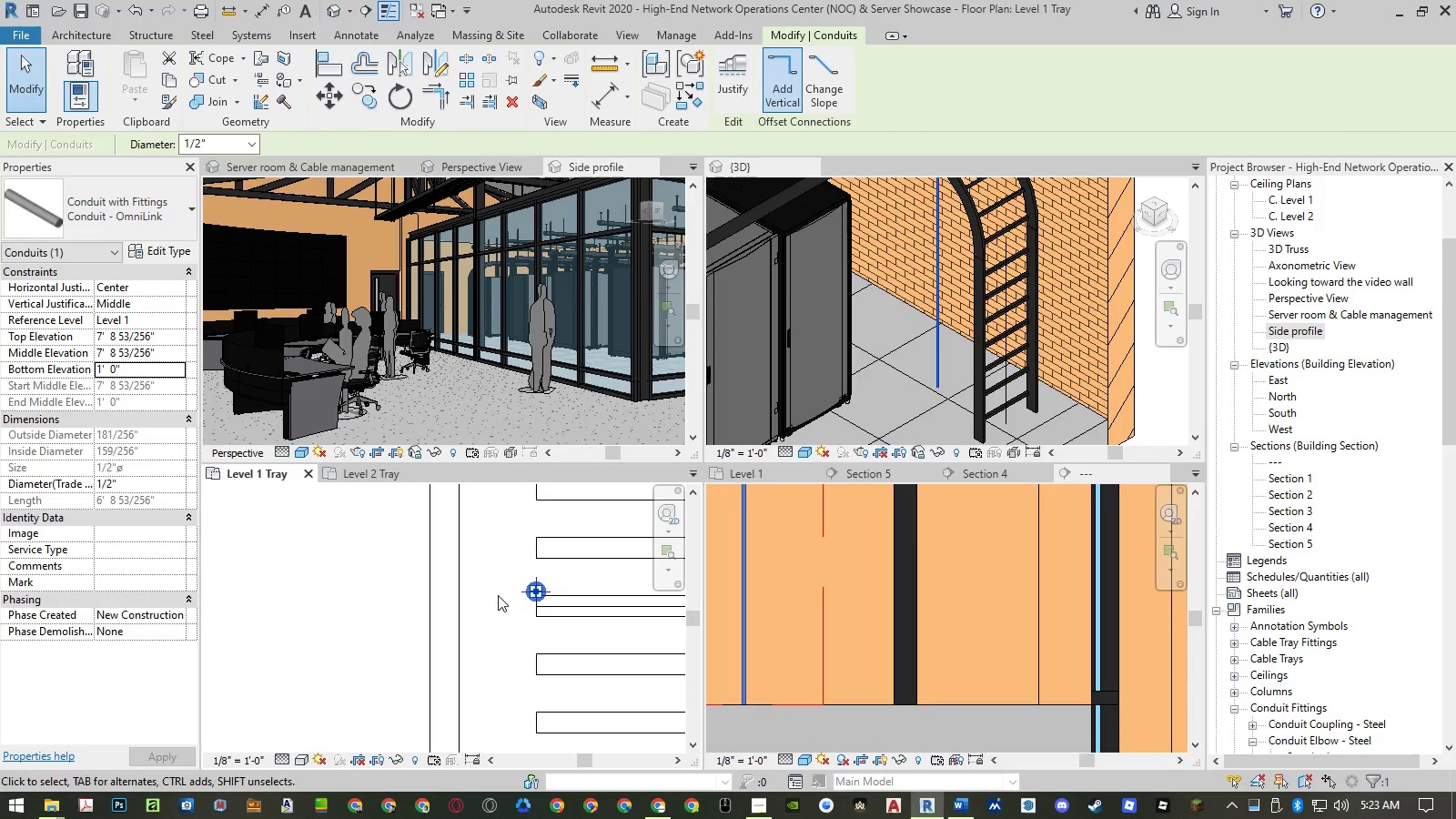 
type(ro)
 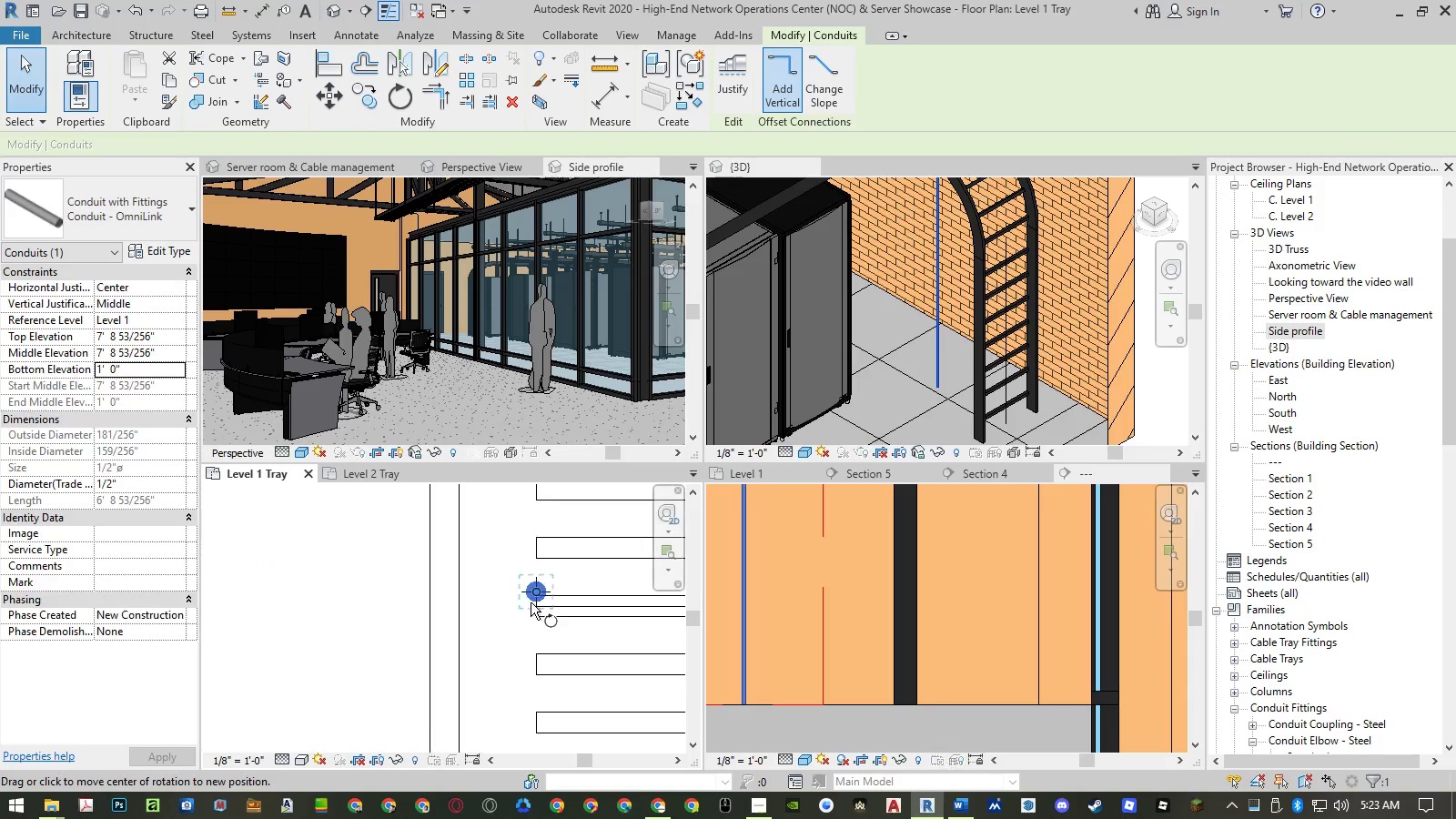 
scroll: coordinate [535, 604], scroll_direction: up, amount: 3.0
 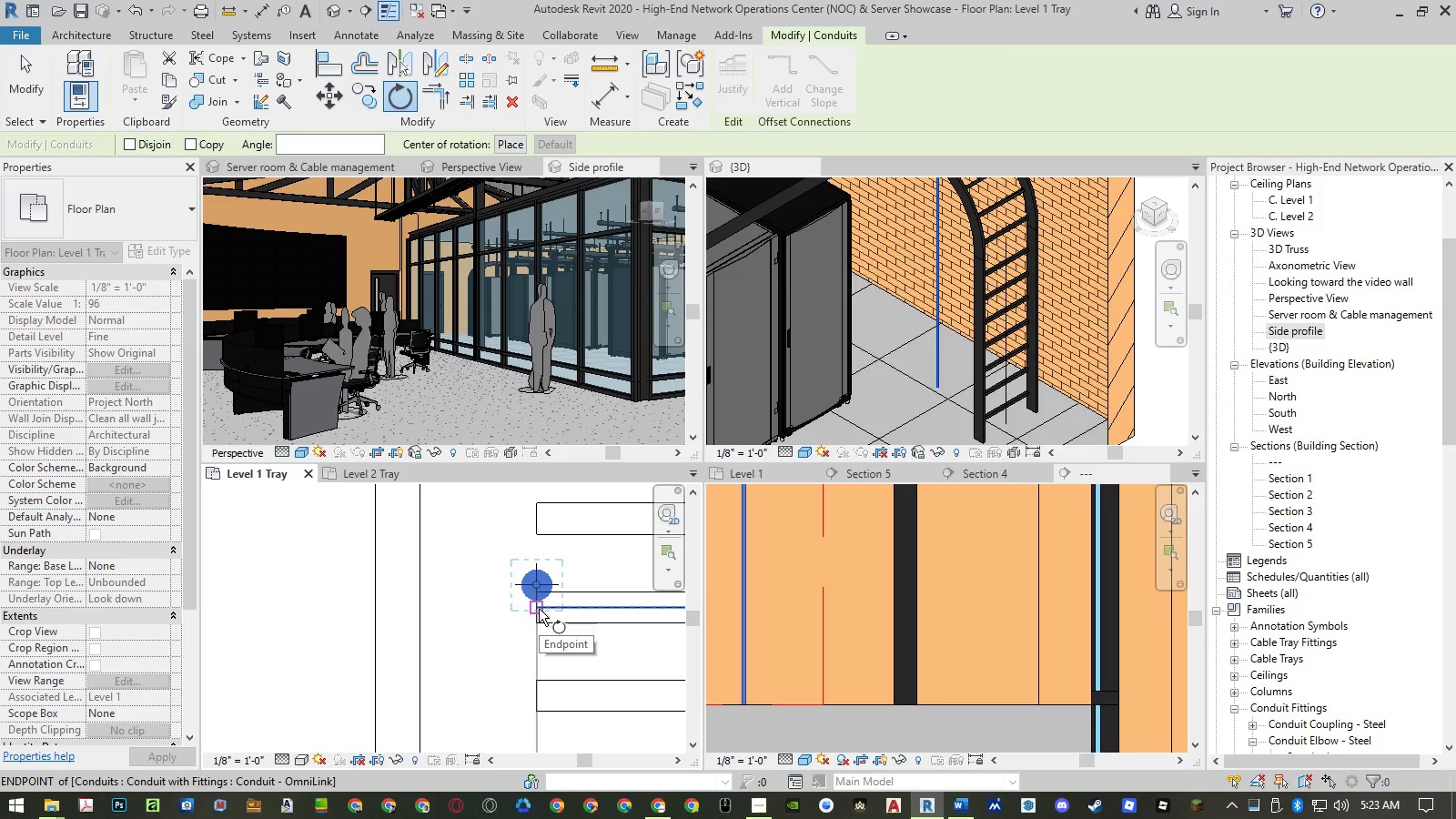 
left_click([539, 609])
 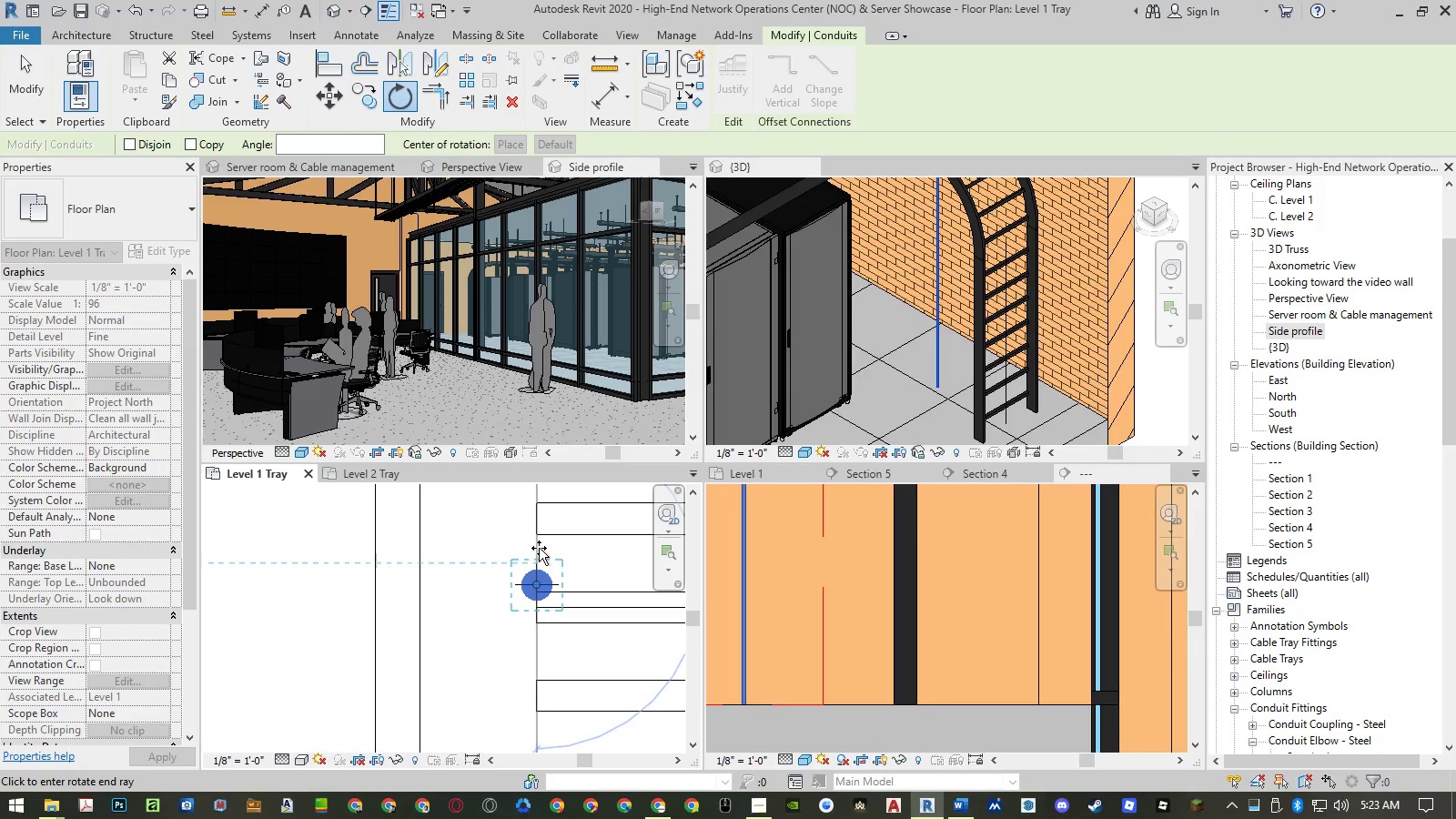 
left_click([539, 547])
 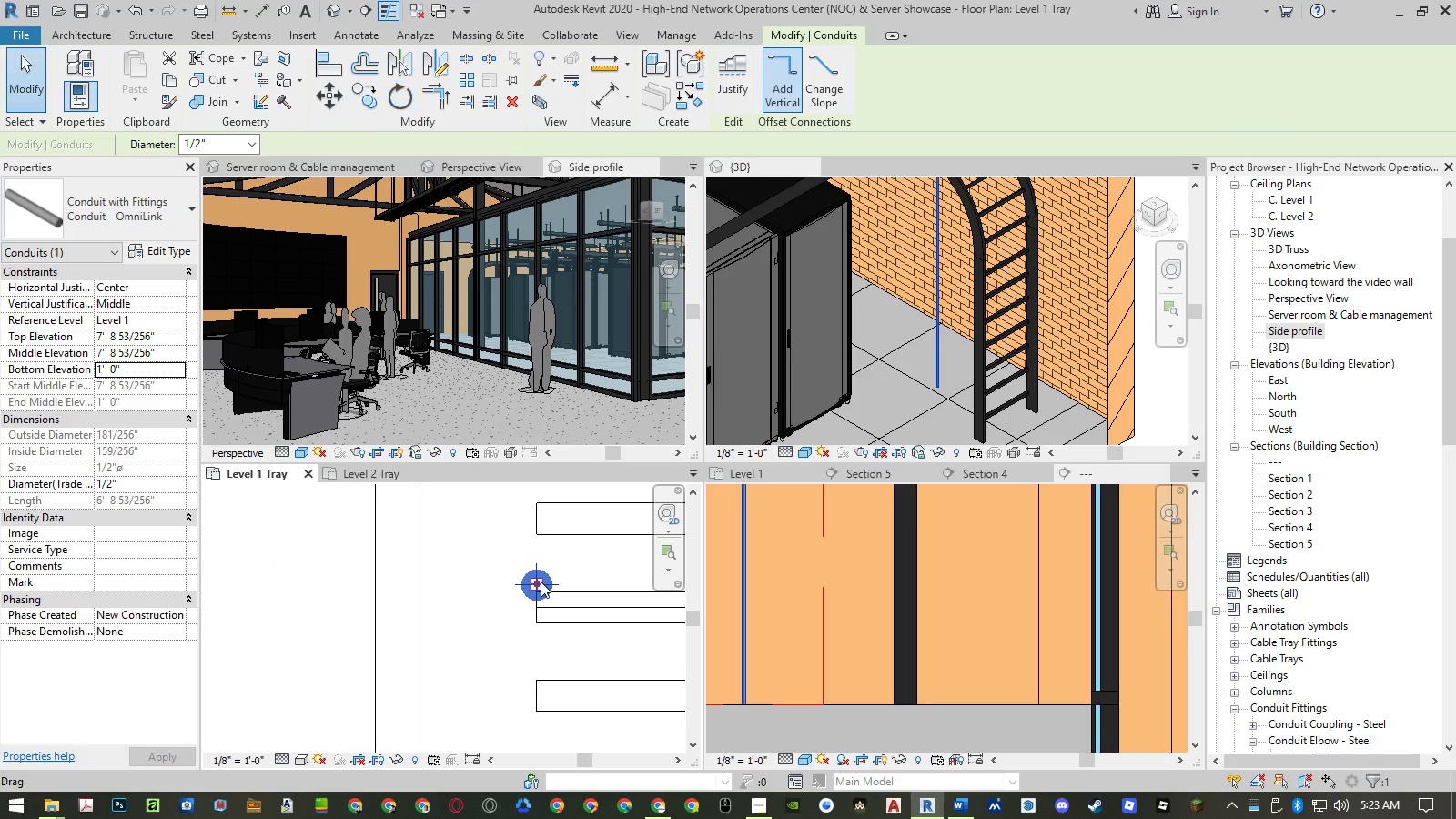 
type(ro)
 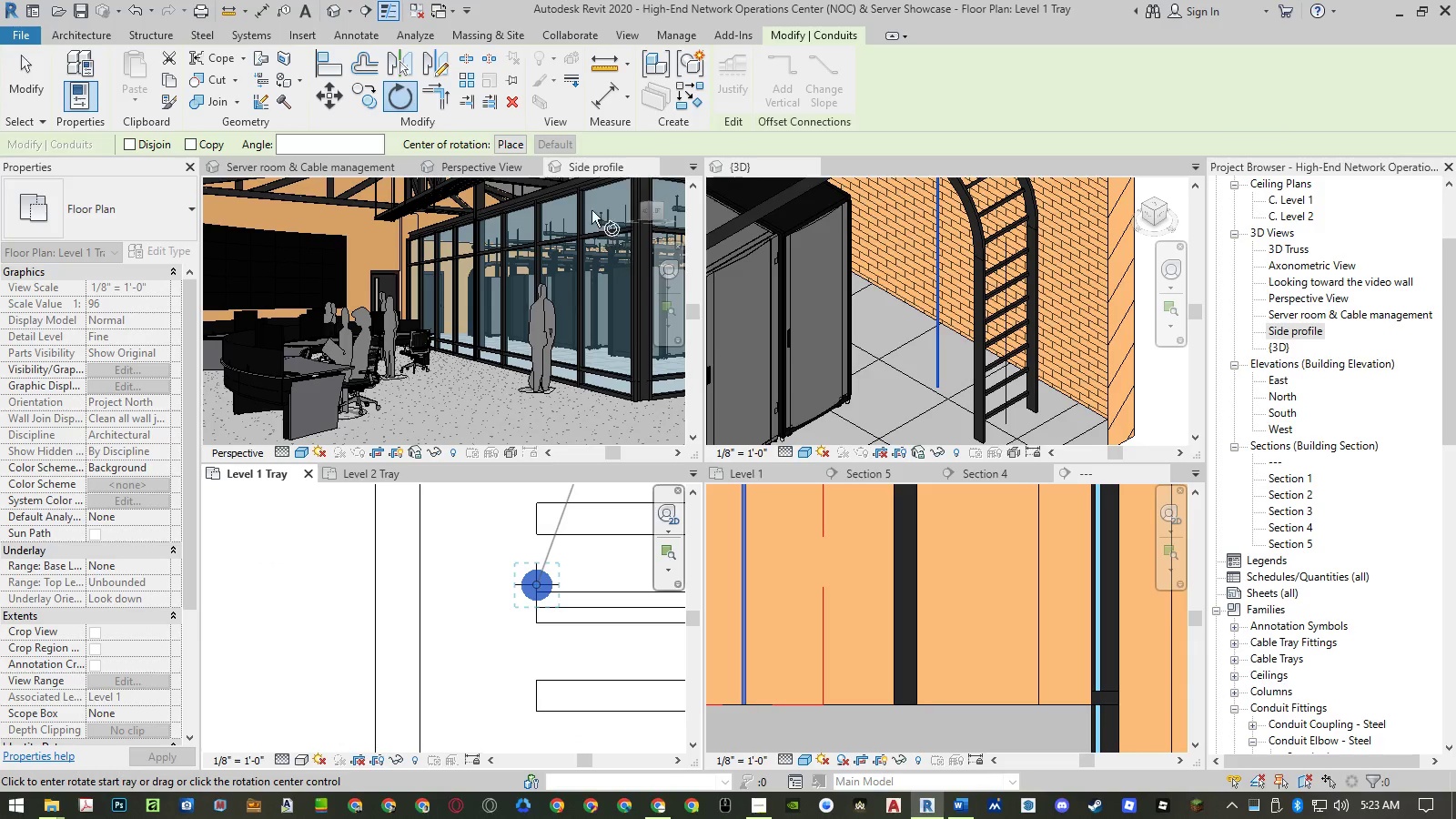 
left_click([507, 143])
 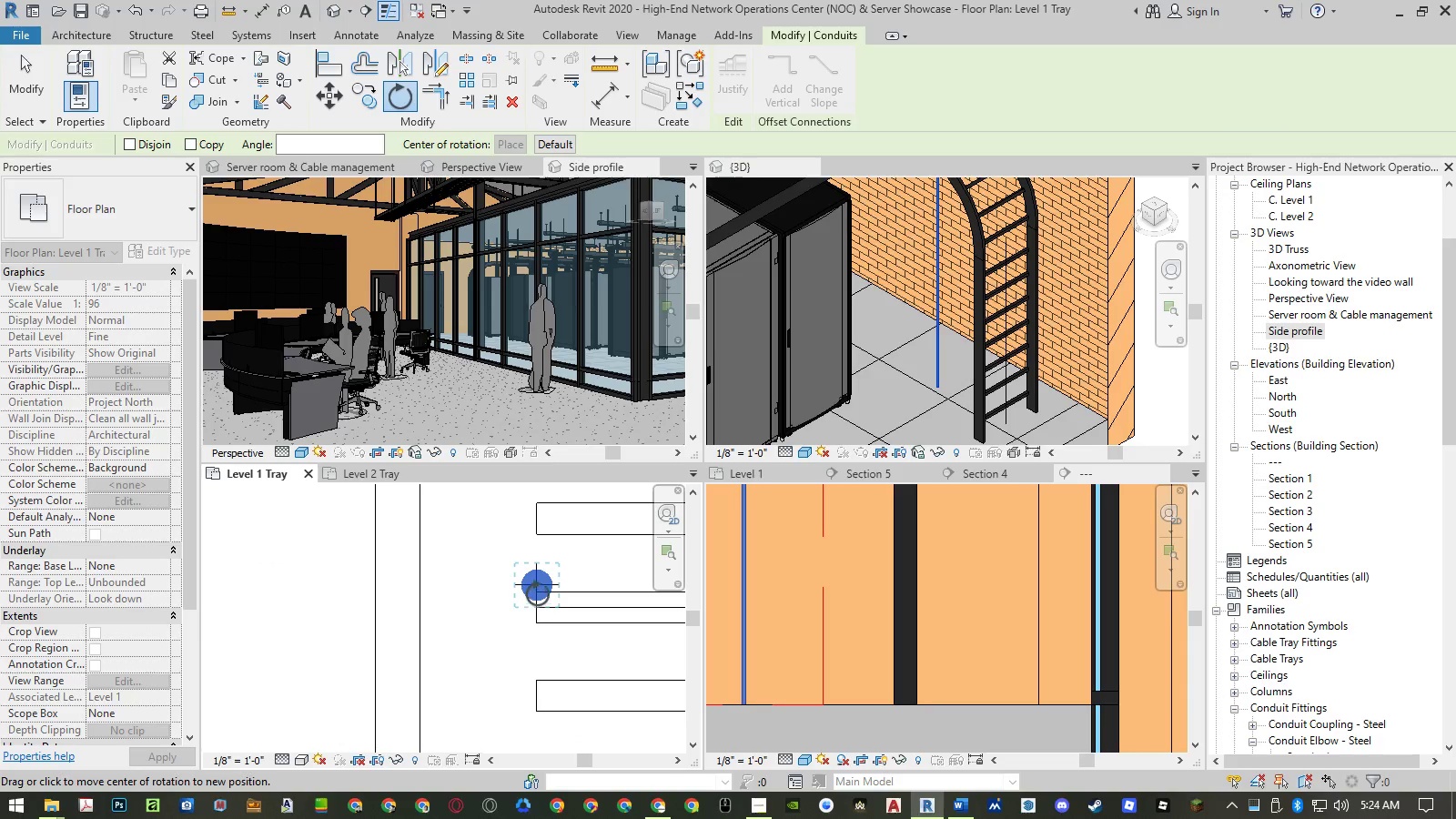 
scroll: coordinate [538, 592], scroll_direction: up, amount: 5.0
 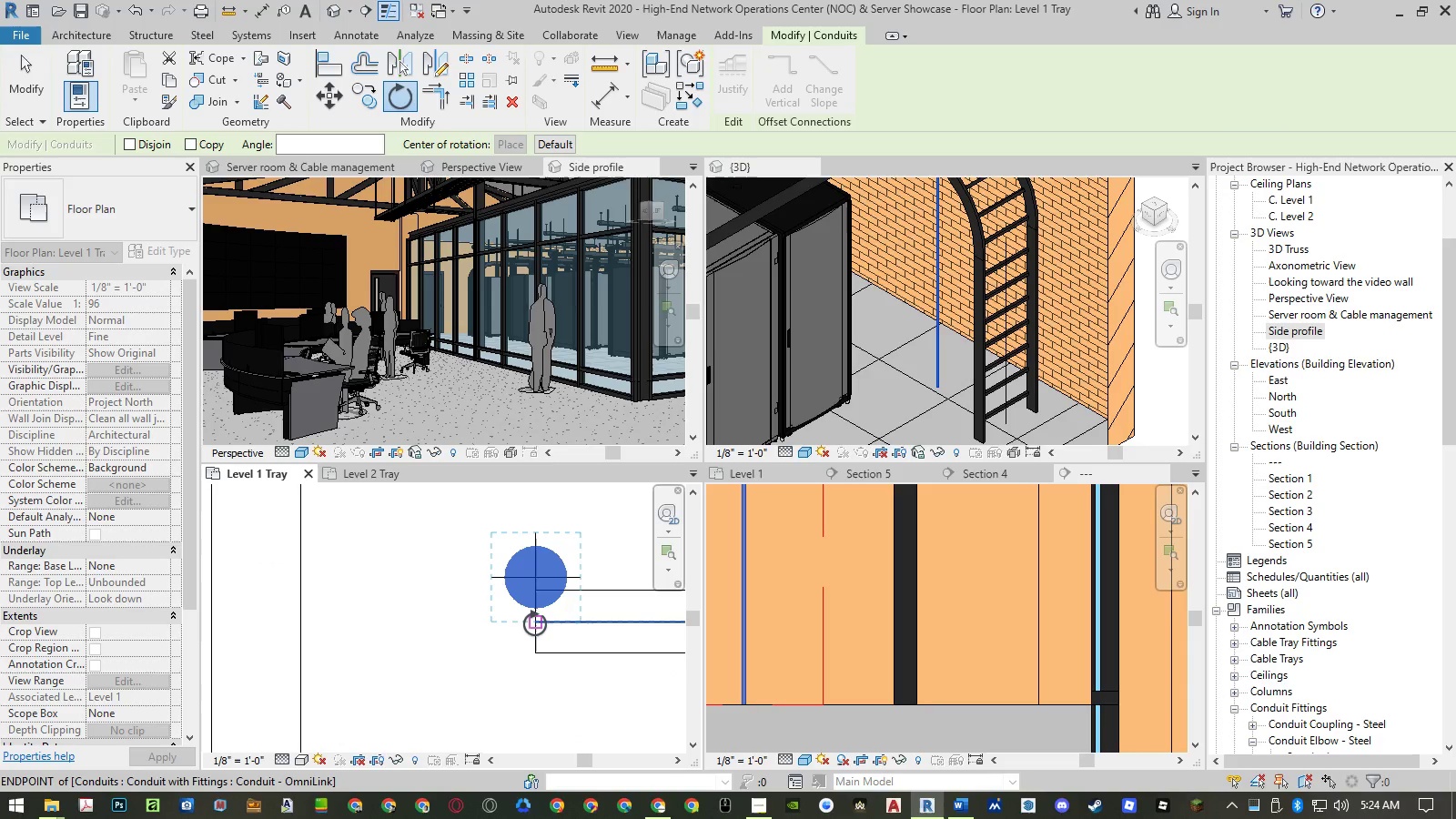 
left_click([535, 623])
 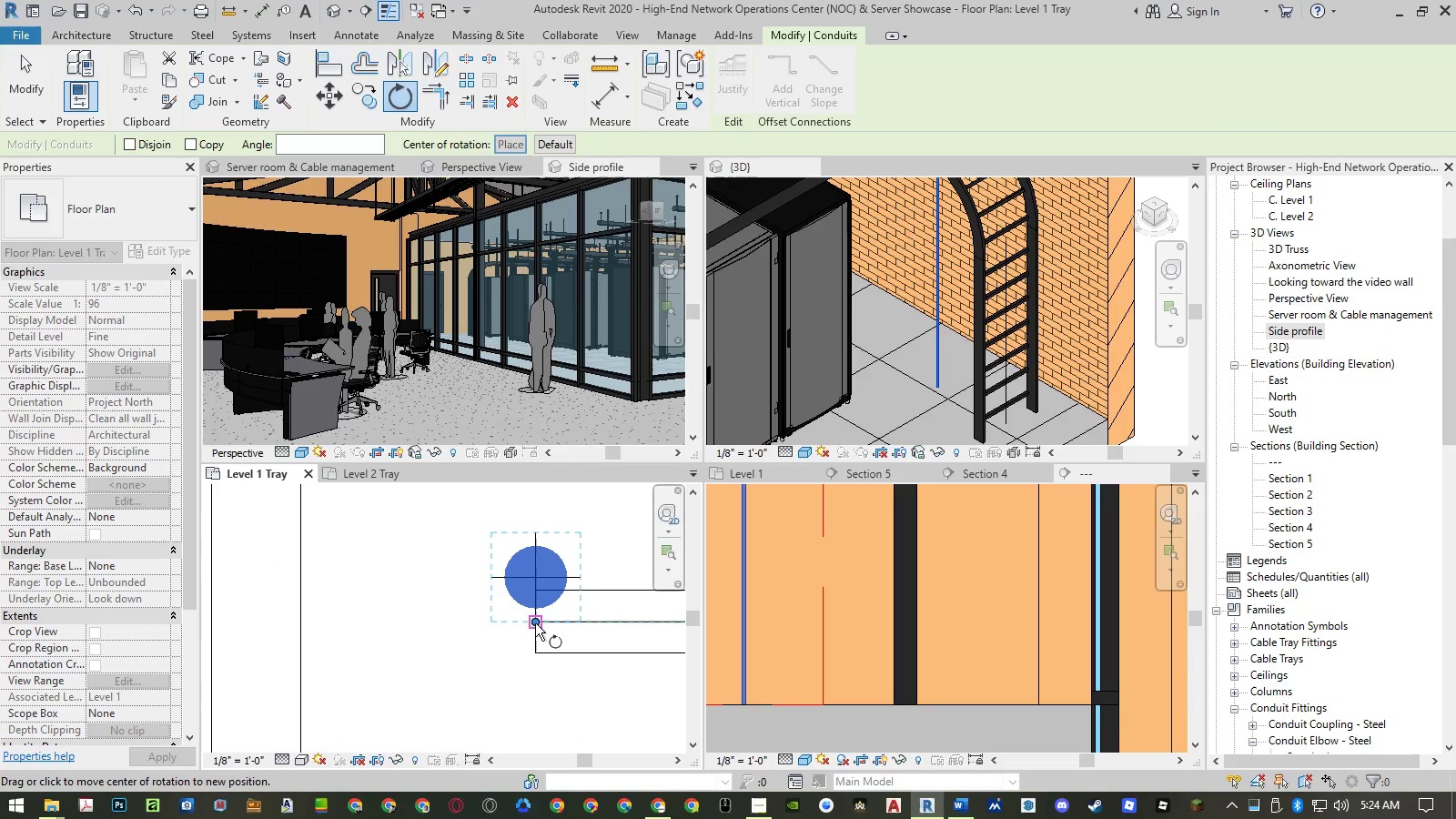 
scroll: coordinate [536, 622], scroll_direction: down, amount: 5.0
 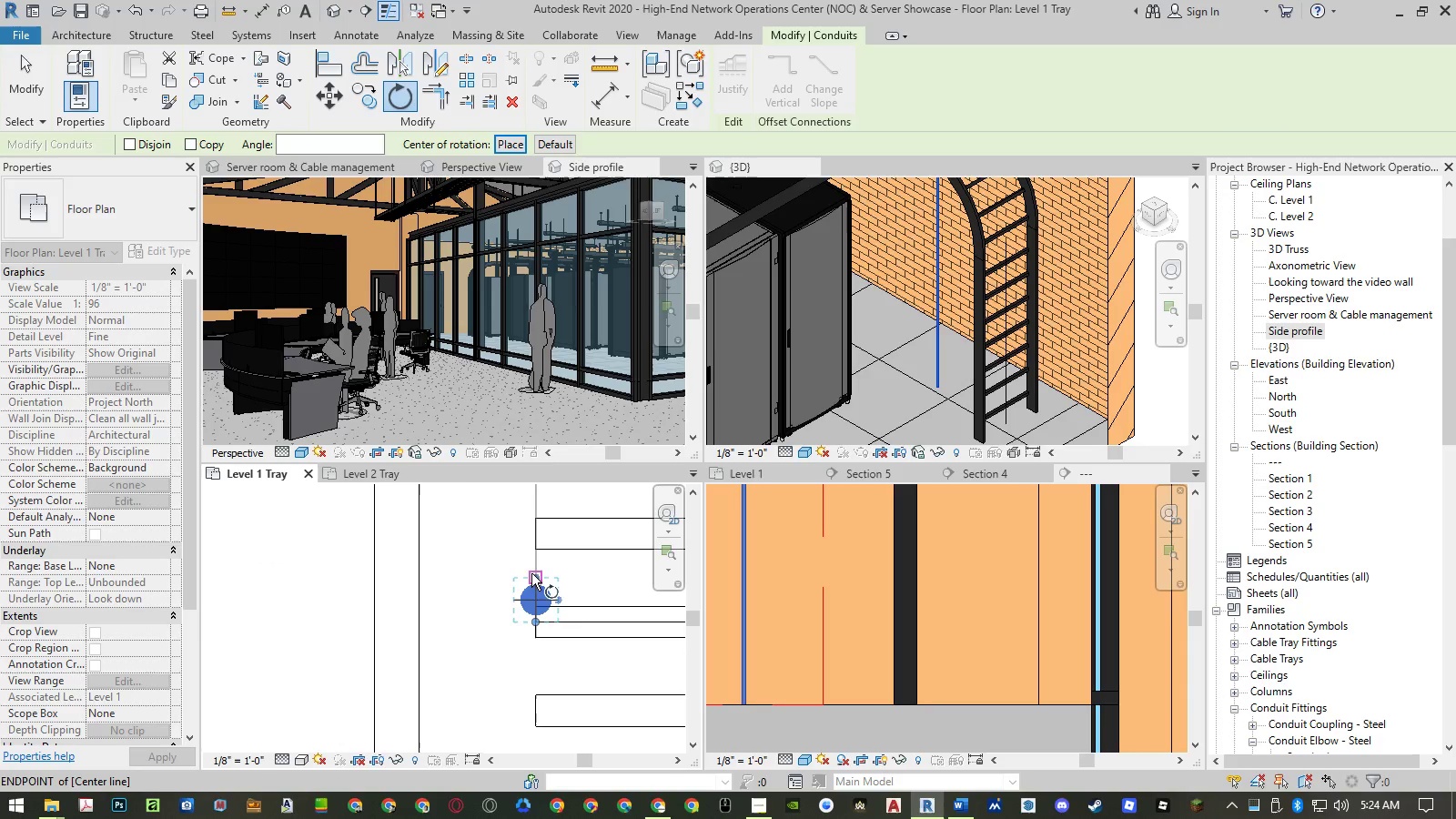 
left_click([531, 573])
 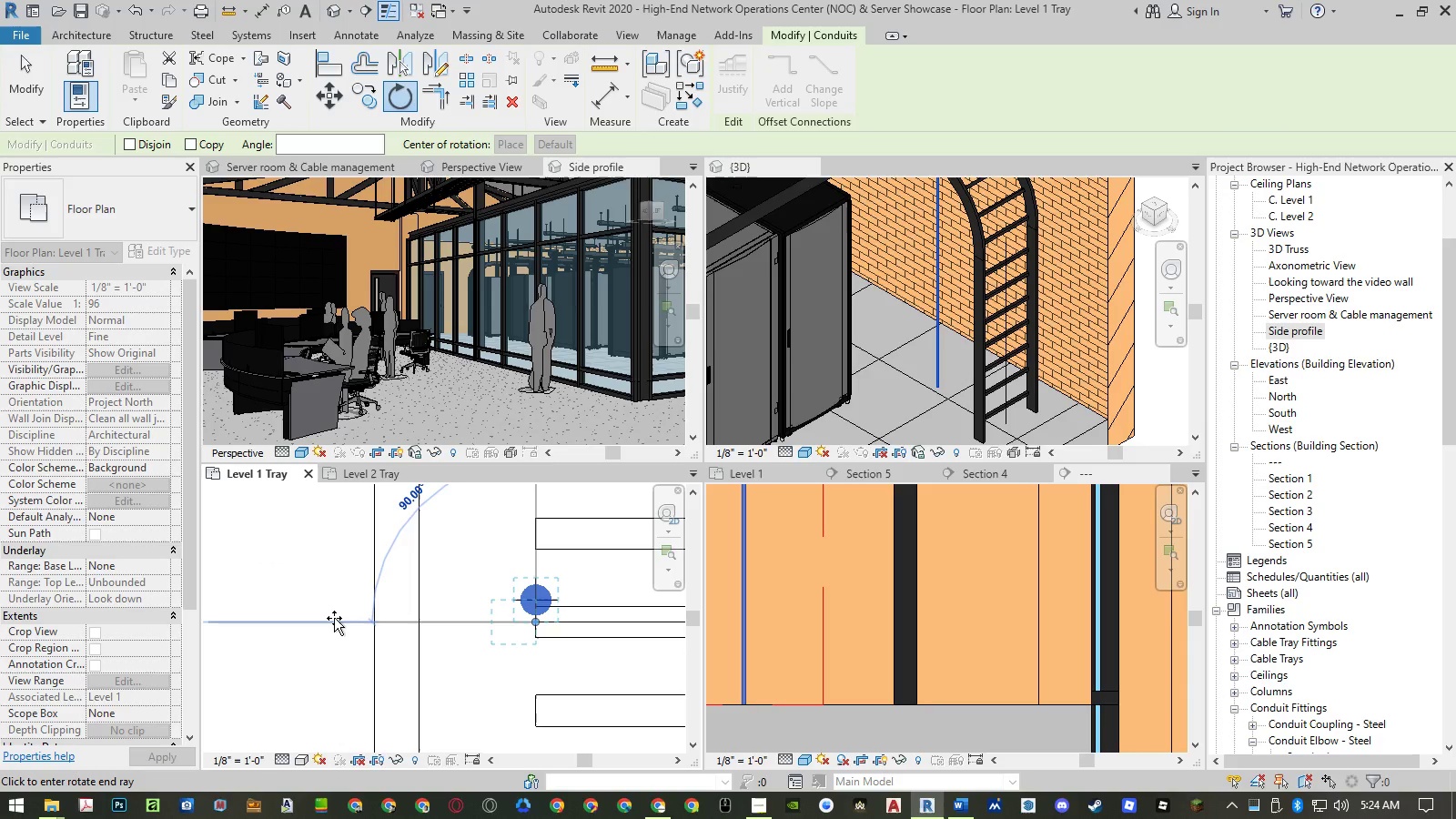 
left_click([334, 618])
 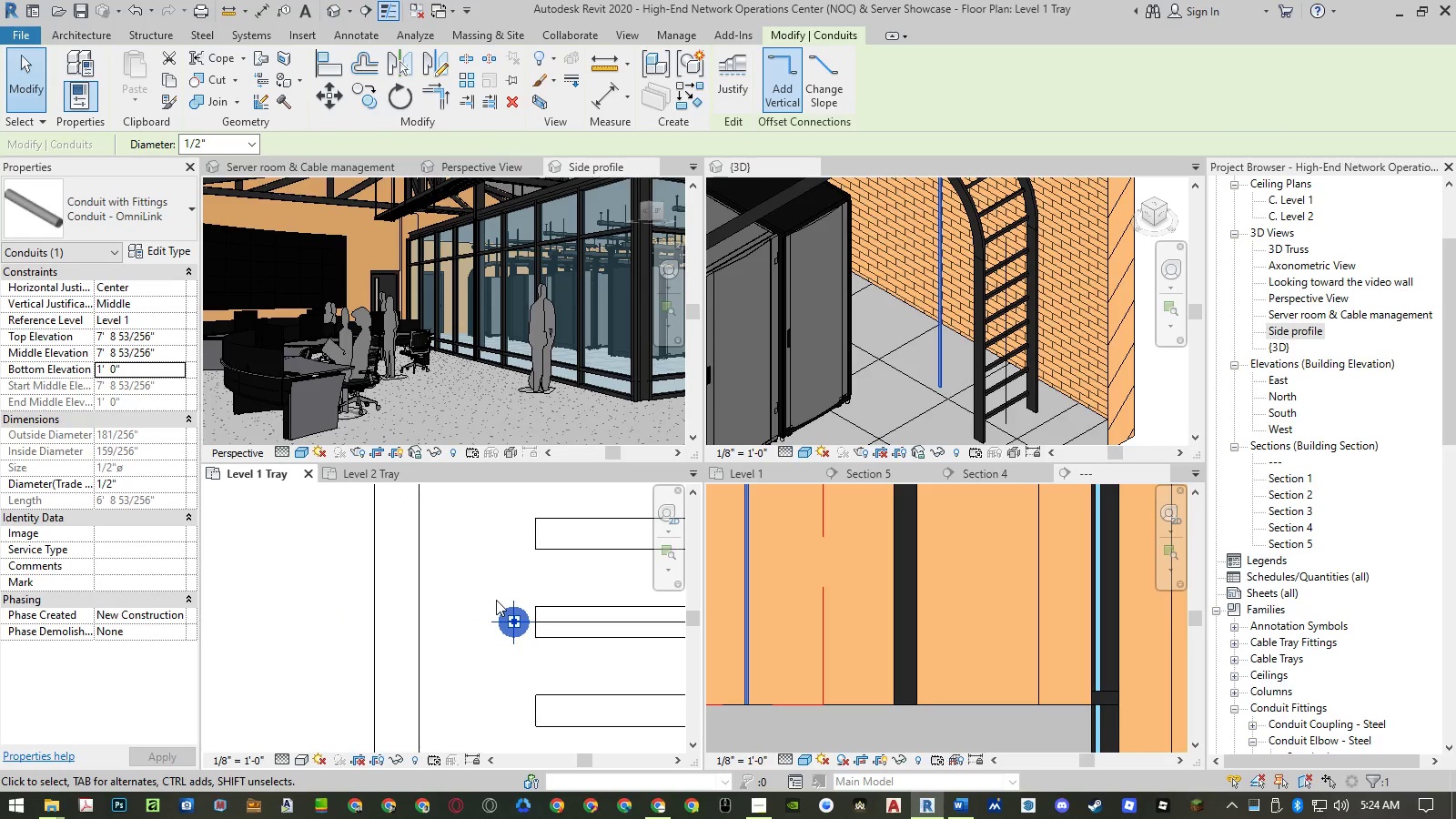 
type(mv)
 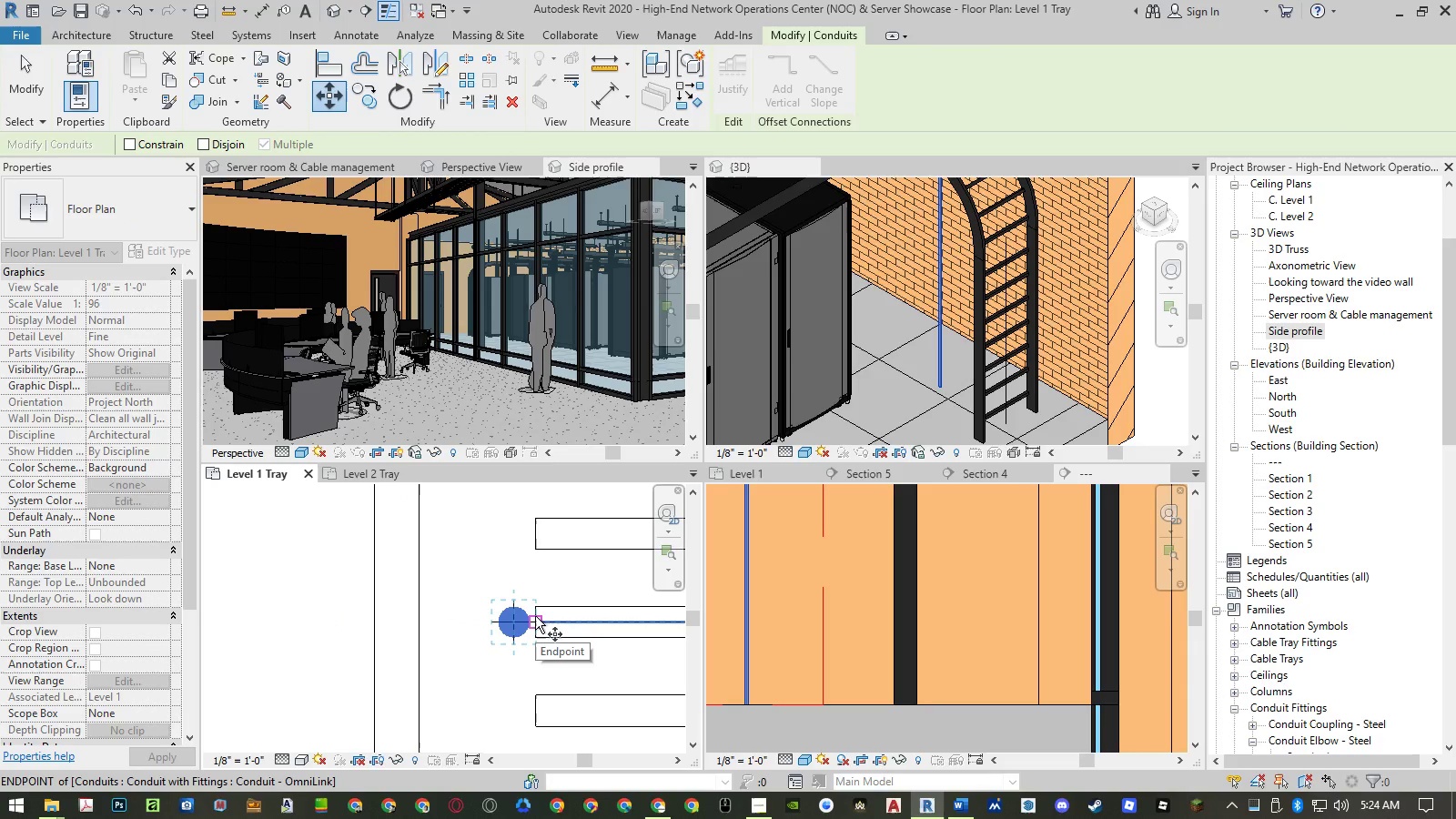 
wait(5.62)
 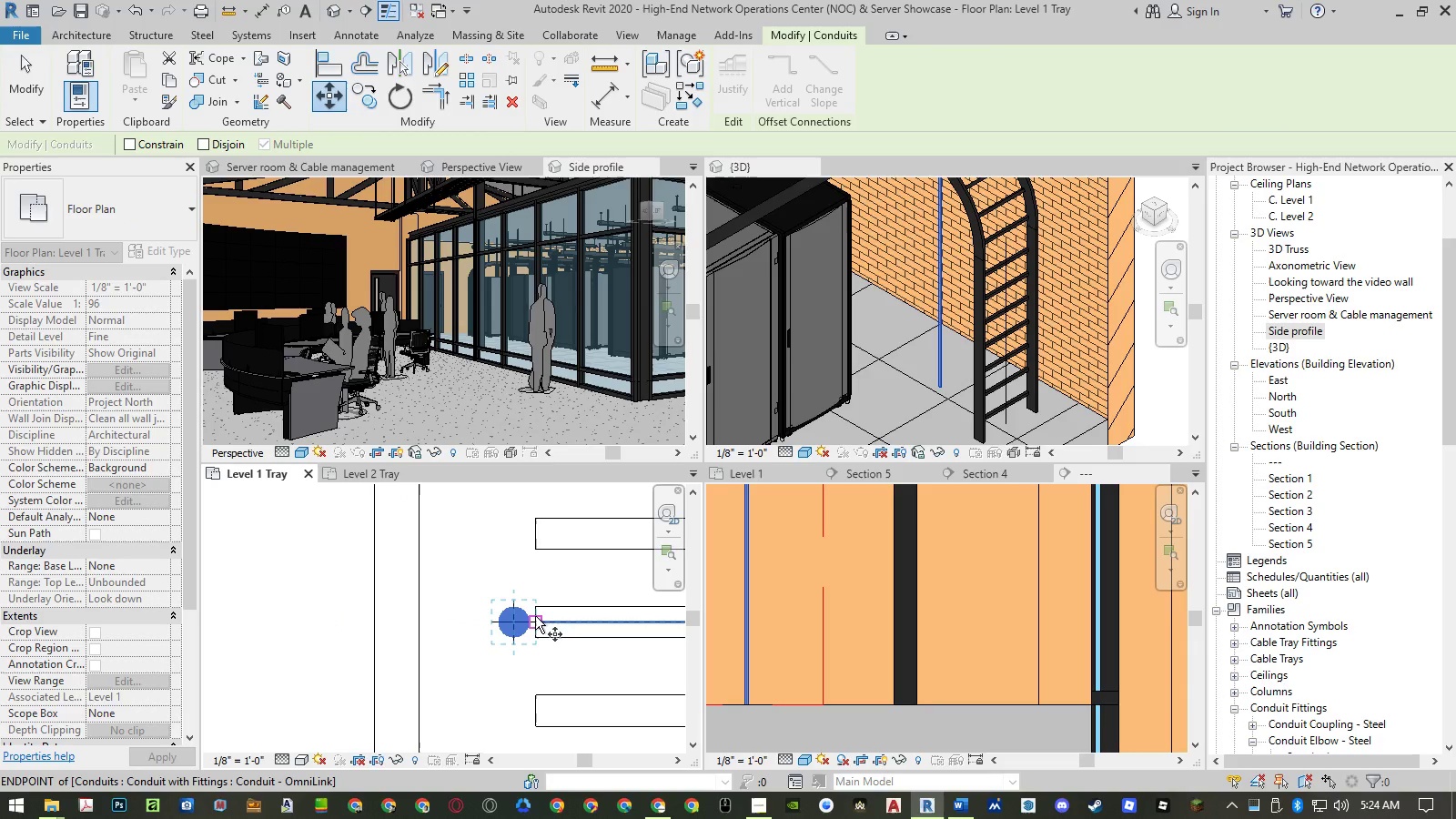 
left_click([535, 618])
 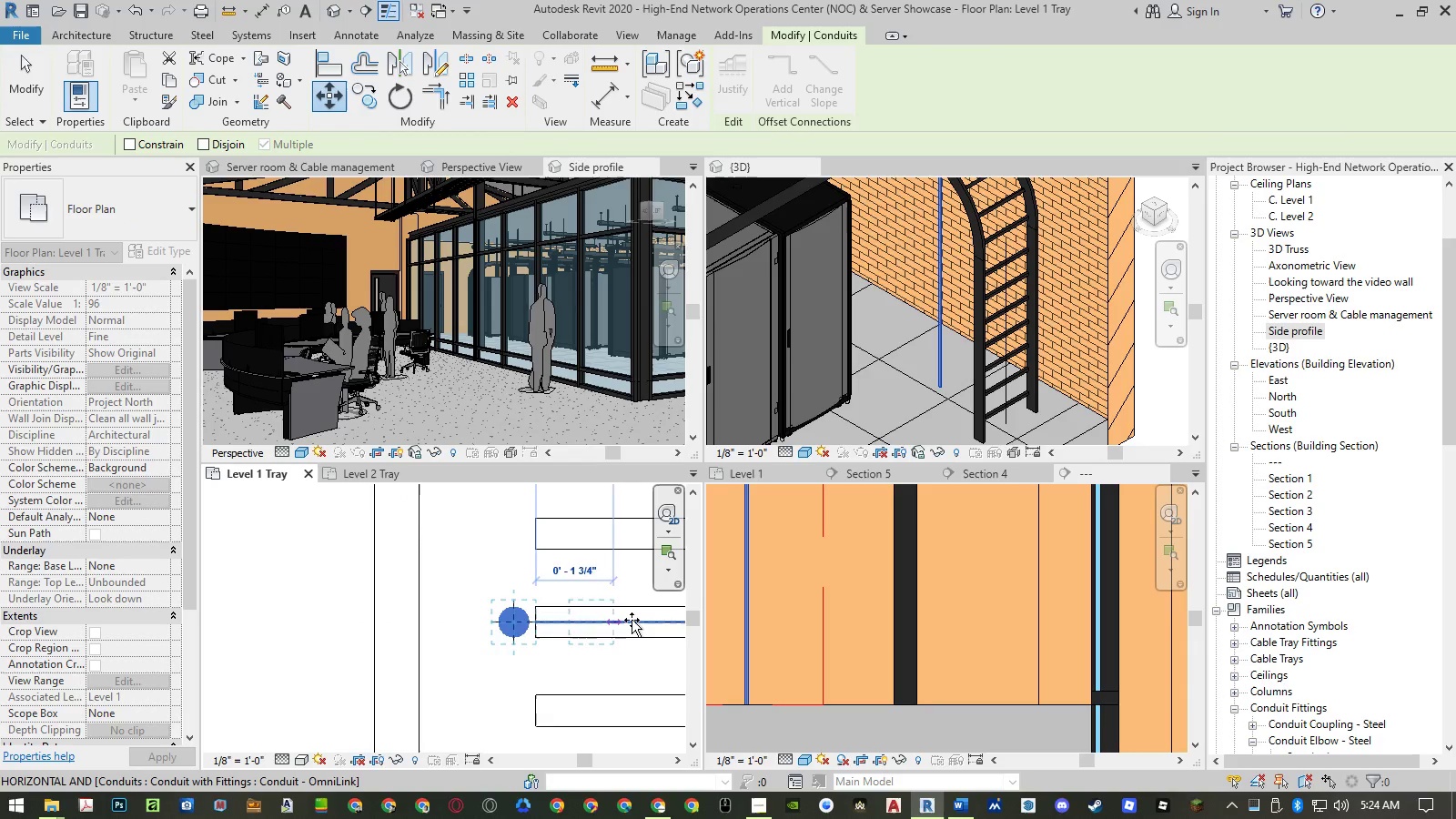 
scroll: coordinate [632, 619], scroll_direction: down, amount: 15.0
 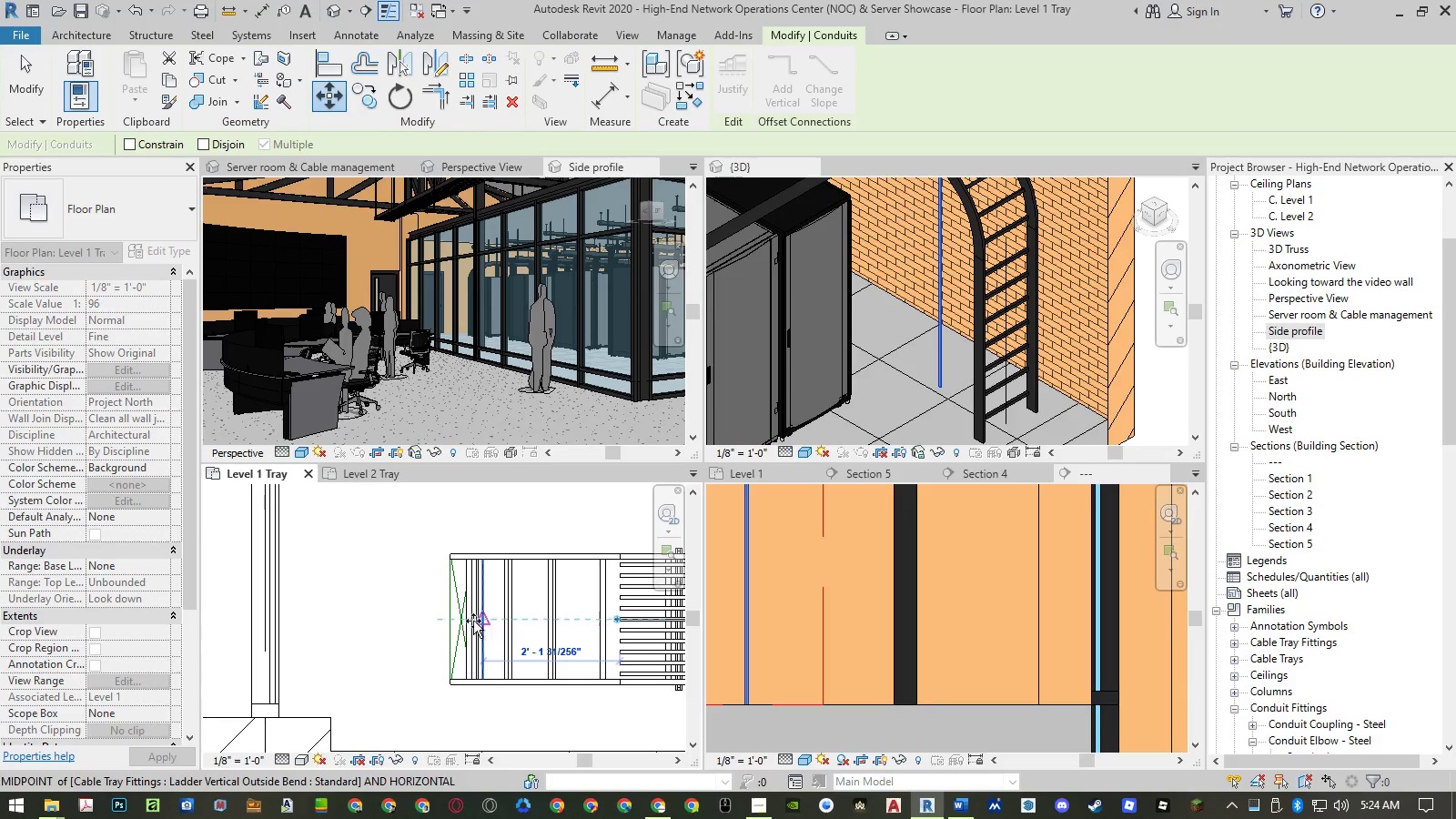 
scroll: coordinate [455, 621], scroll_direction: up, amount: 6.0
 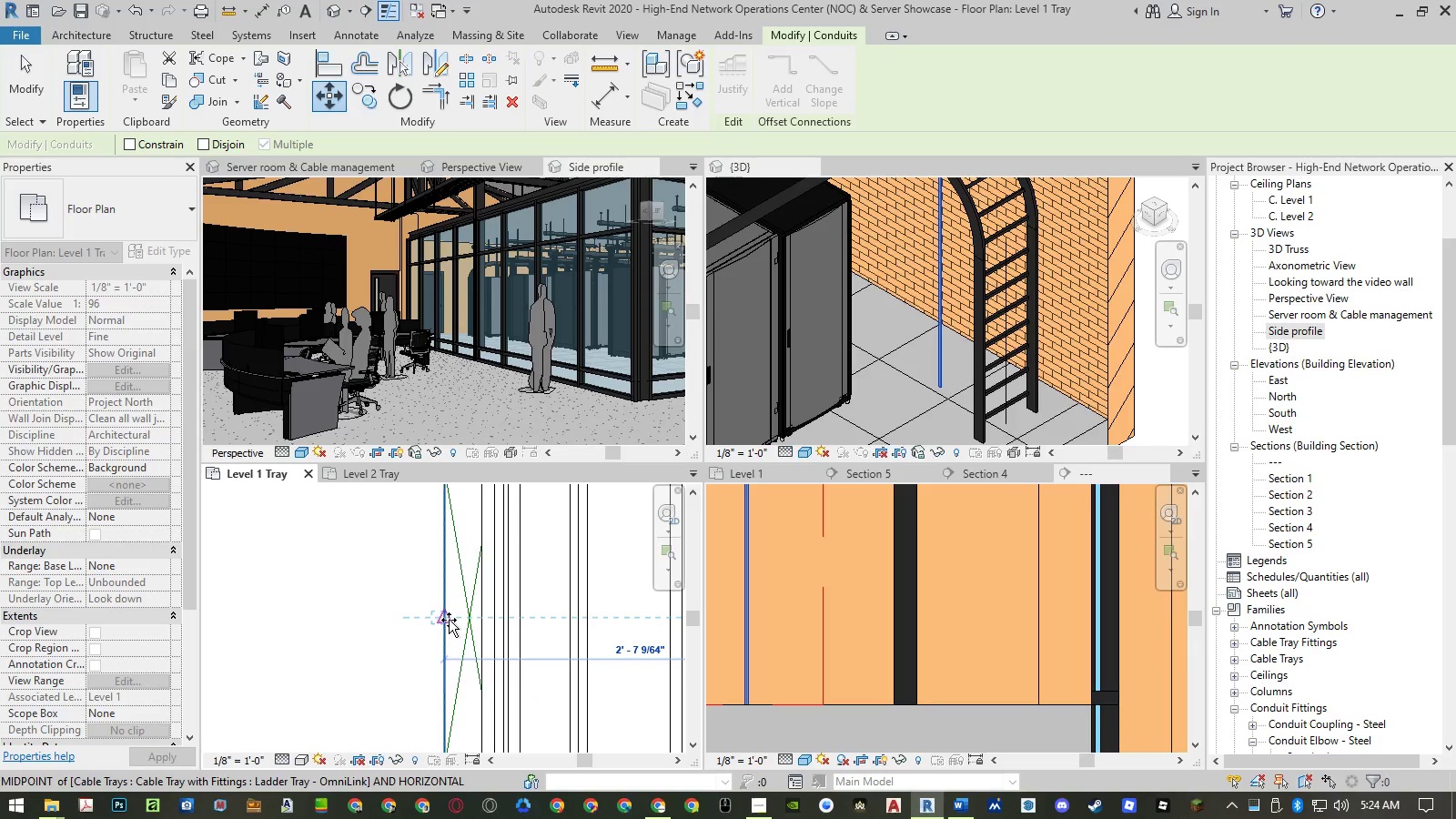 
left_click([449, 620])
 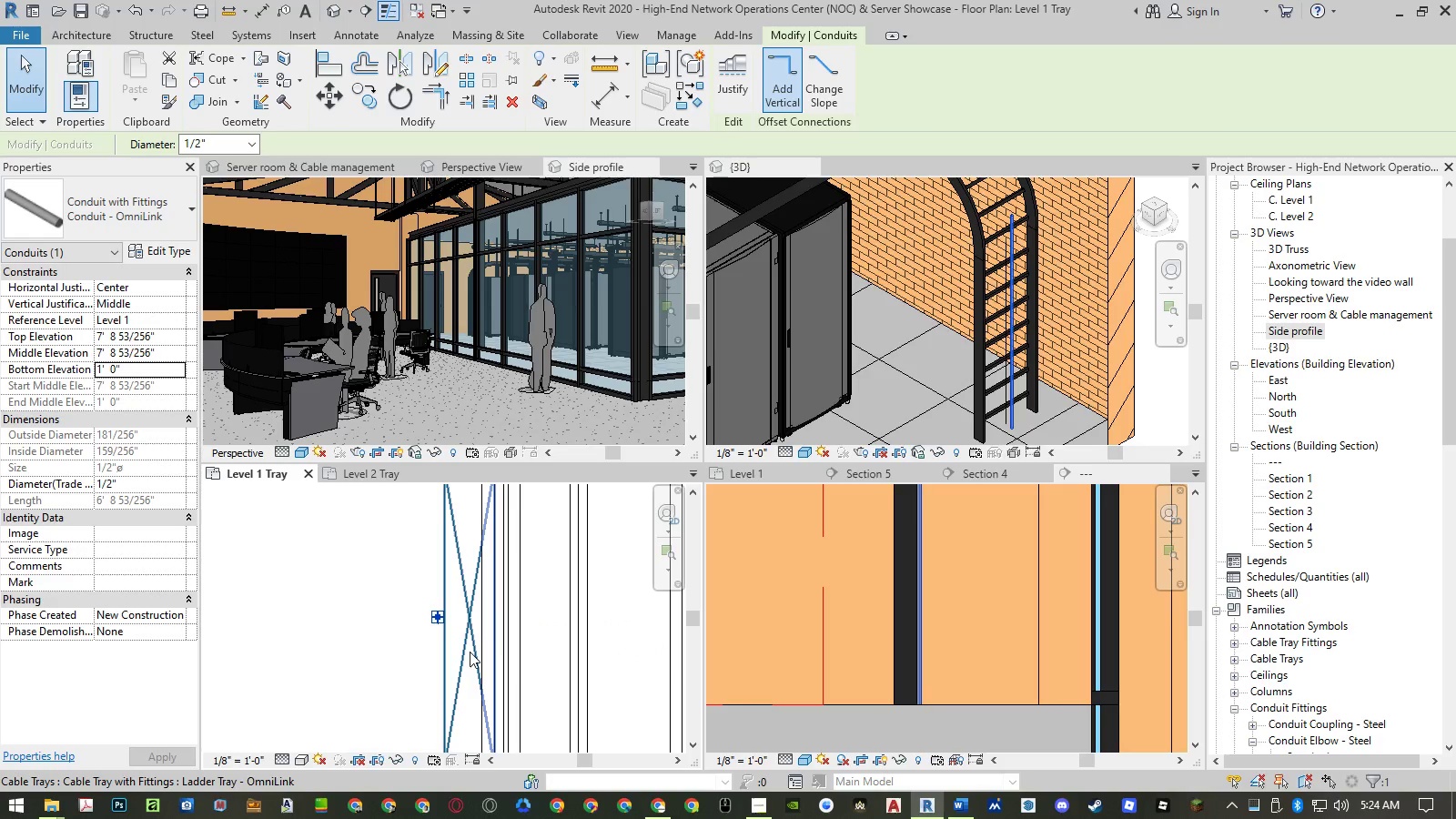 
wait(5.11)
 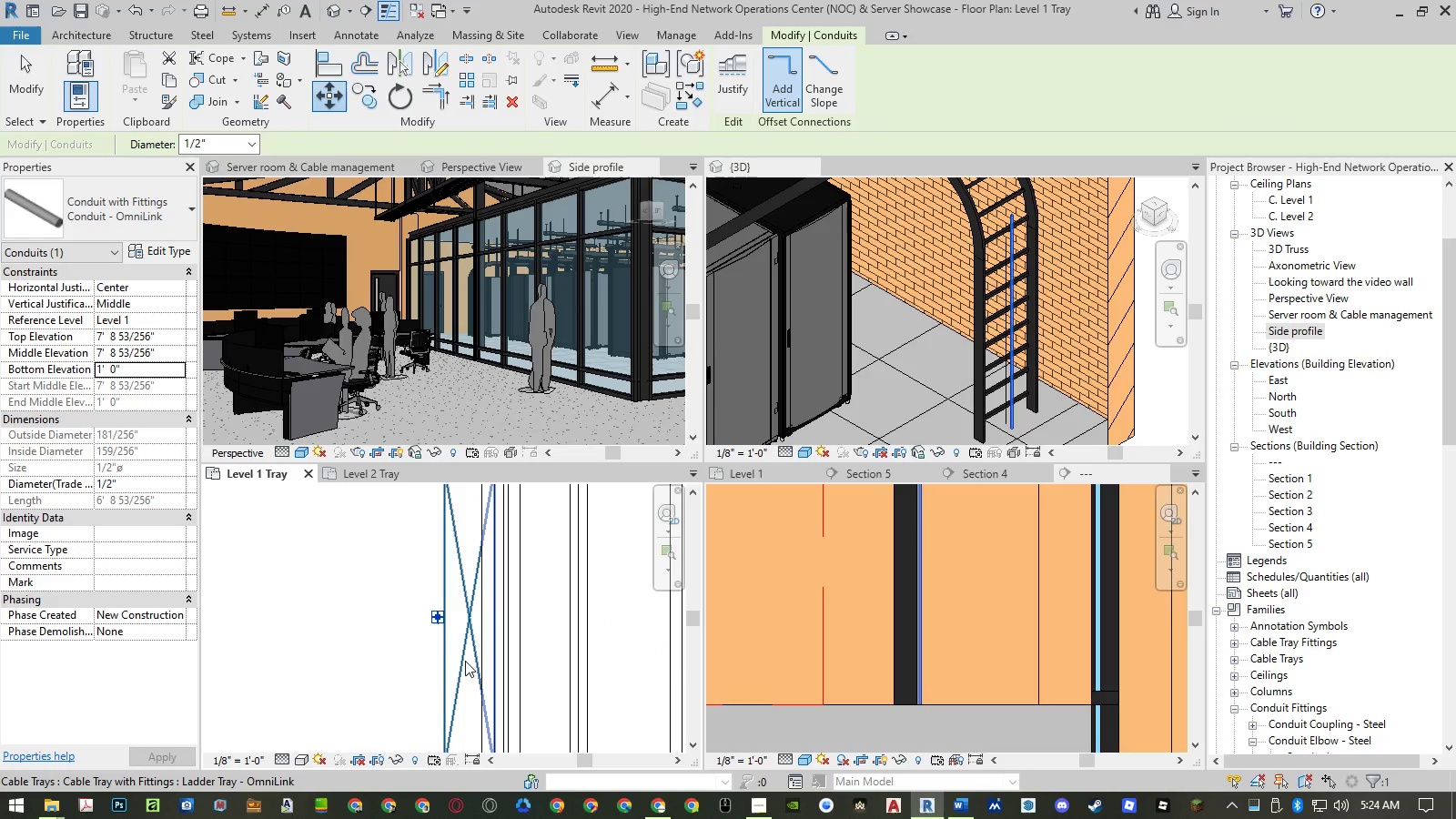 
scroll: coordinate [1013, 373], scroll_direction: up, amount: 6.0
 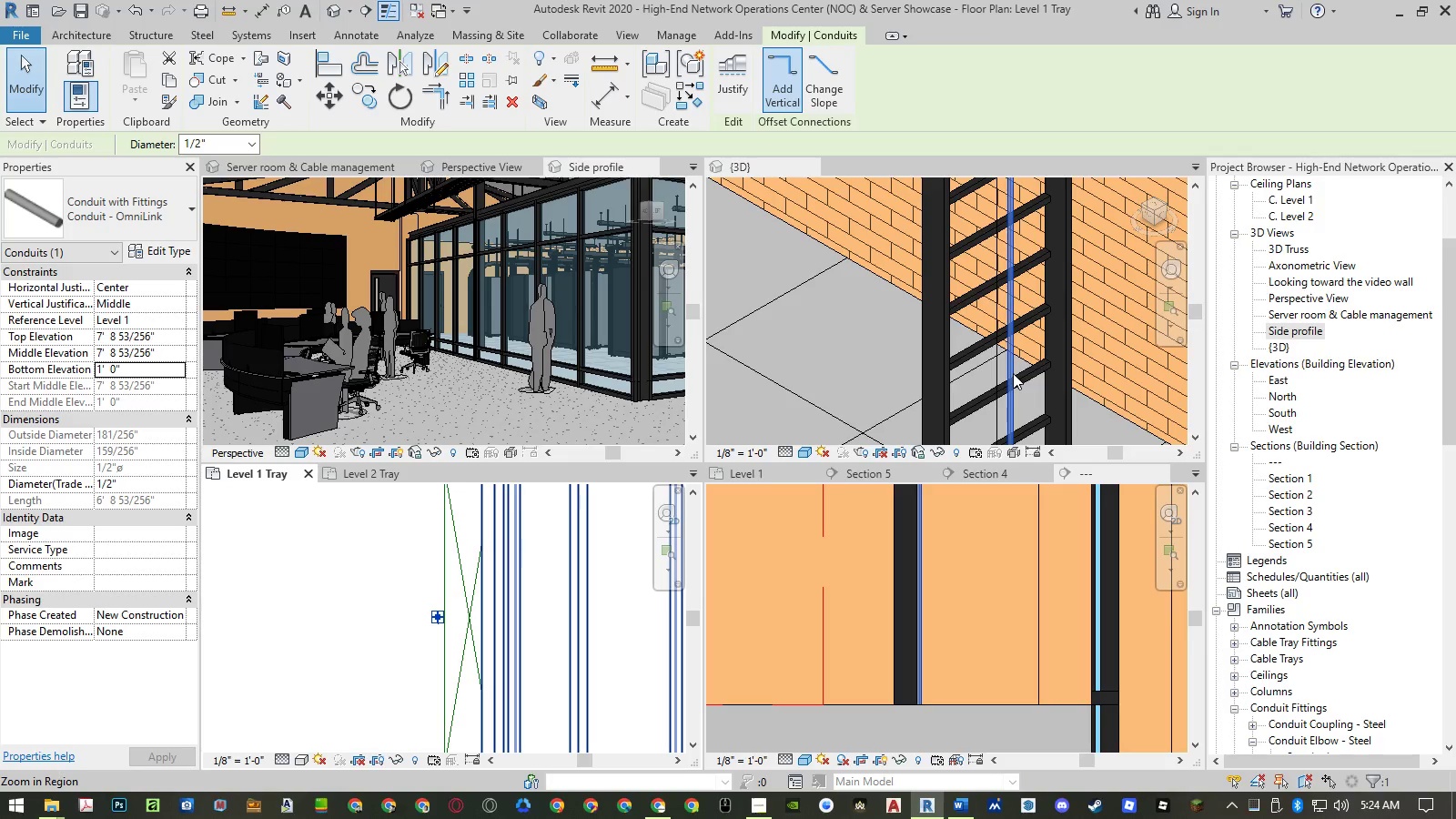 
wait(7.96)
 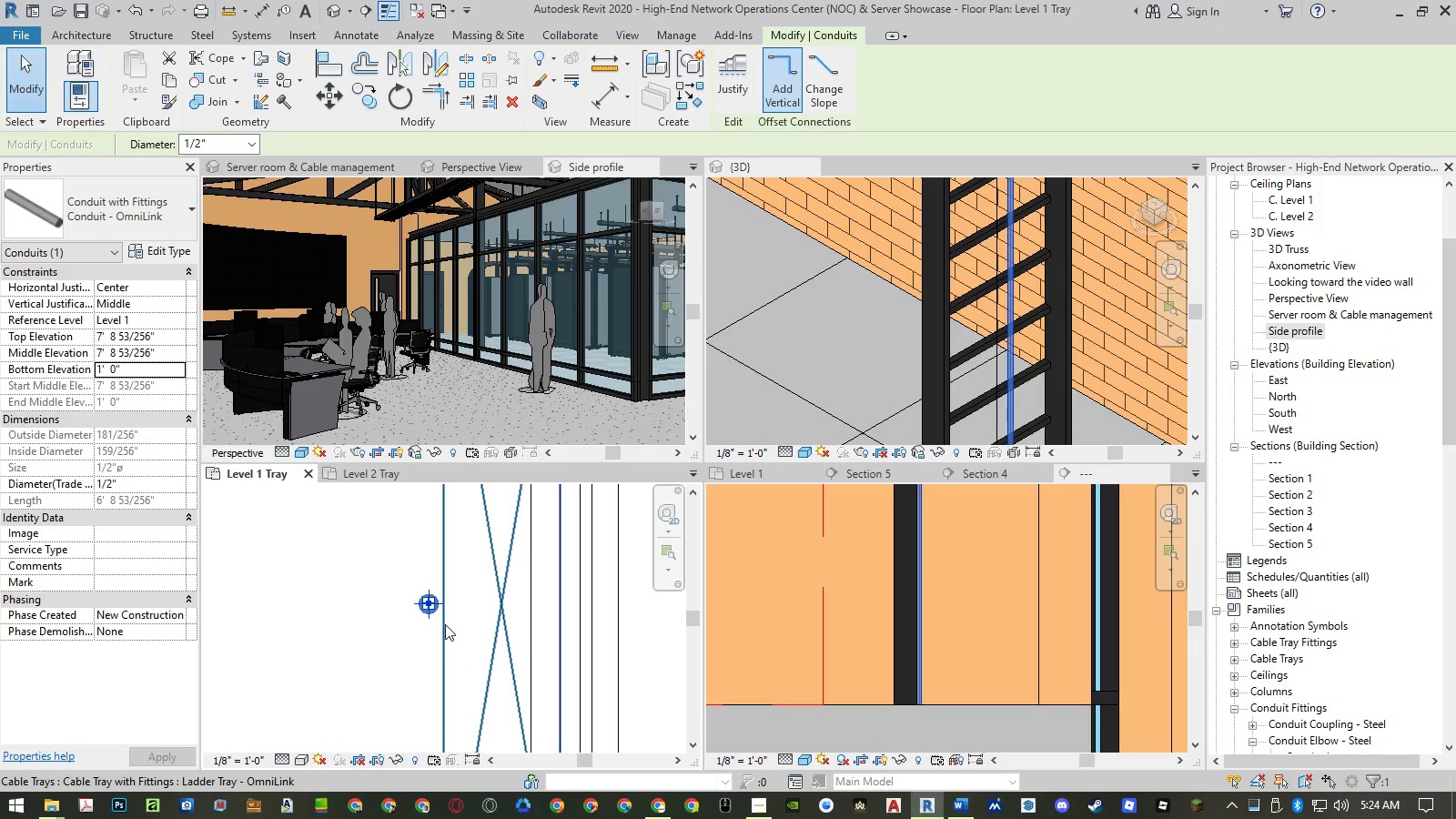 
key(M)
 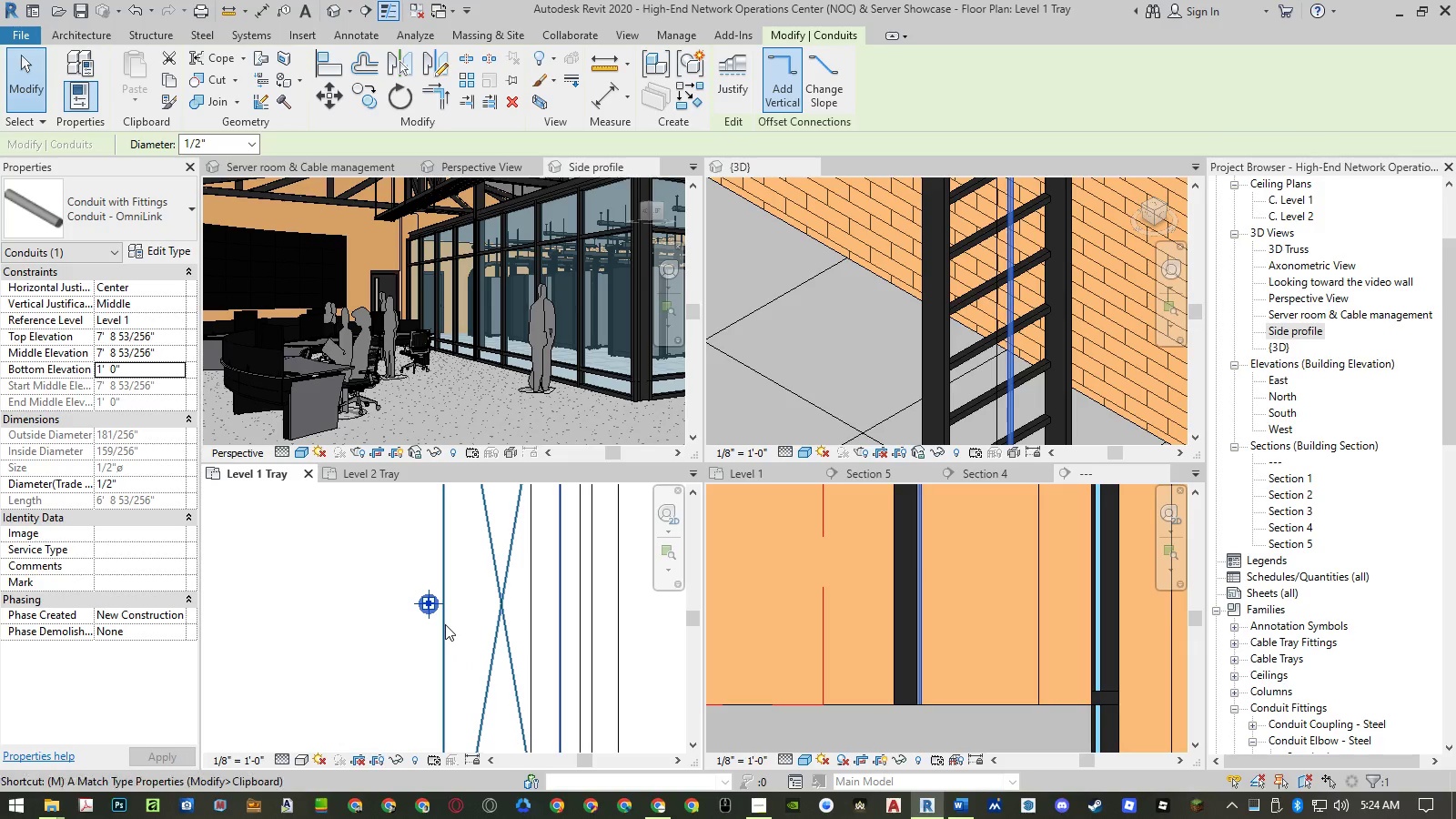 
scroll: coordinate [445, 624], scroll_direction: up, amount: 6.0
 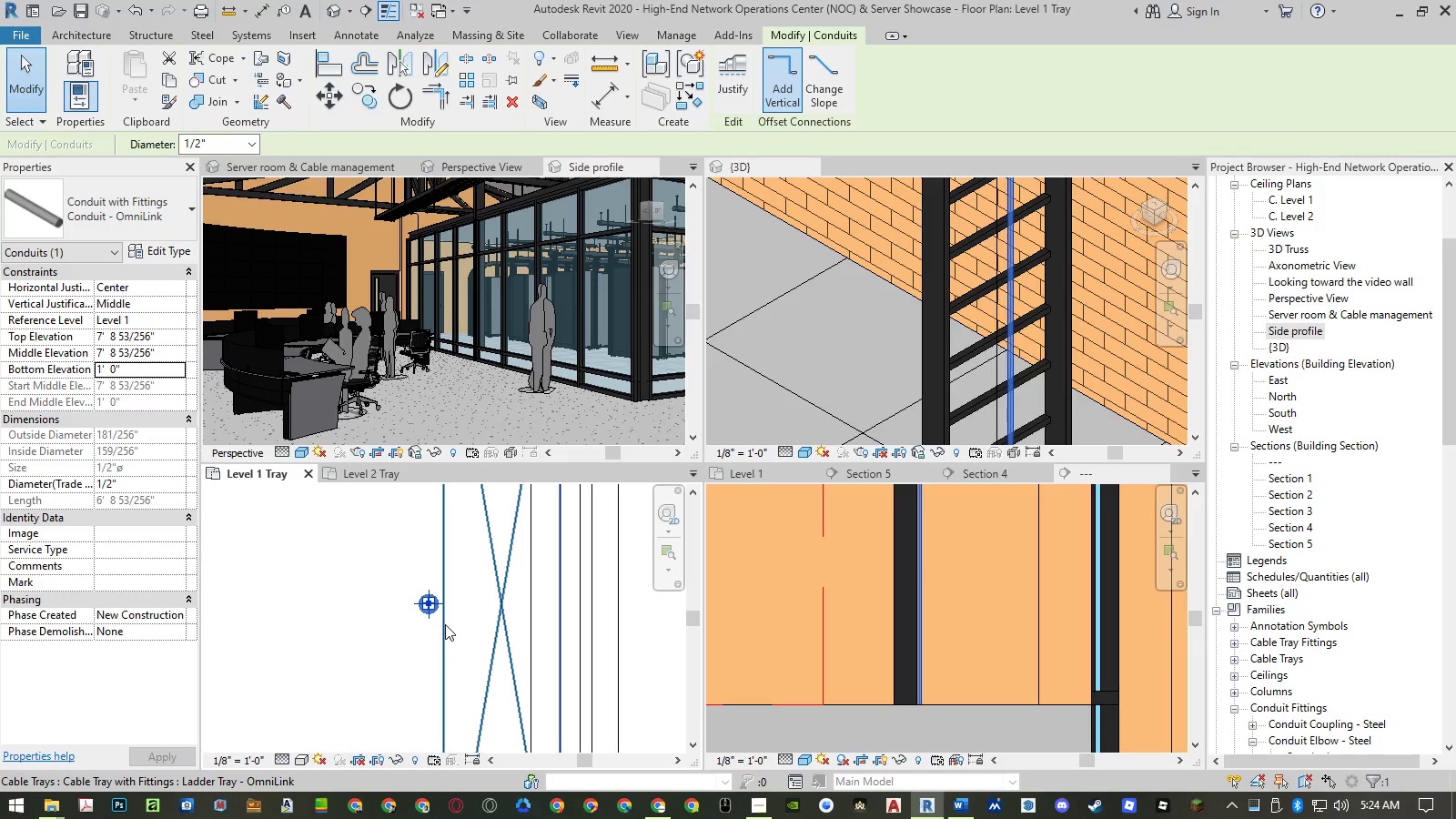 
key(V)
 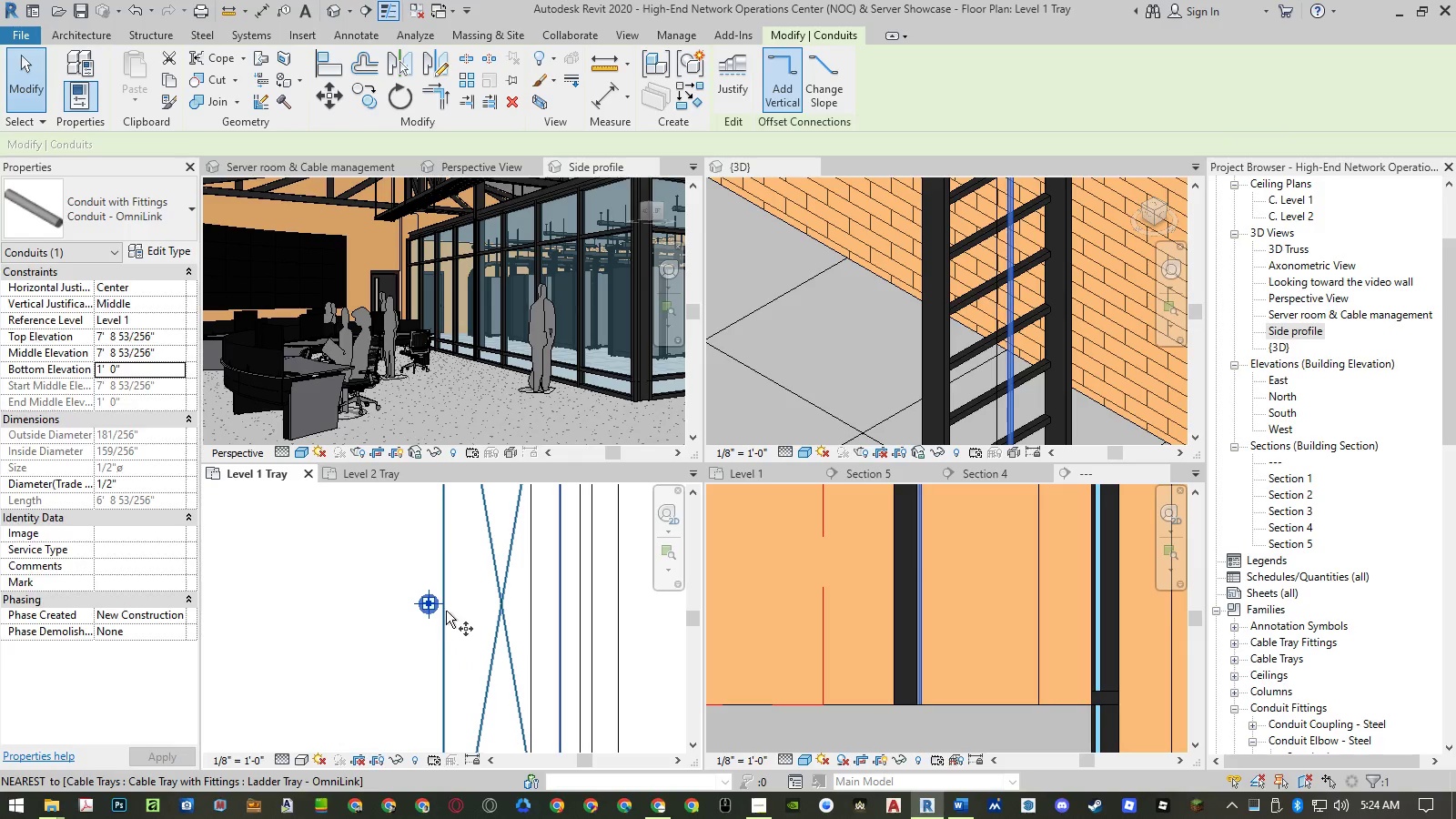 
scroll: coordinate [446, 608], scroll_direction: up, amount: 4.0
 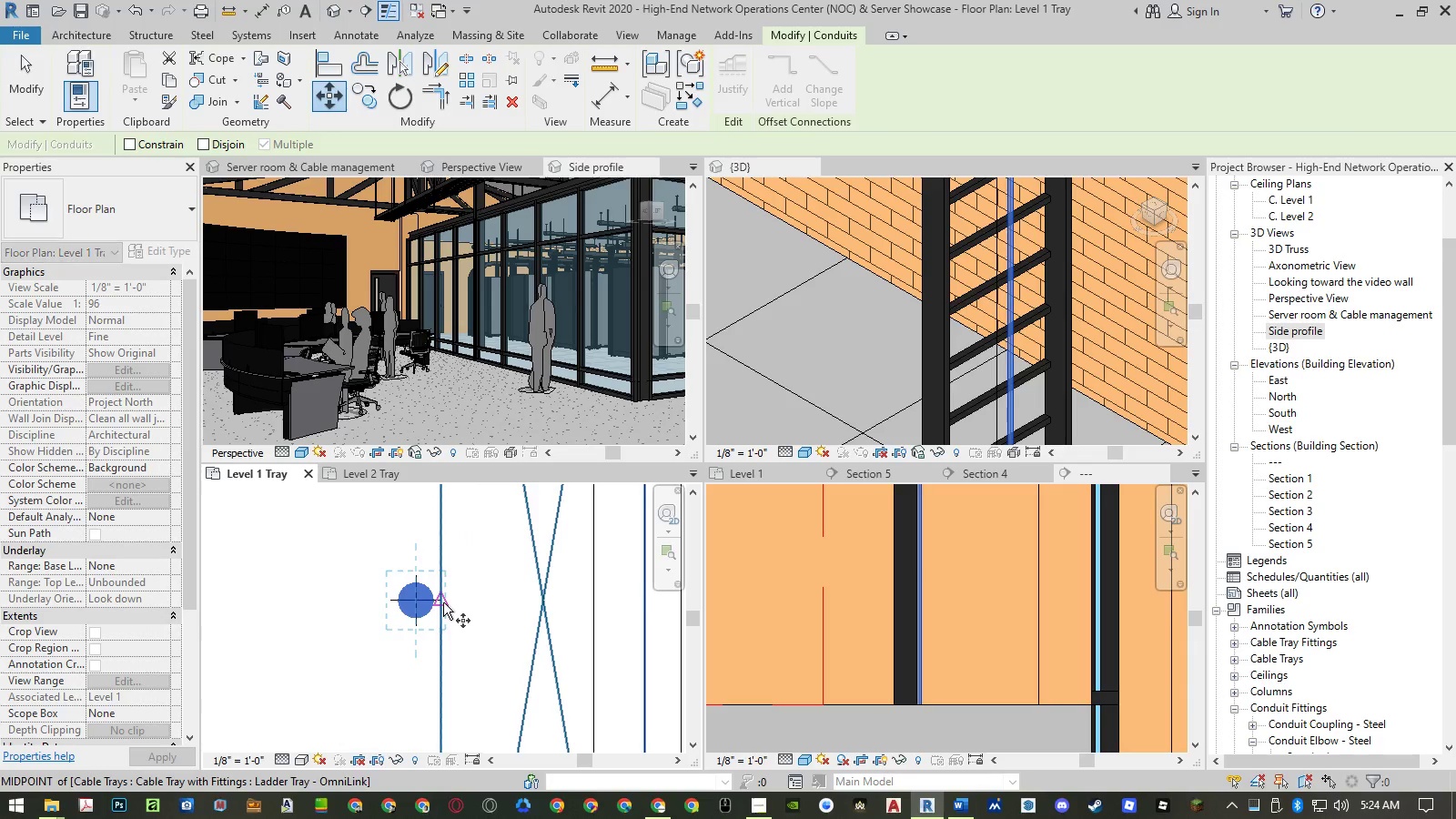 
left_click([443, 602])
 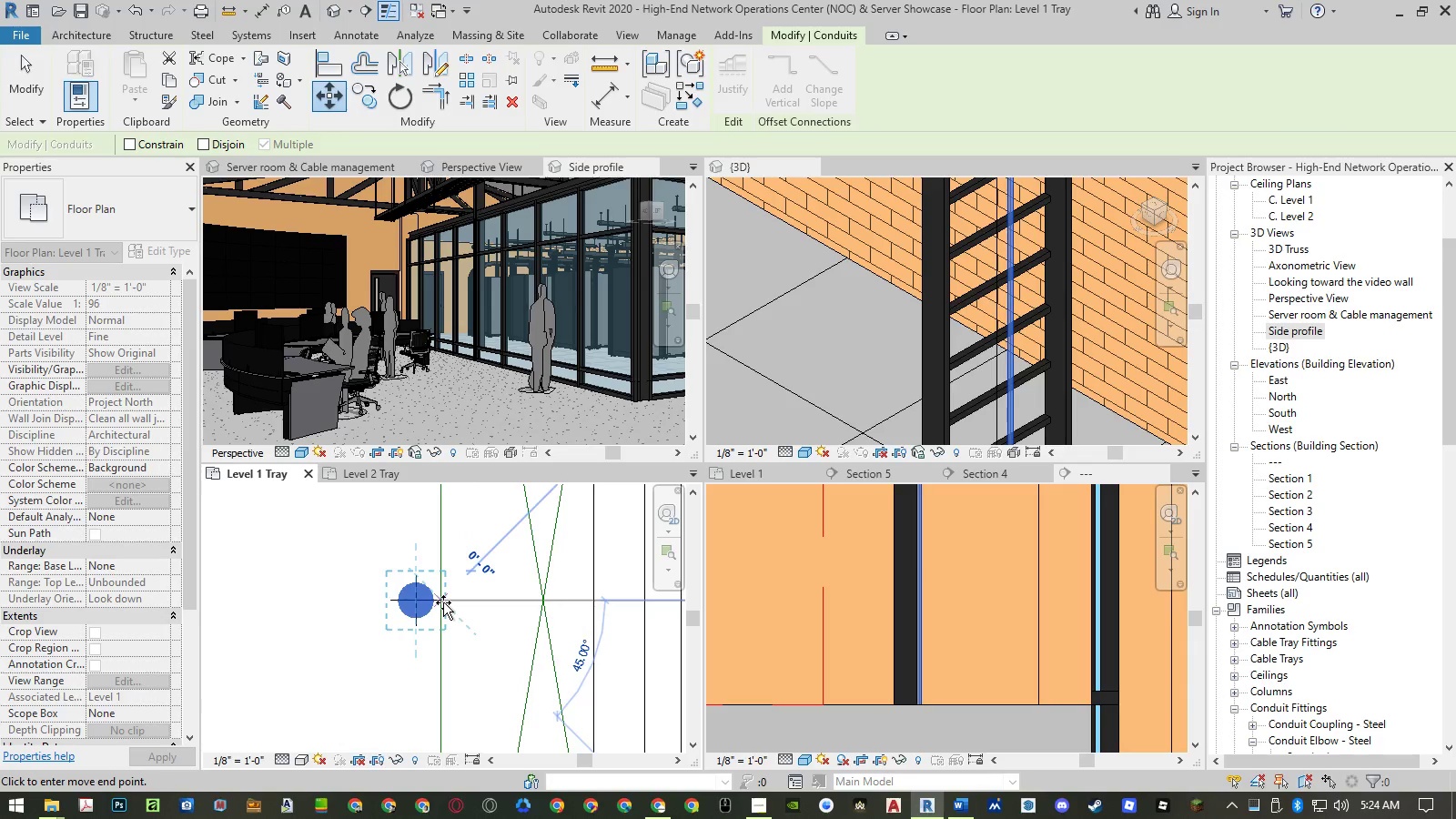 
scroll: coordinate [443, 602], scroll_direction: down, amount: 5.0
 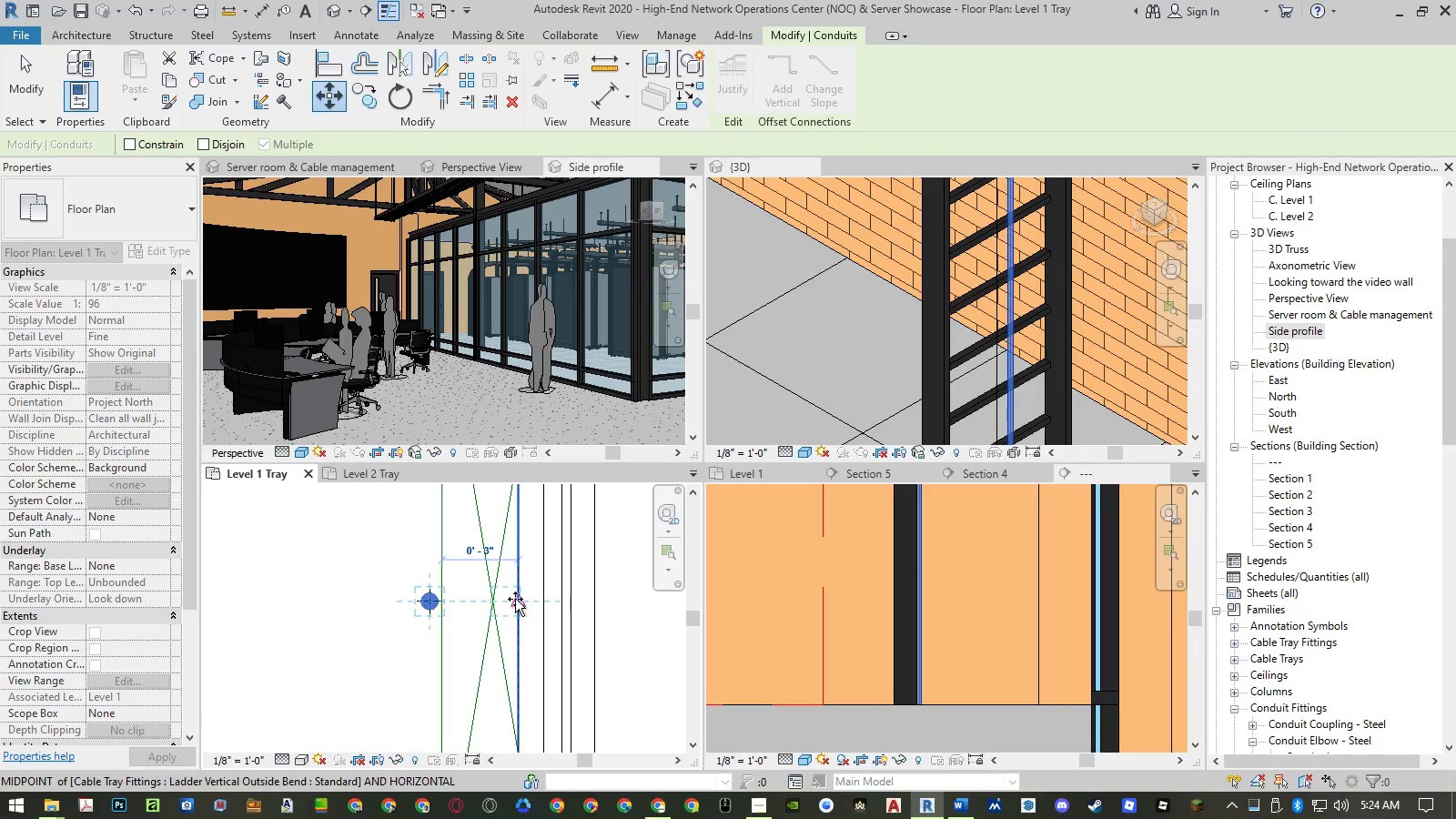 
left_click([515, 599])
 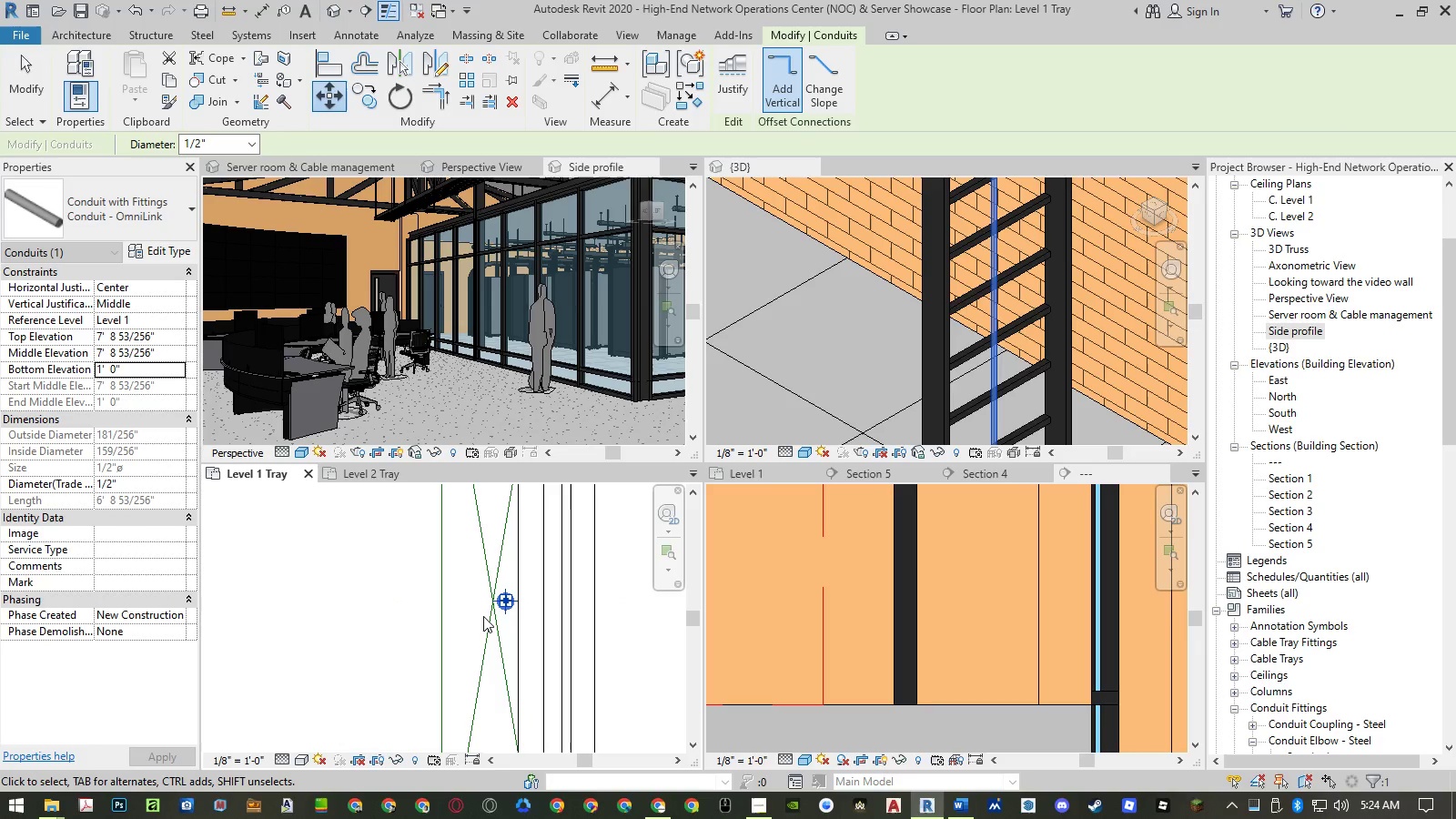 
key(Escape)
 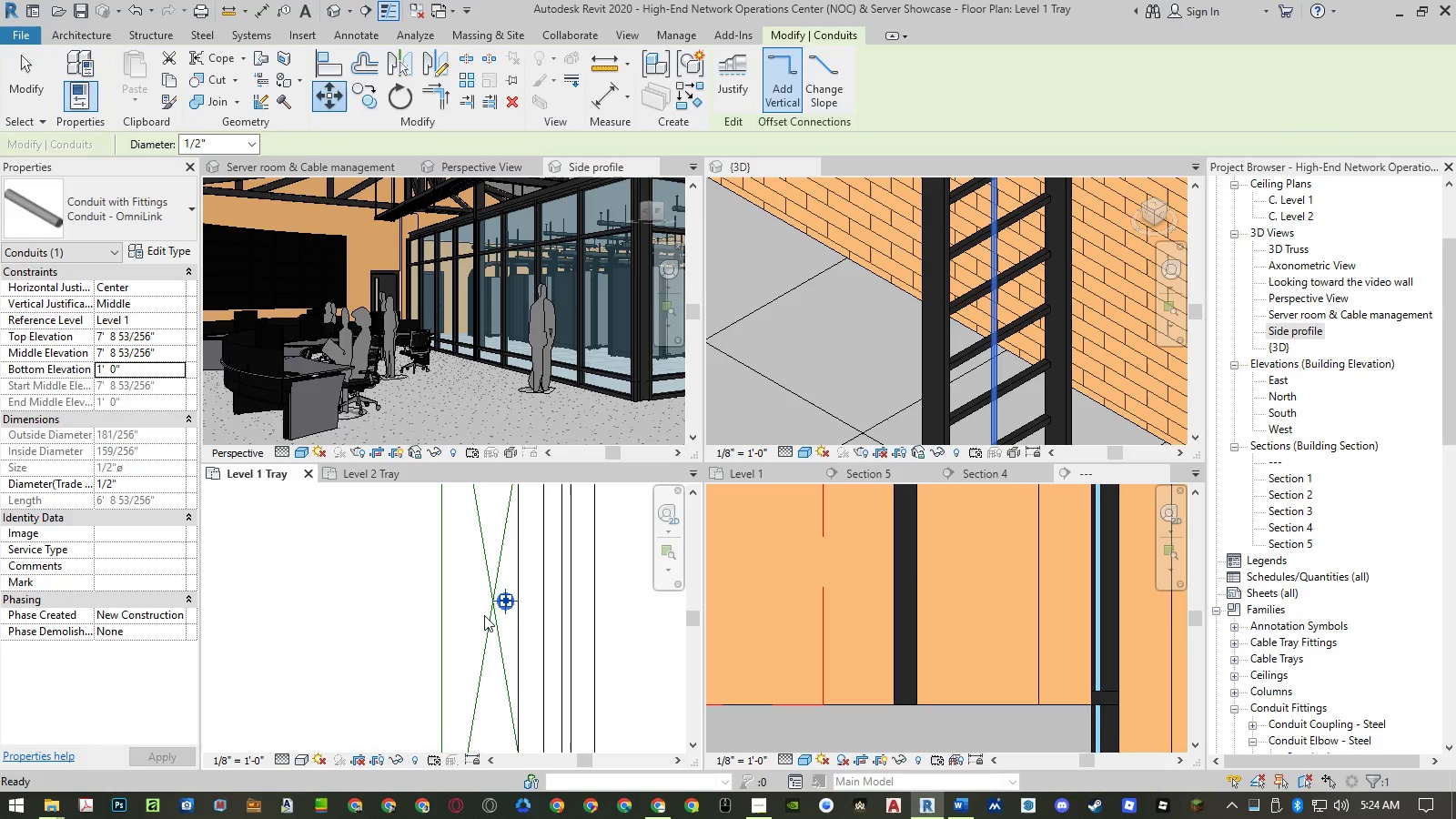 
key(Escape)
 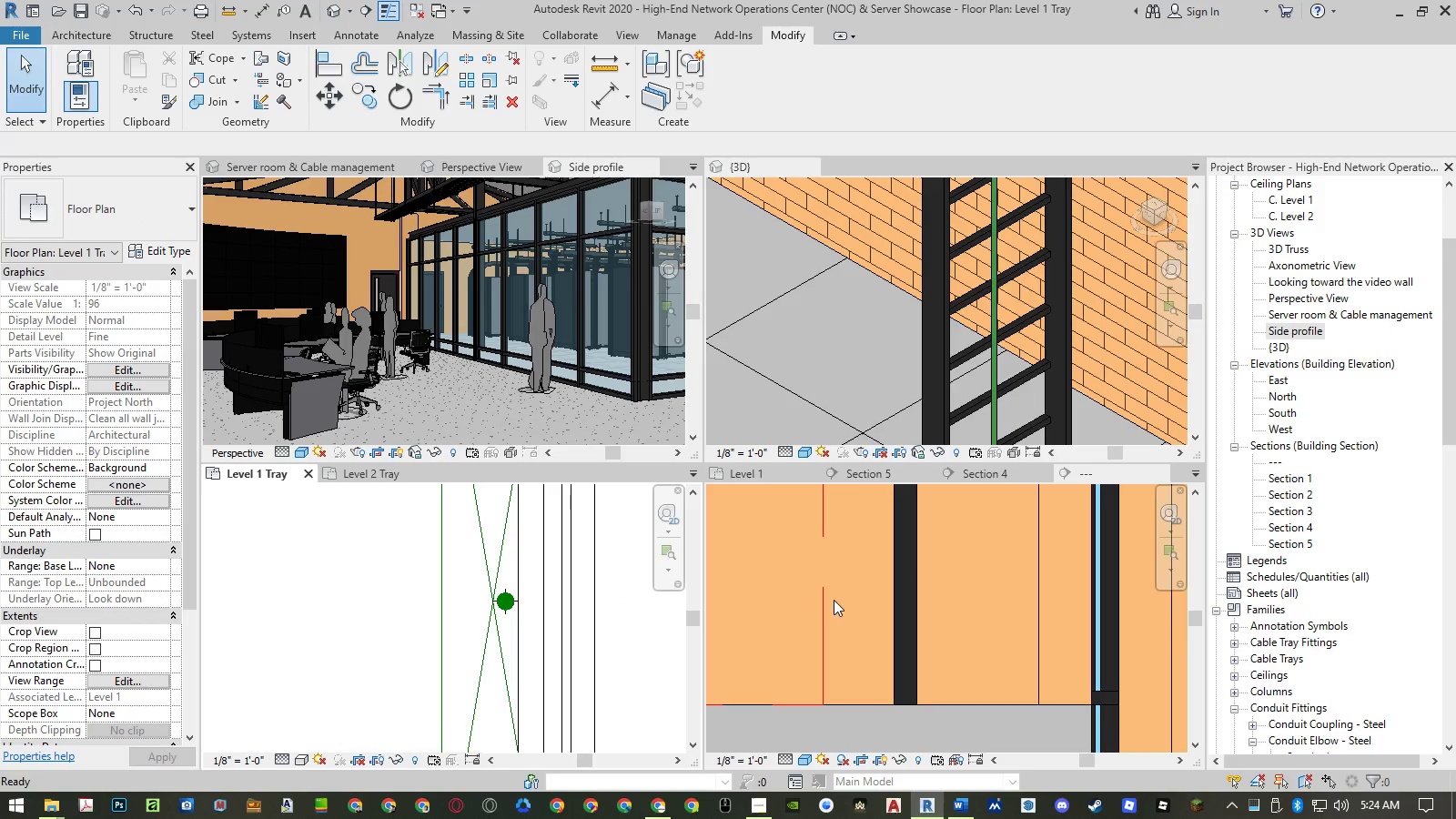 
scroll: coordinate [410, 646], scroll_direction: down, amount: 30.0
 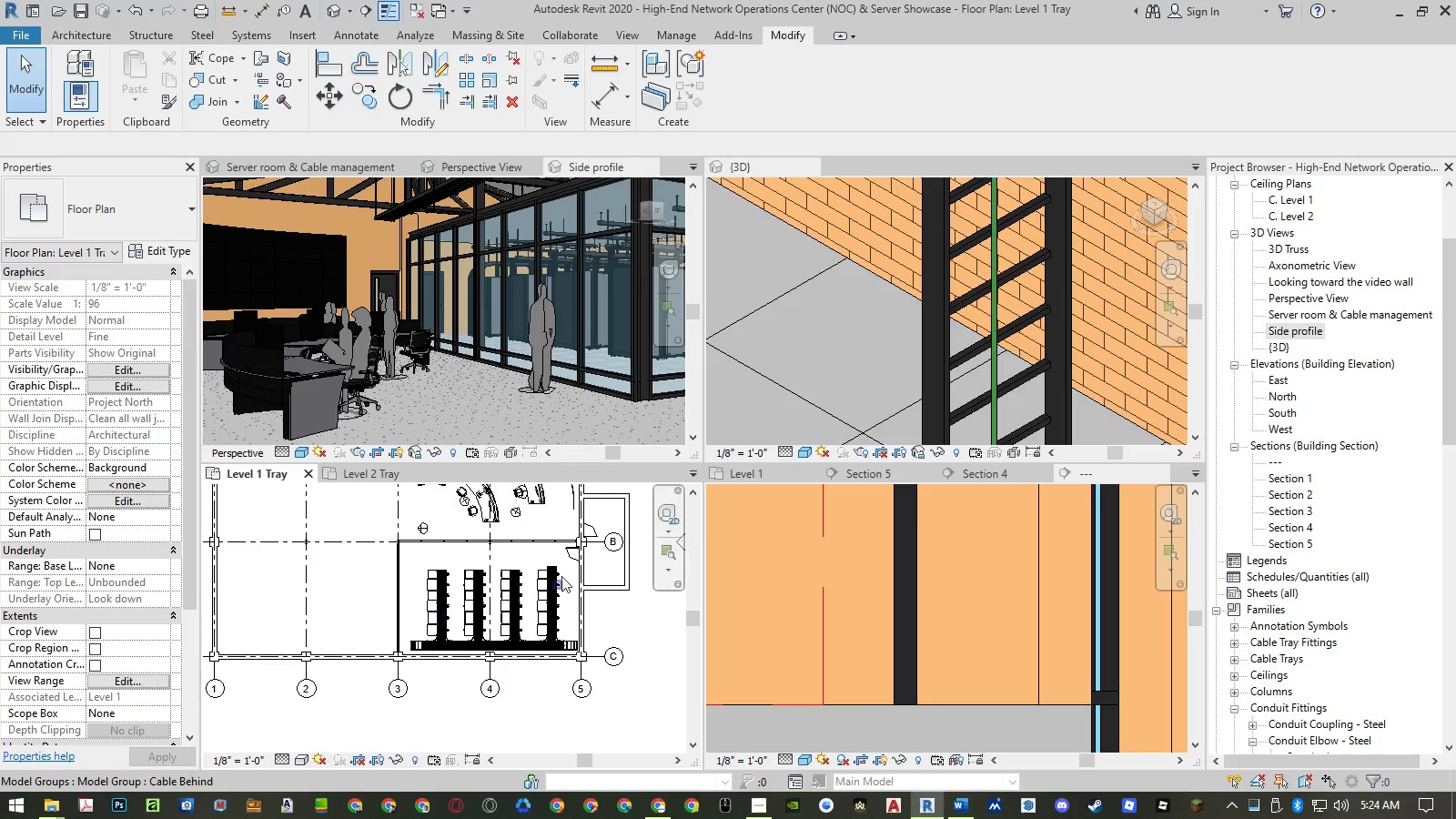 
scroll: coordinate [538, 562], scroll_direction: up, amount: 24.0
 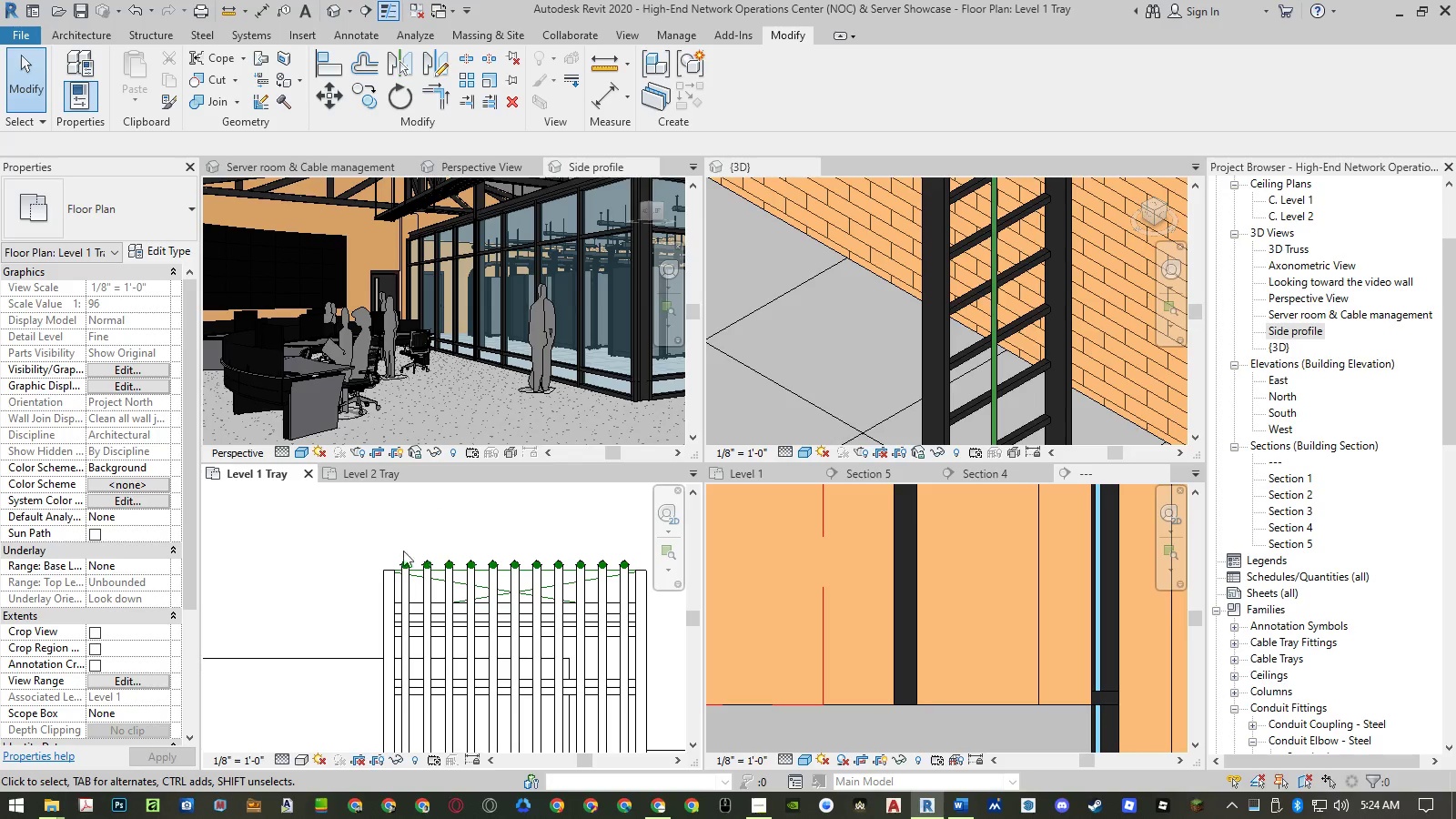 
left_click_drag(start_coordinate=[369, 537], to_coordinate=[634, 580])
 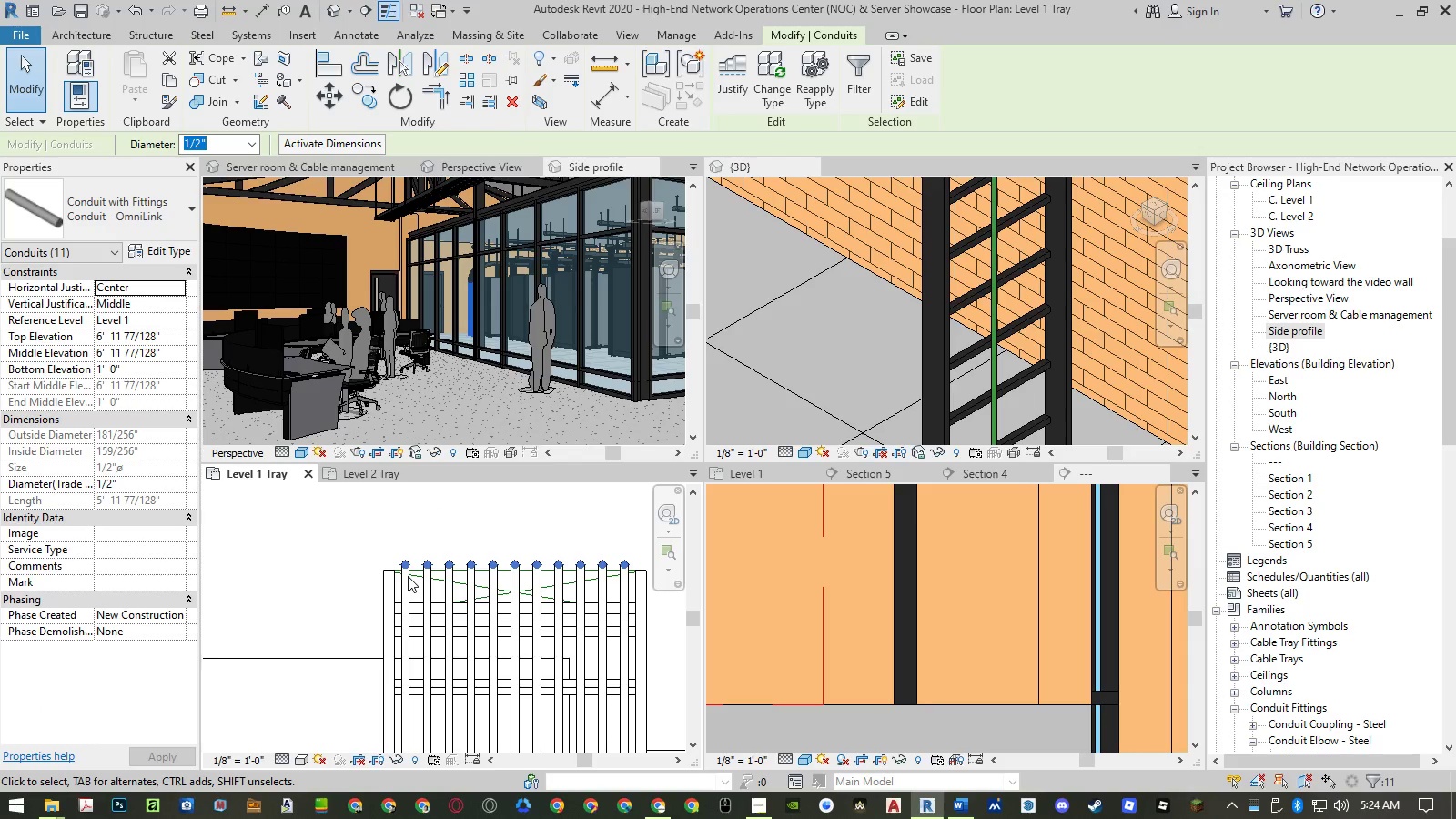 
type(mv)
 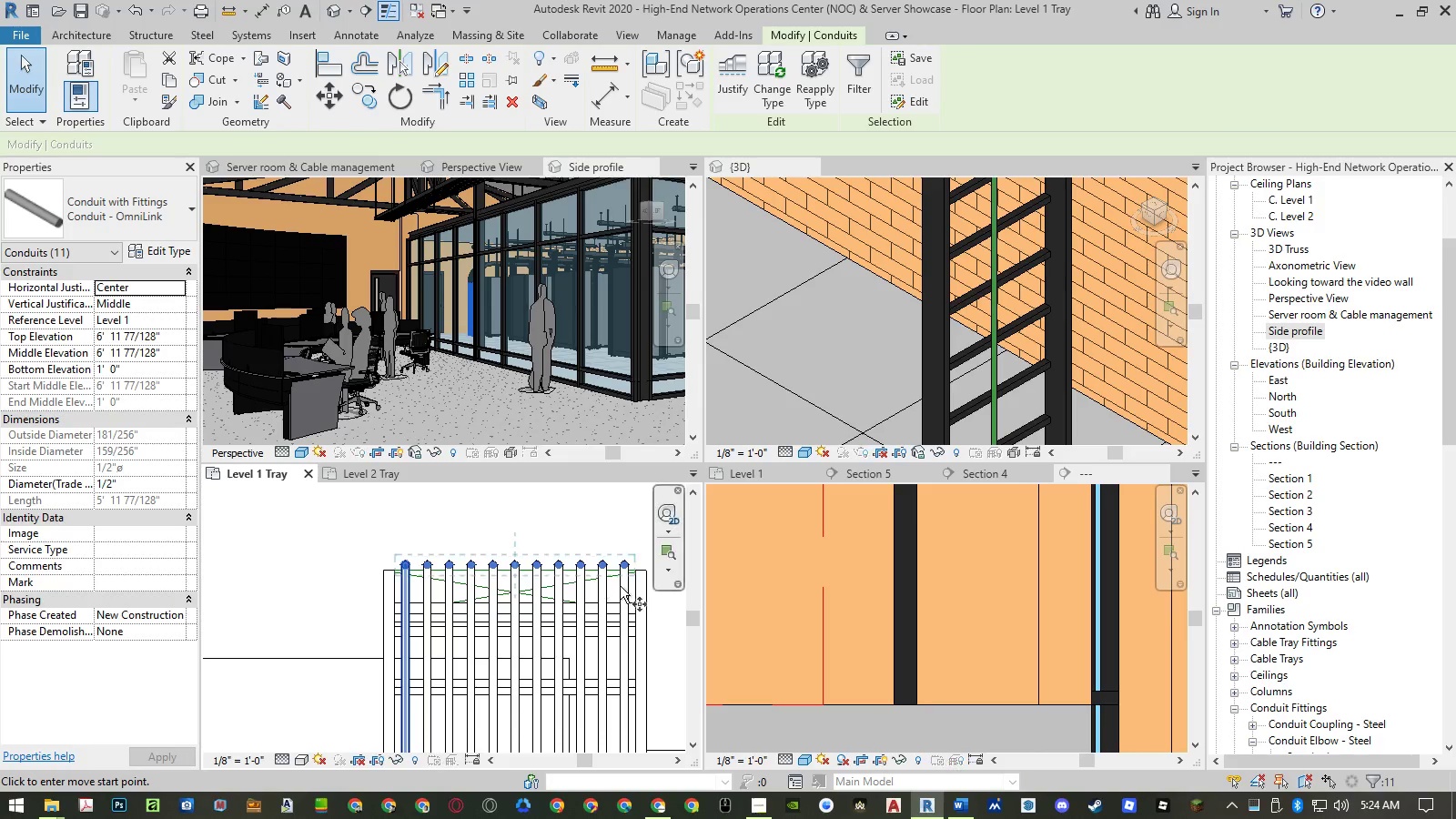 
scroll: coordinate [623, 577], scroll_direction: up, amount: 6.0
 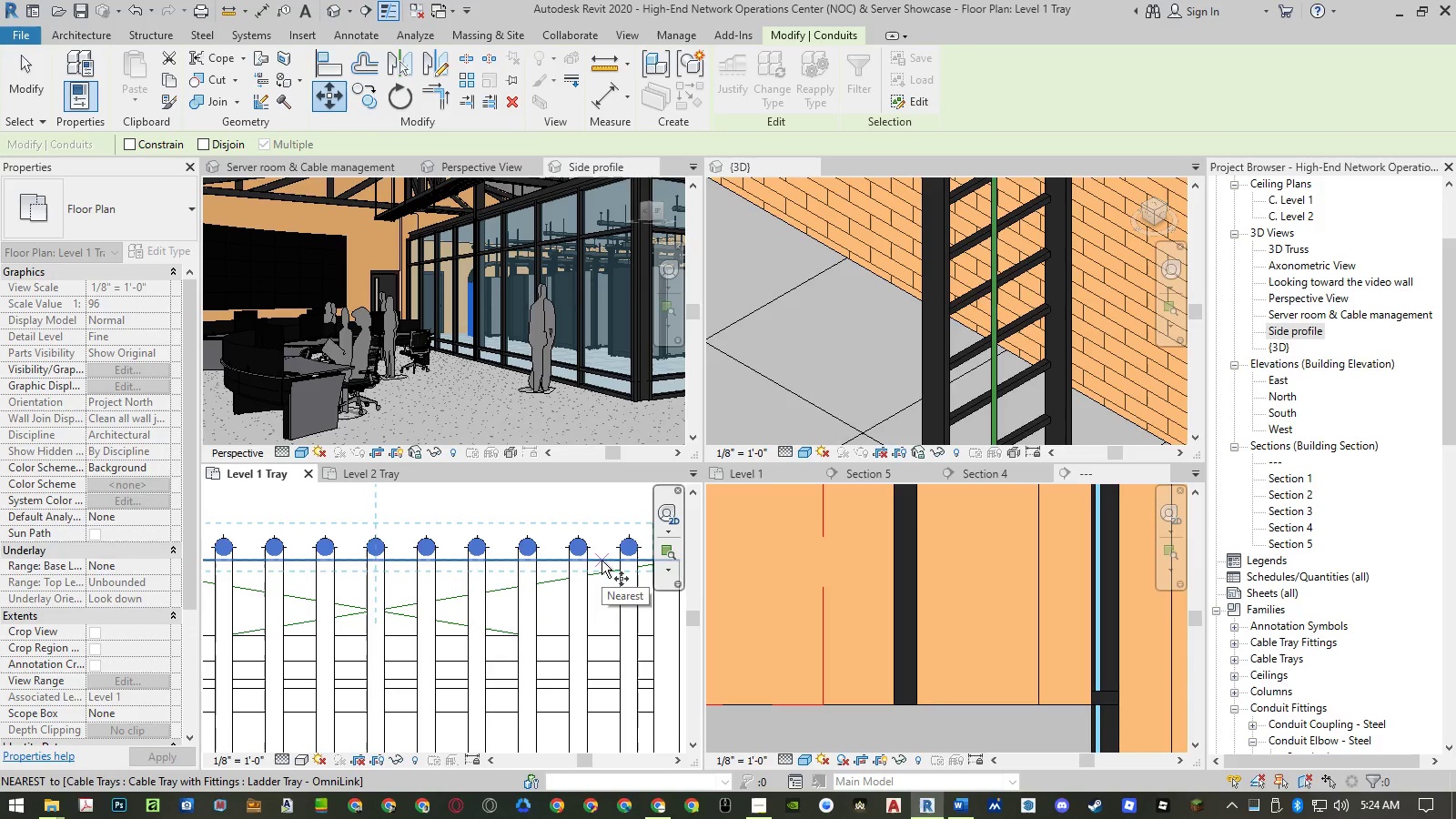 
left_click([602, 561])
 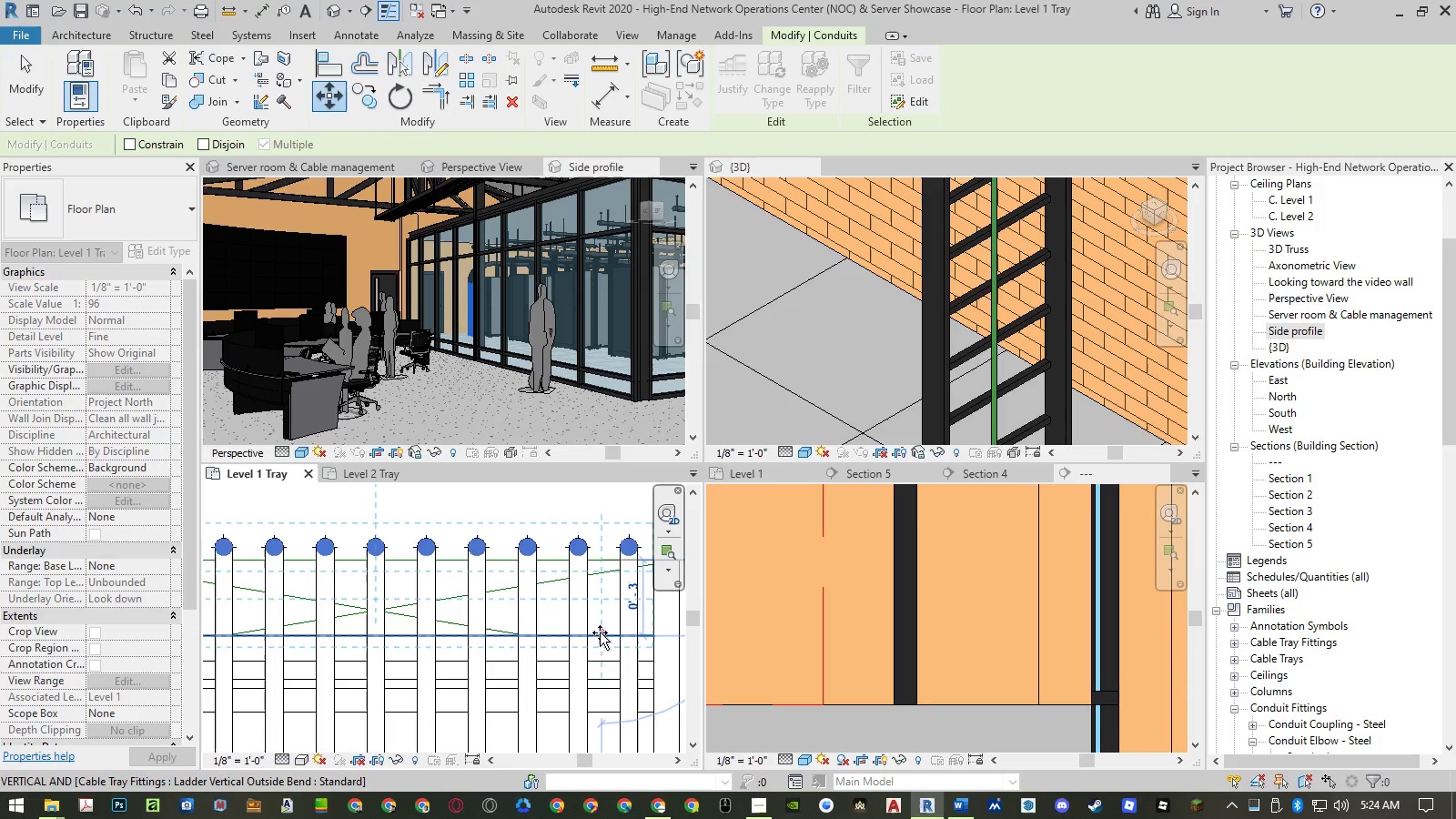 
left_click([600, 633])
 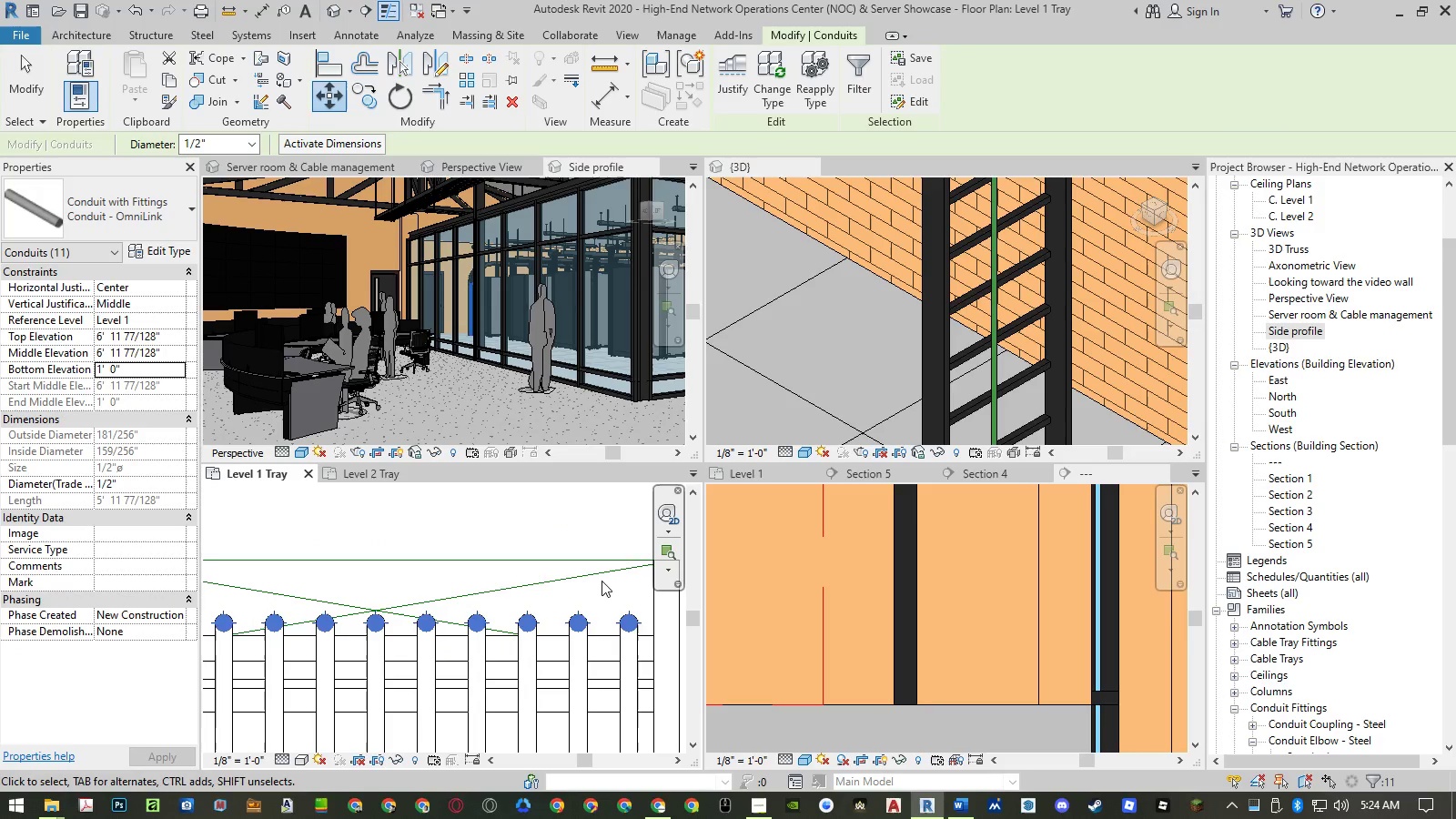 
key(Escape)
 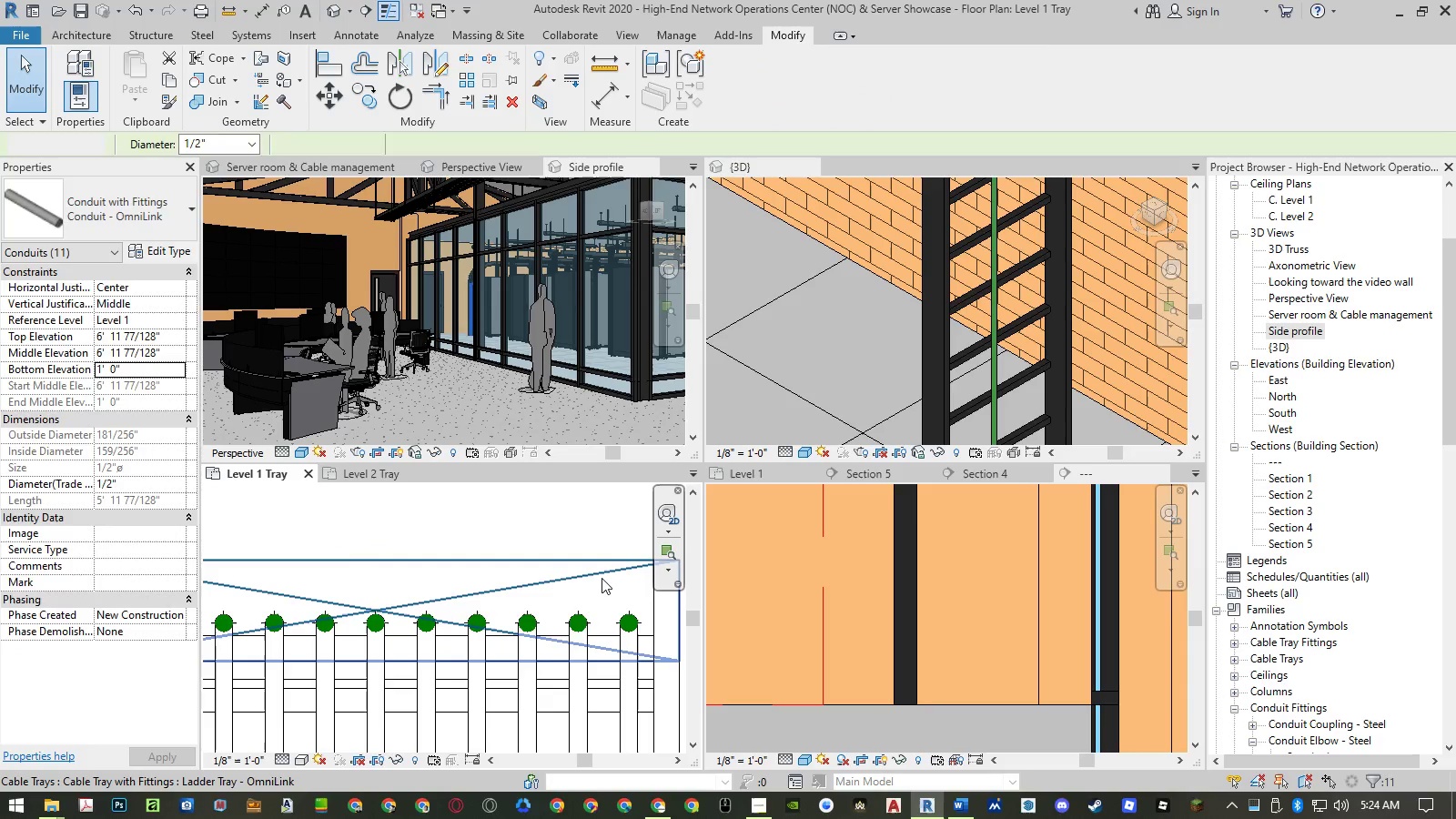 
key(Escape)
 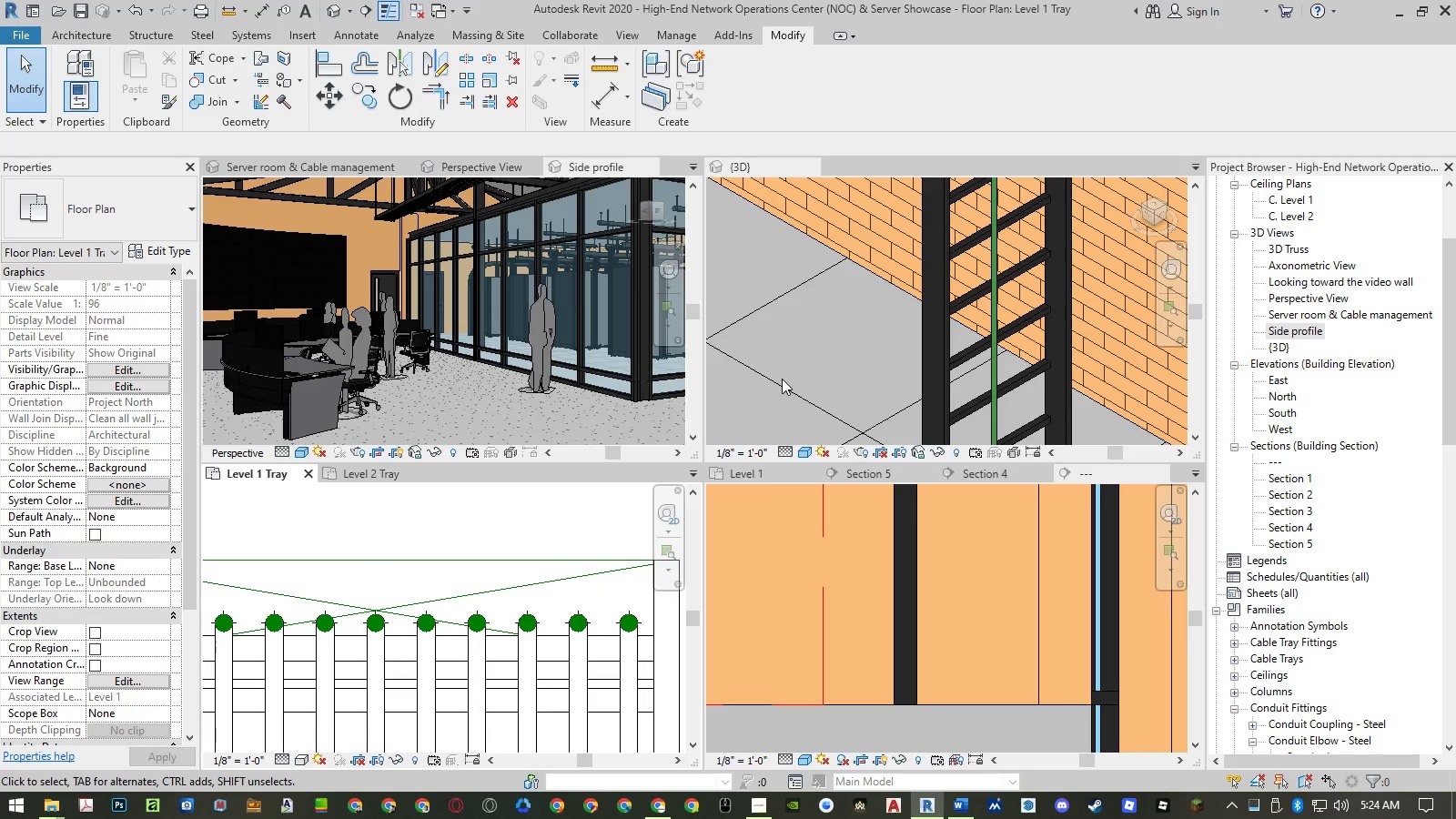 
scroll: coordinate [996, 388], scroll_direction: down, amount: 43.0
 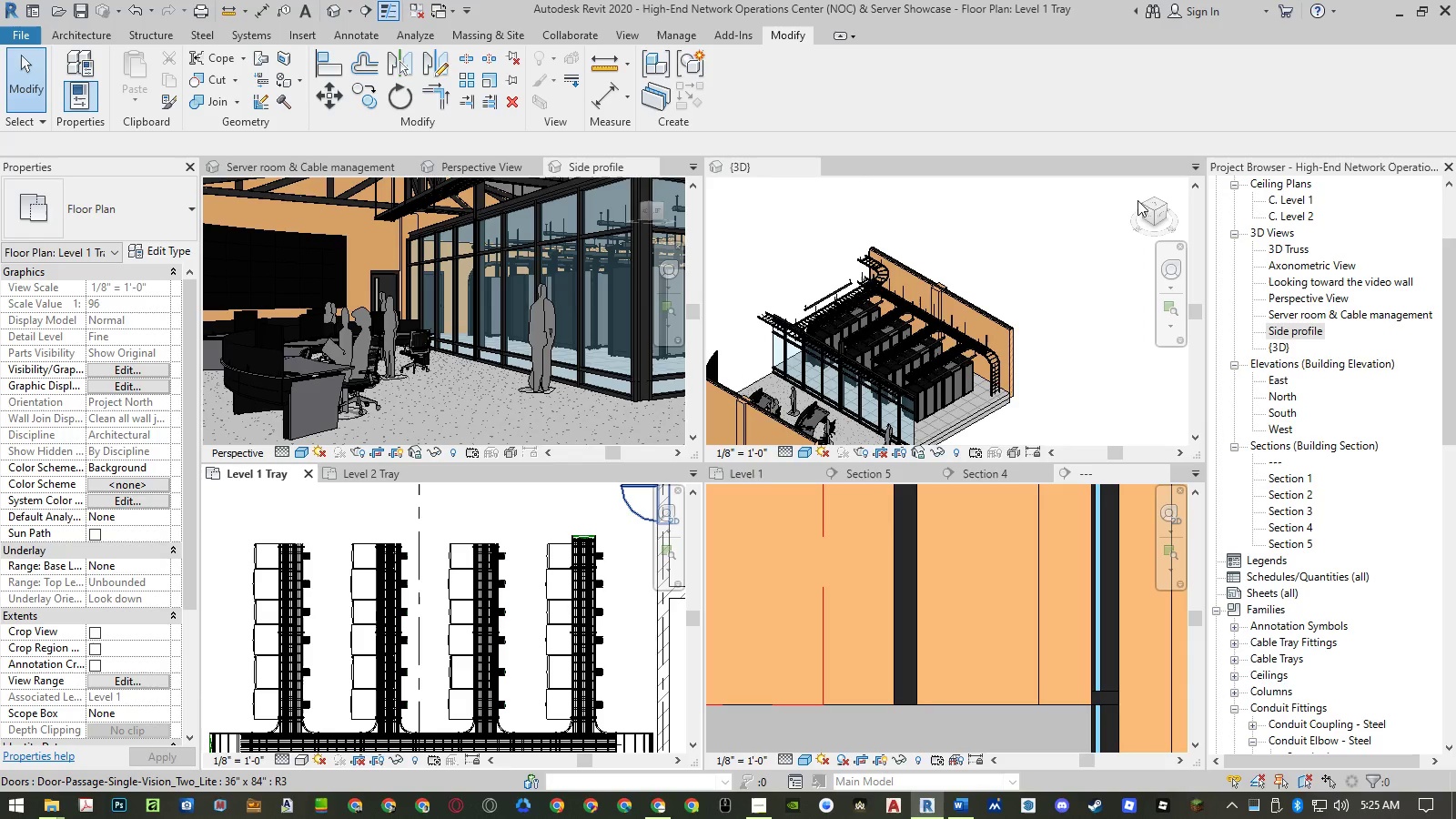 
left_click([1141, 203])
 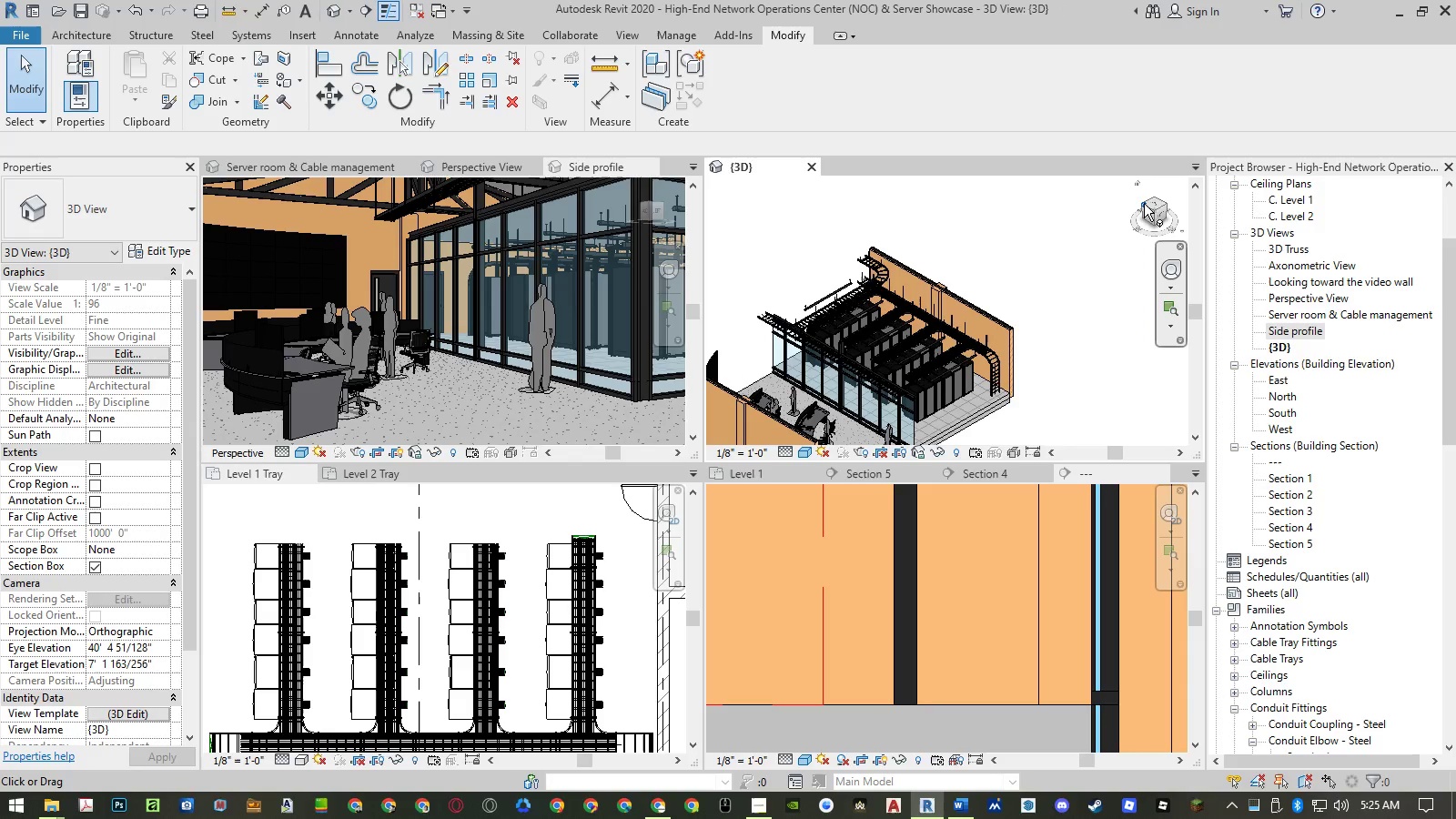 
left_click([1144, 203])
 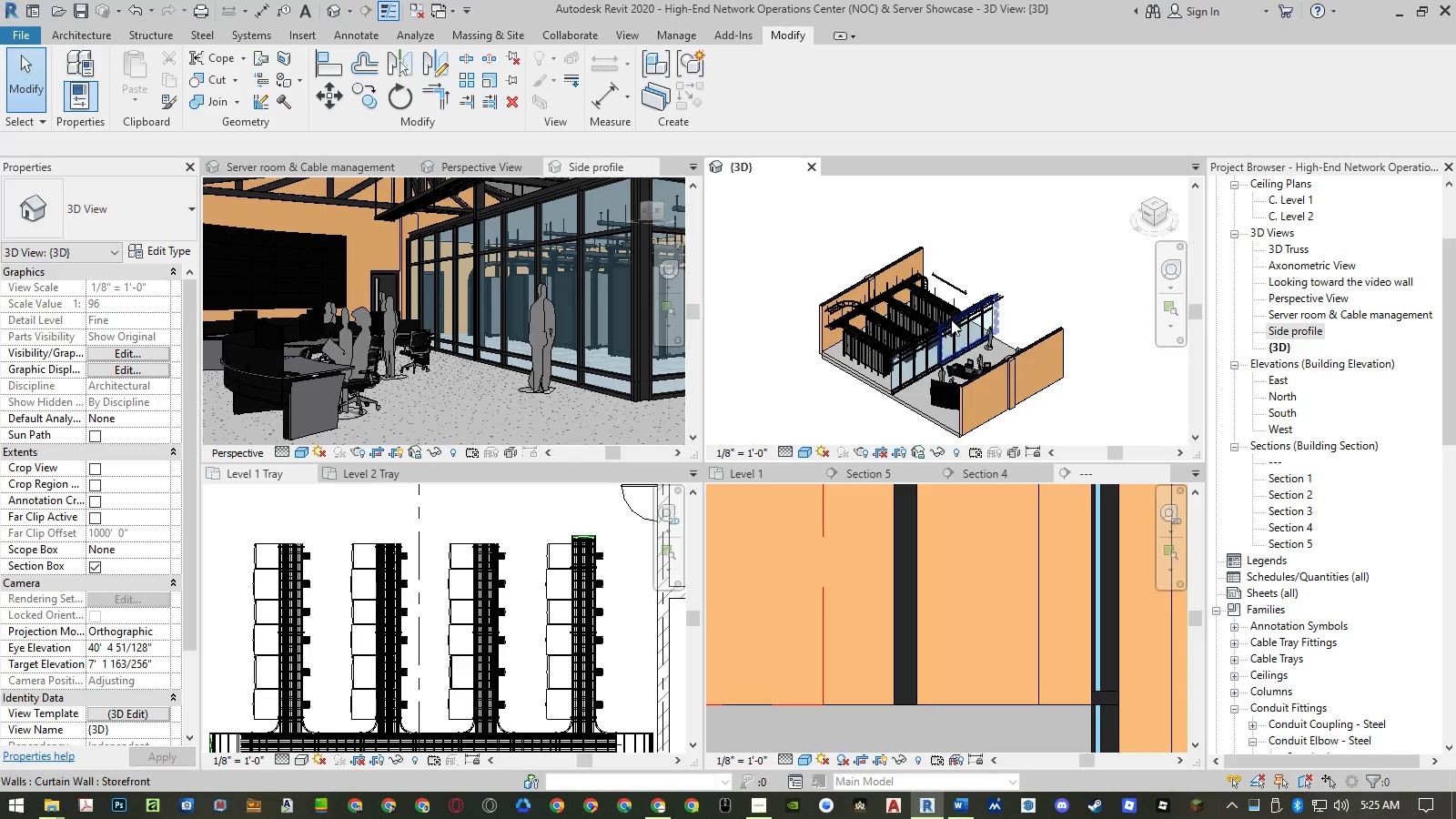 
scroll: coordinate [917, 207], scroll_direction: up, amount: 21.0
 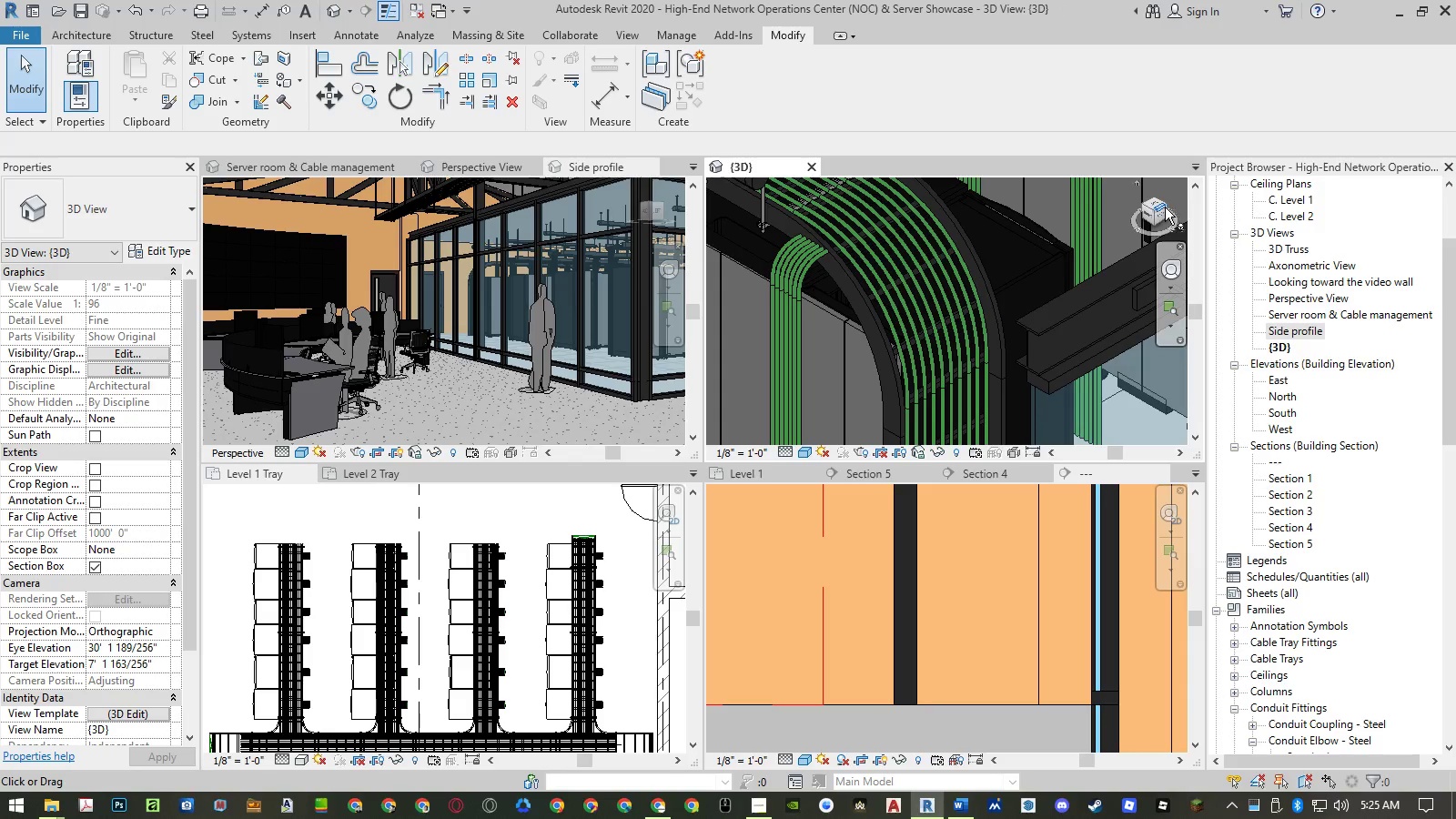 
left_click([1166, 206])
 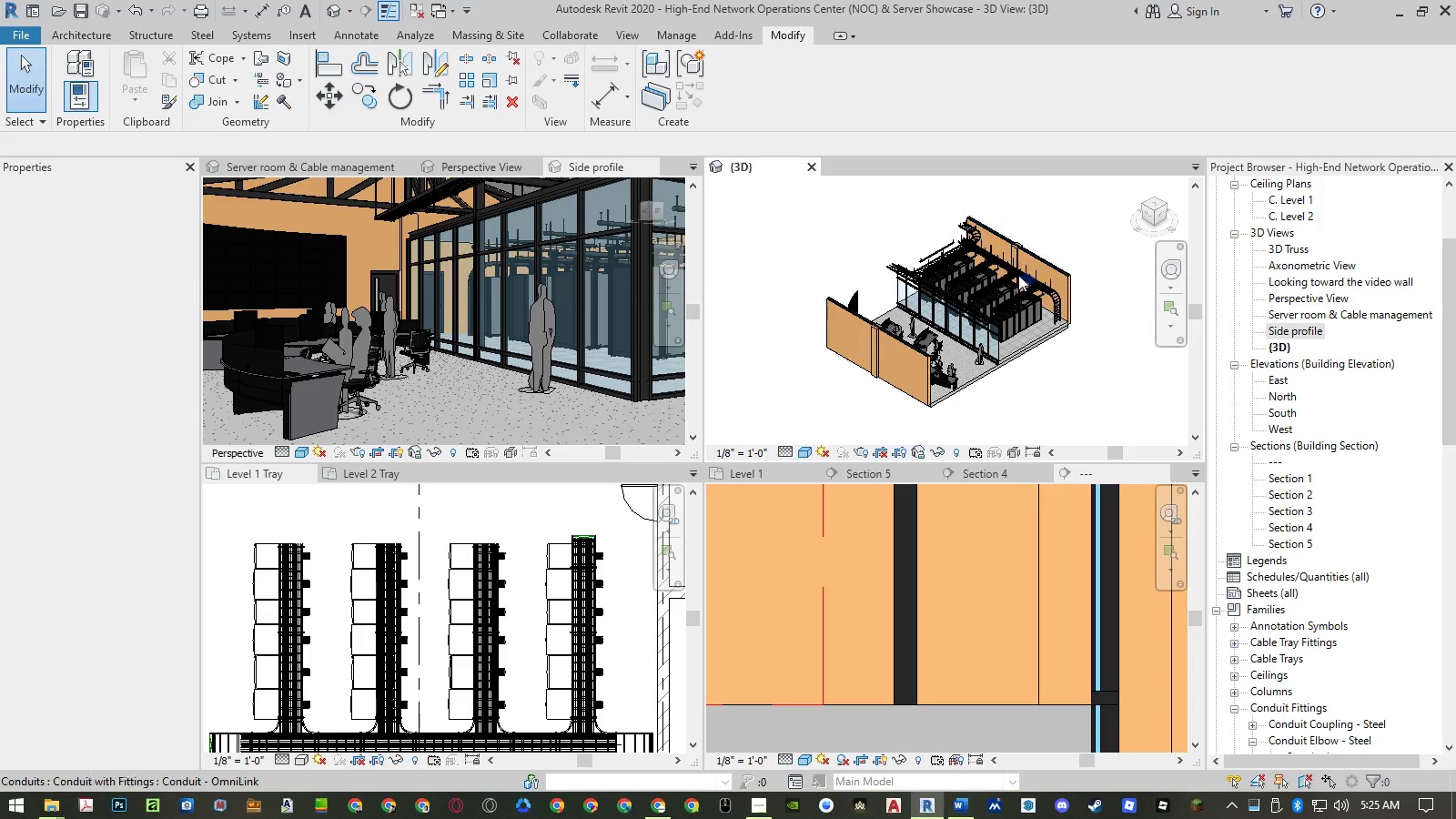 
scroll: coordinate [976, 316], scroll_direction: up, amount: 17.0
 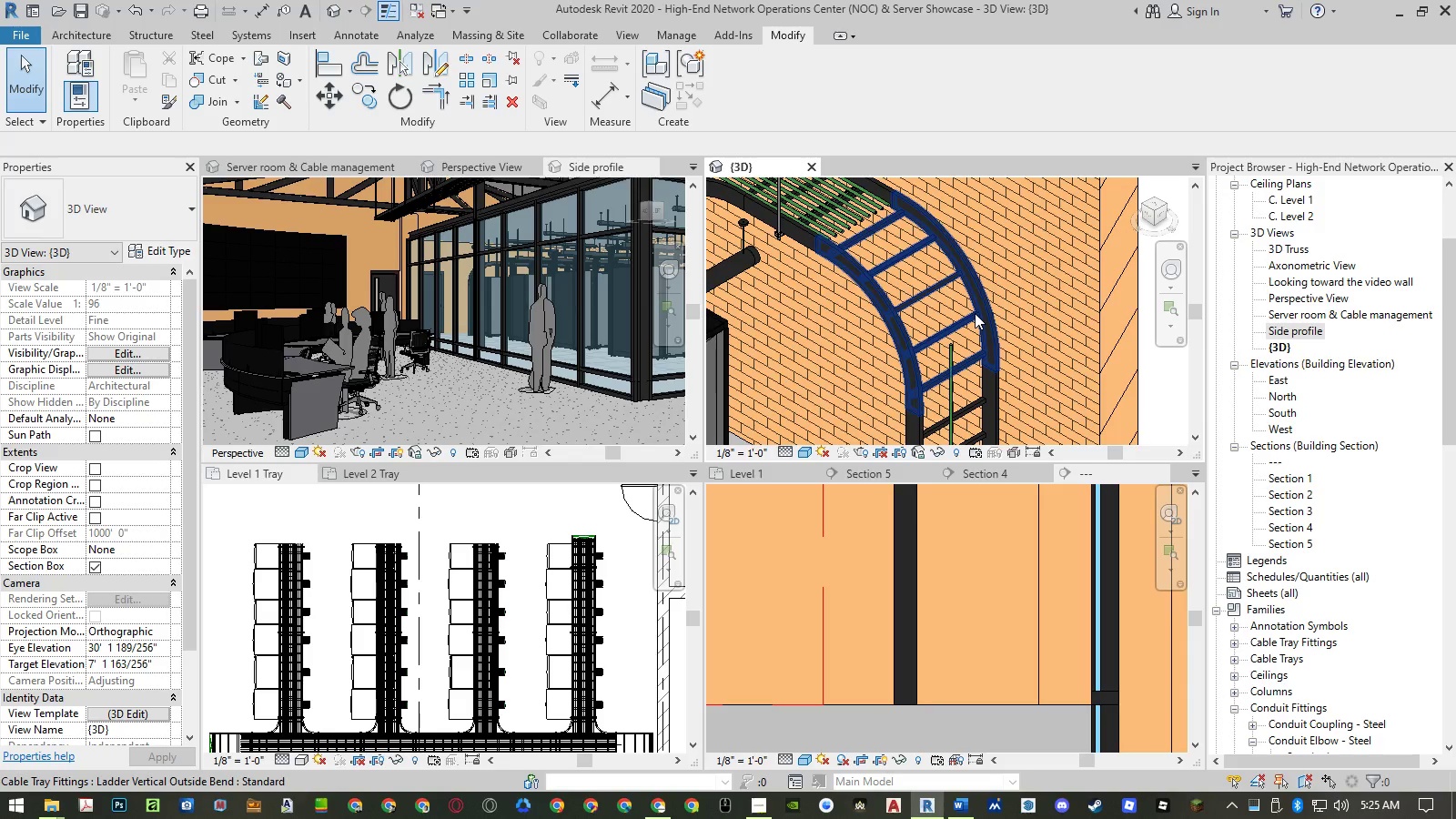 
type(tr)
 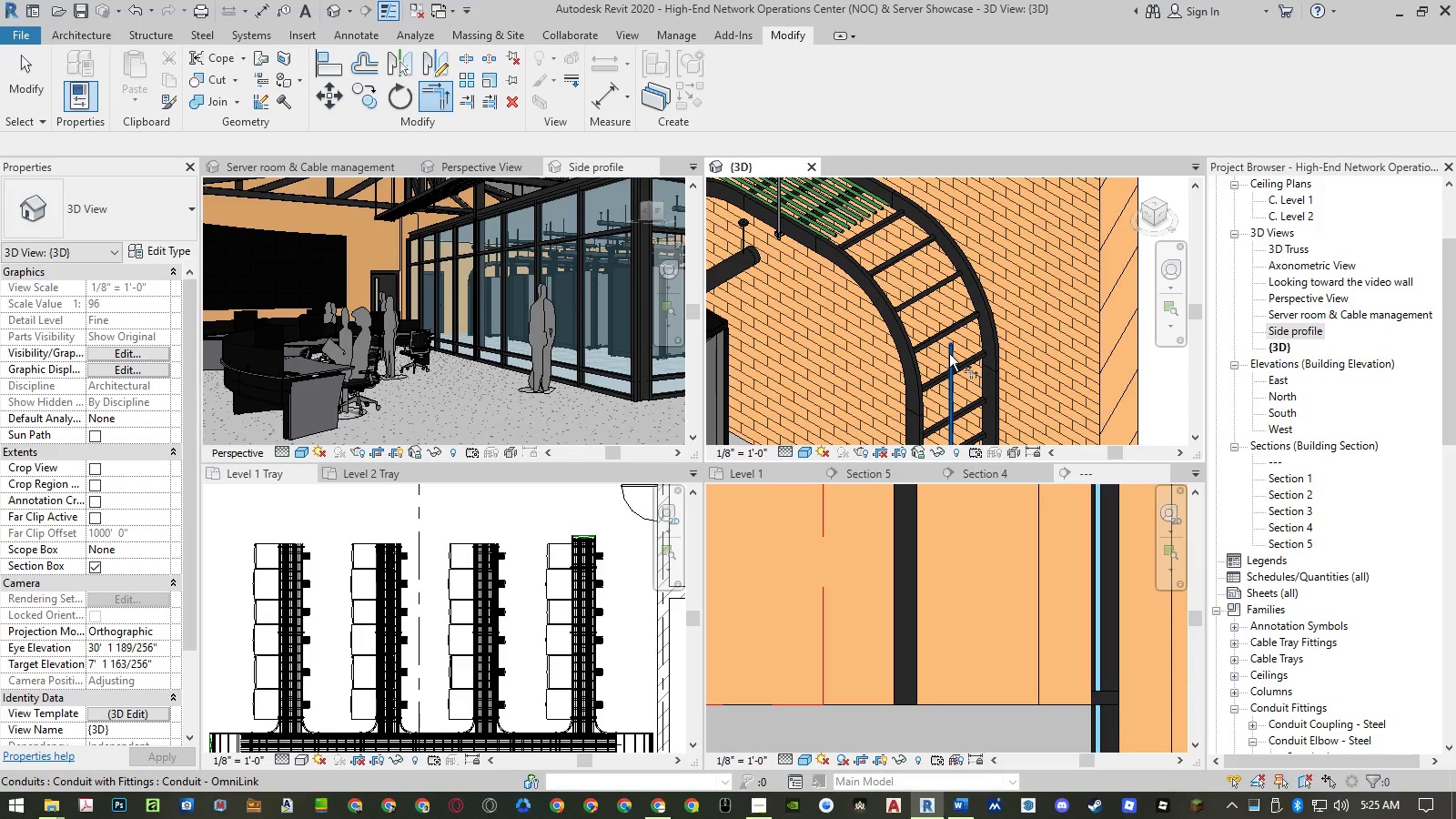 
left_click([949, 354])
 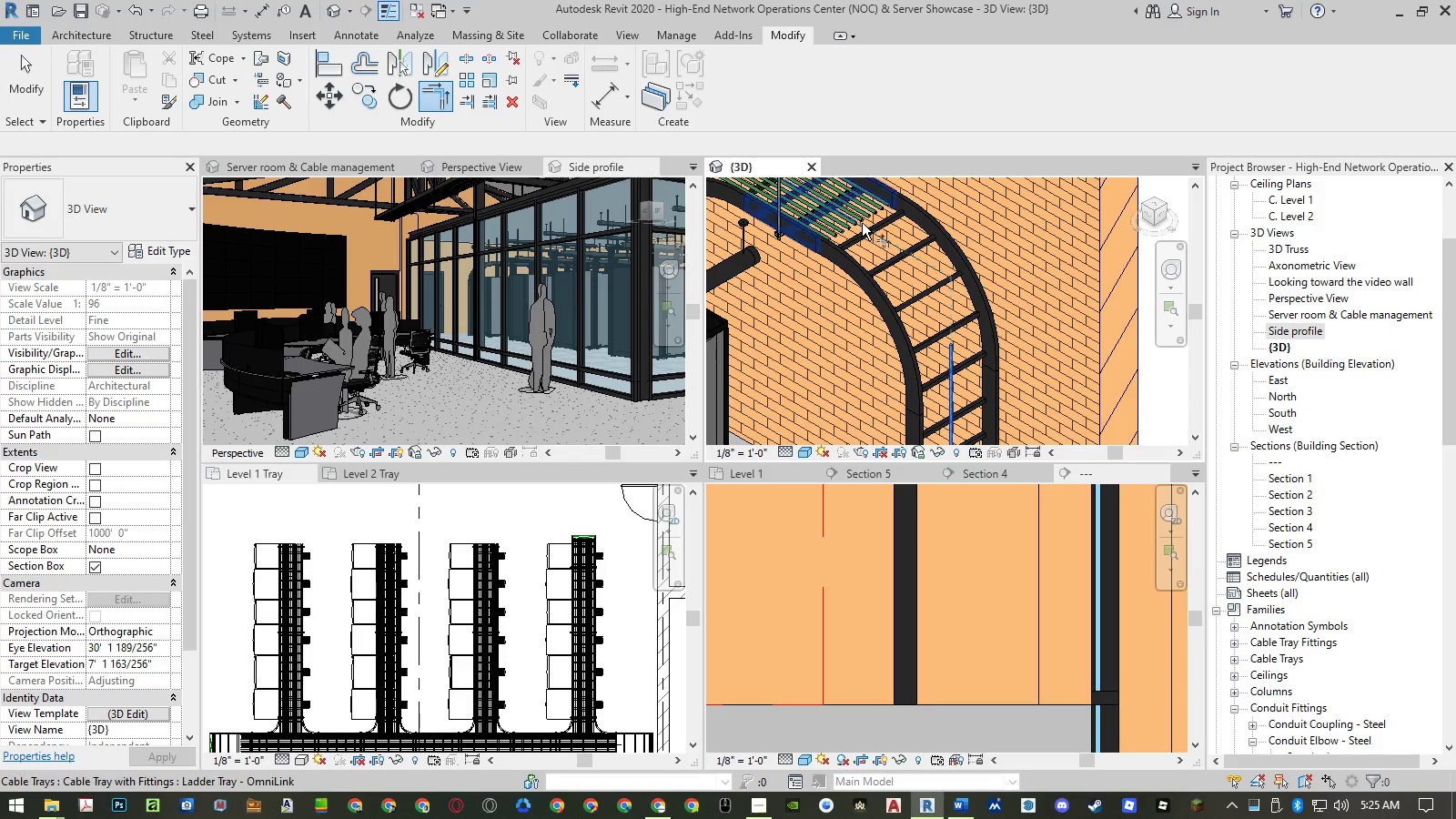 
scroll: coordinate [862, 216], scroll_direction: up, amount: 5.0
 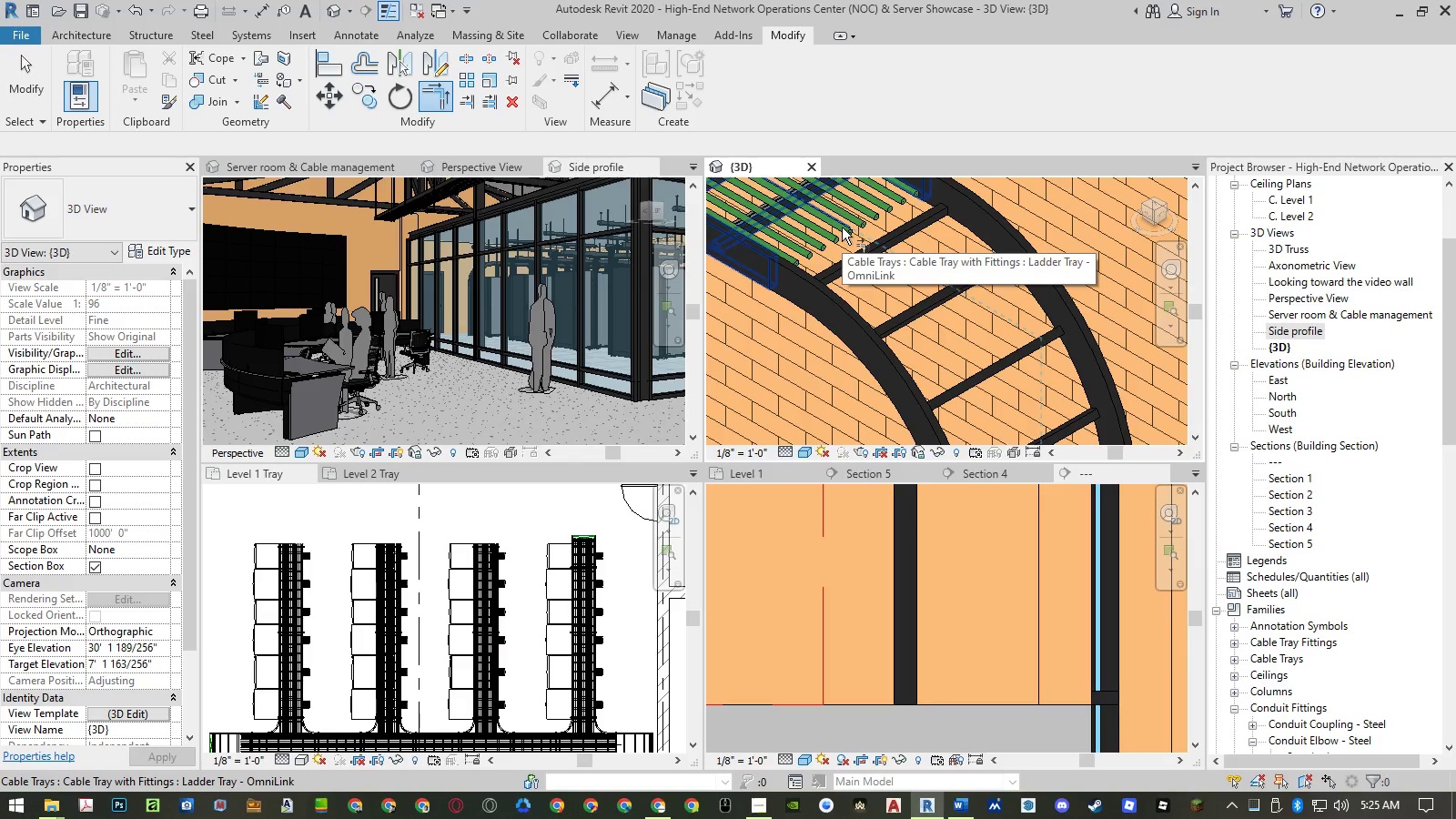 
wait(13.66)
 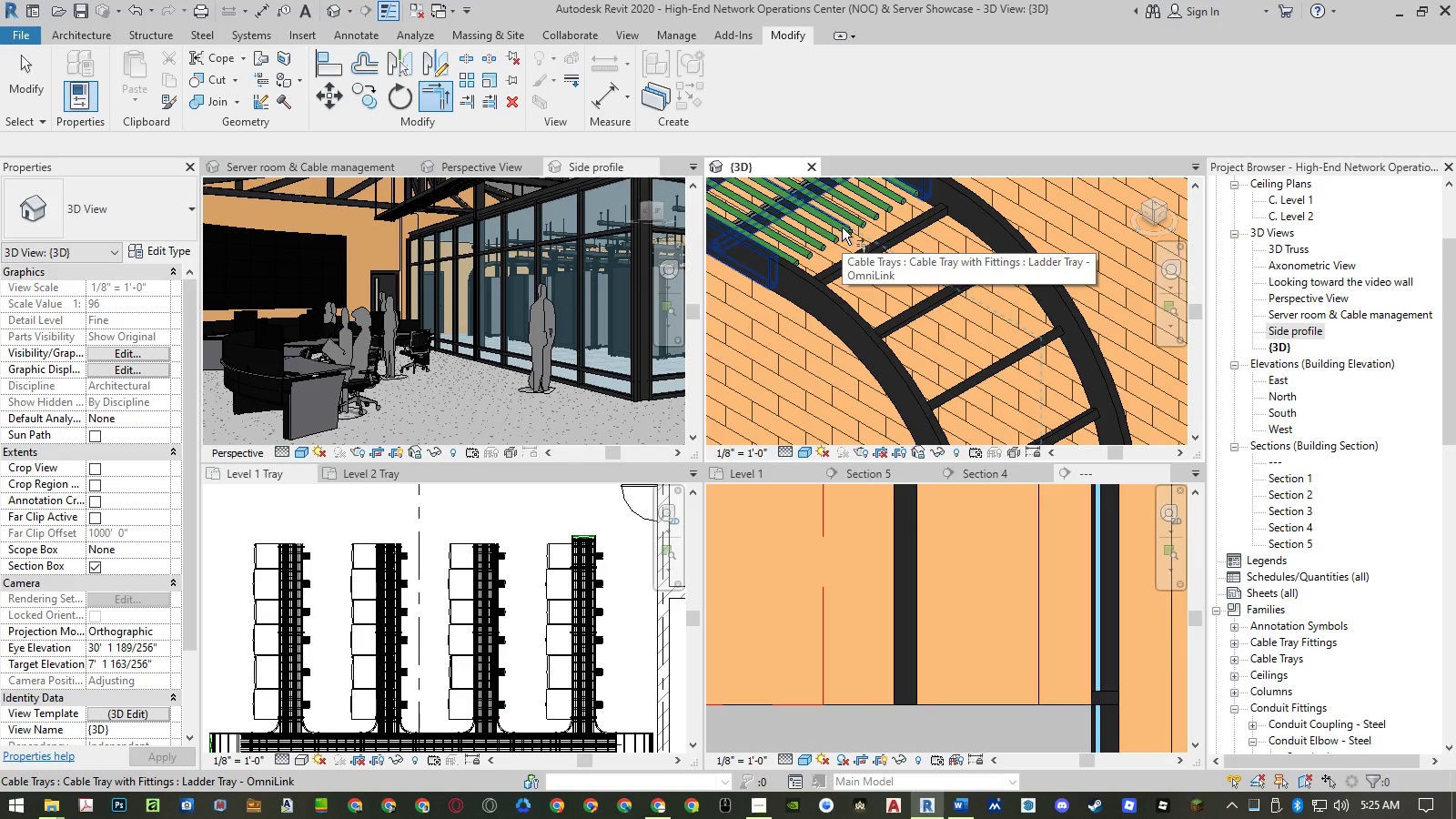 
left_click_drag(start_coordinate=[842, 228], to_coordinate=[1313, 767])
 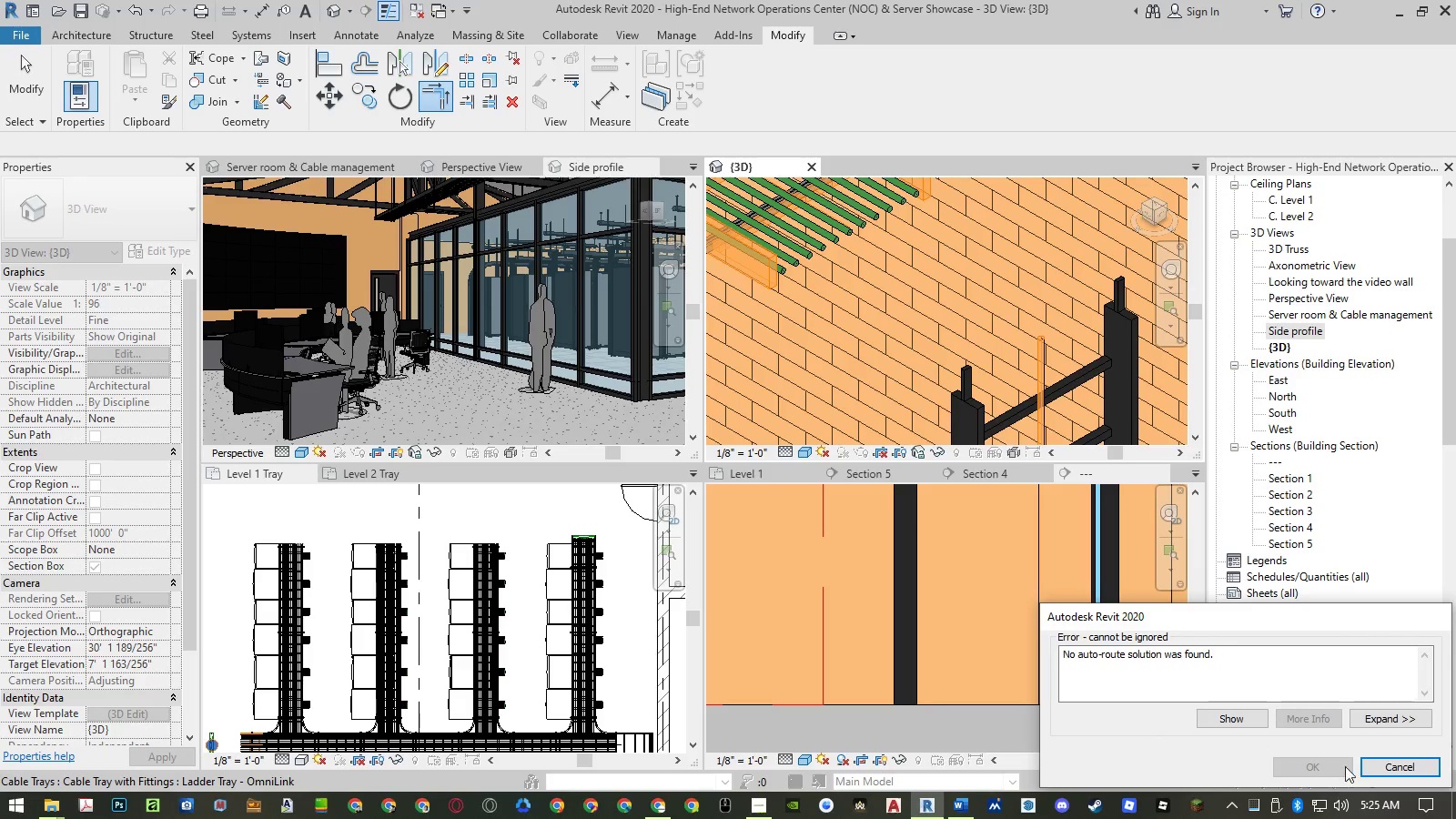 
left_click([1396, 766])
 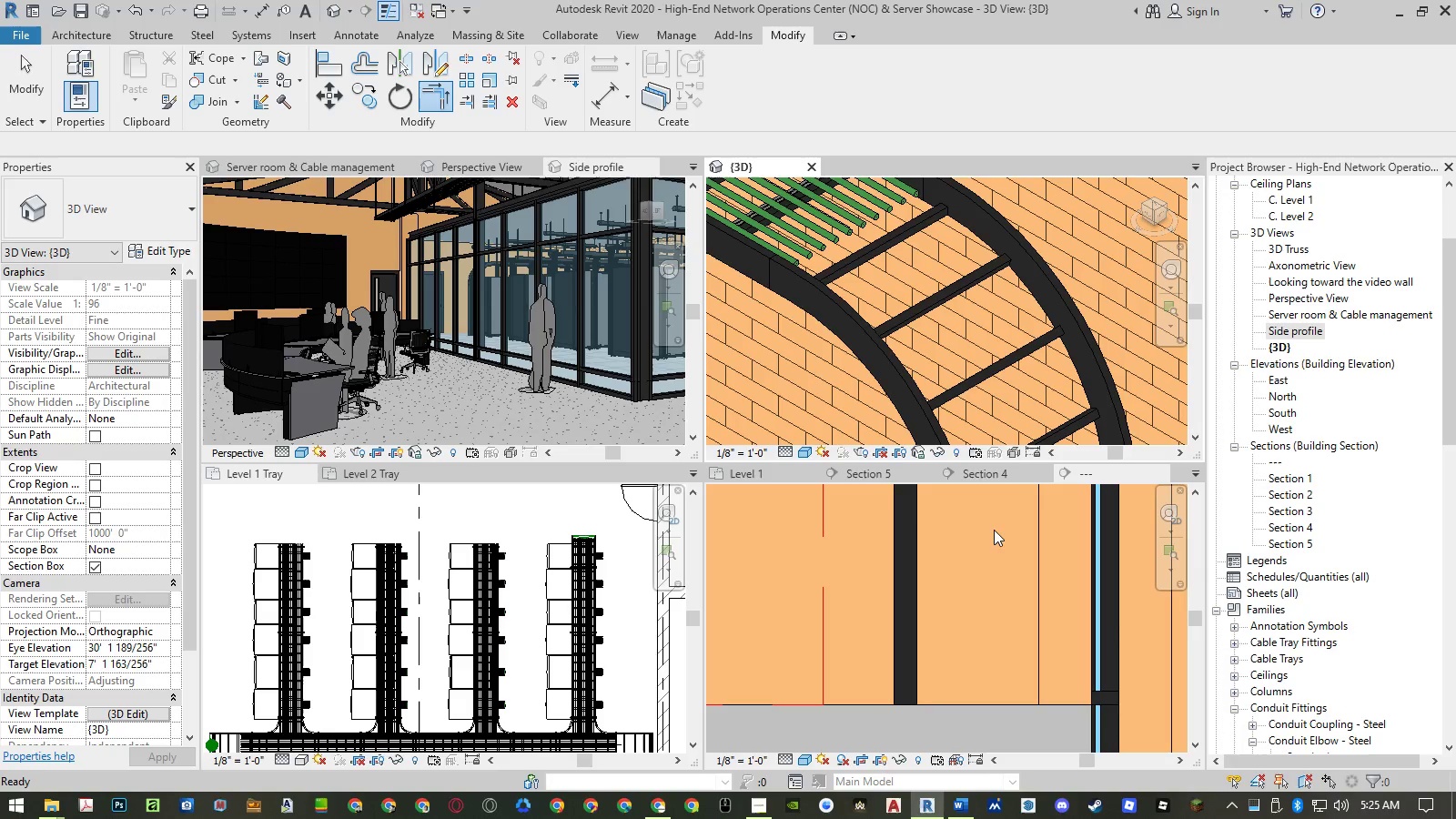 
scroll: coordinate [978, 319], scroll_direction: down, amount: 9.0
 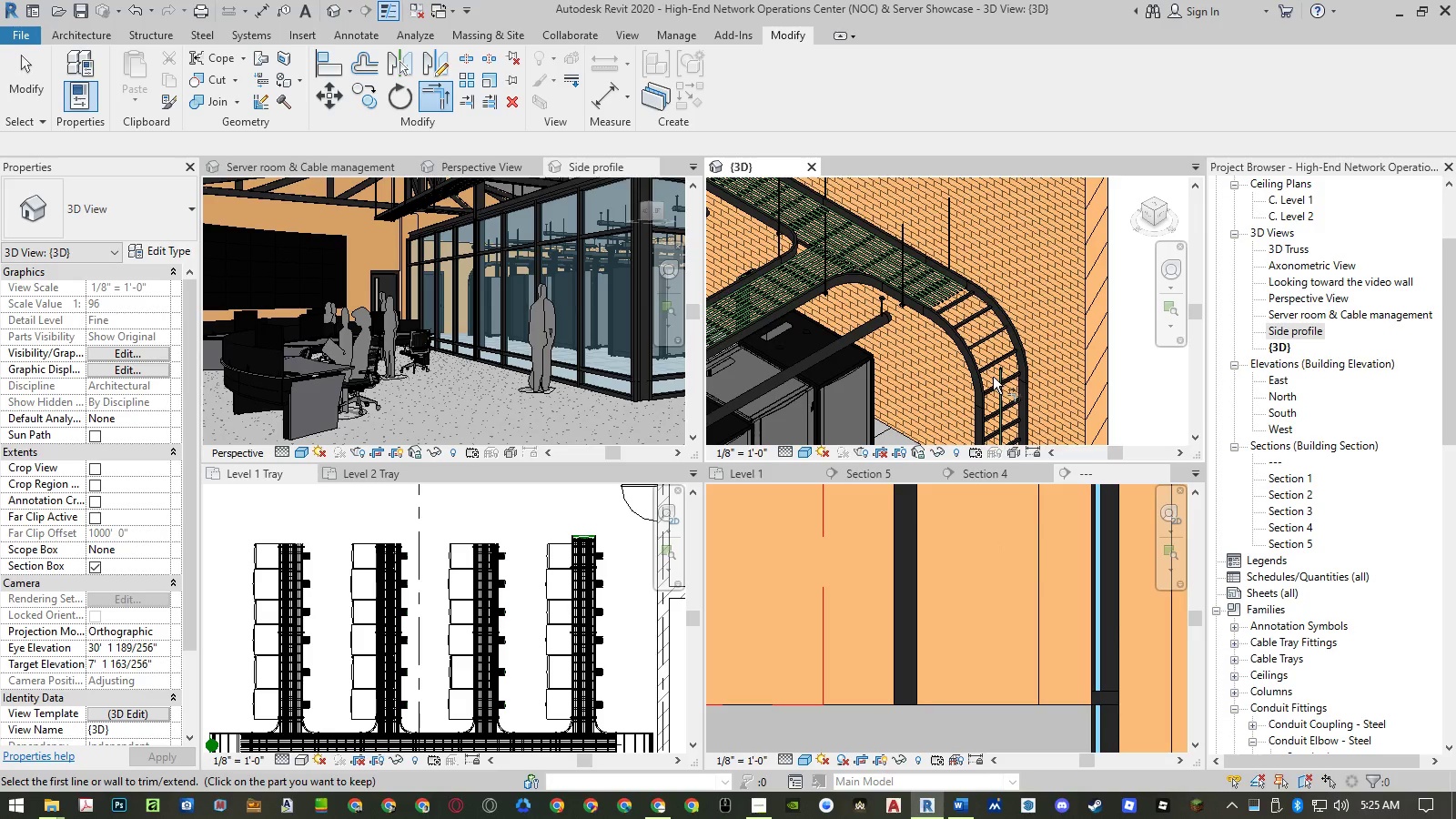 
left_click([999, 379])
 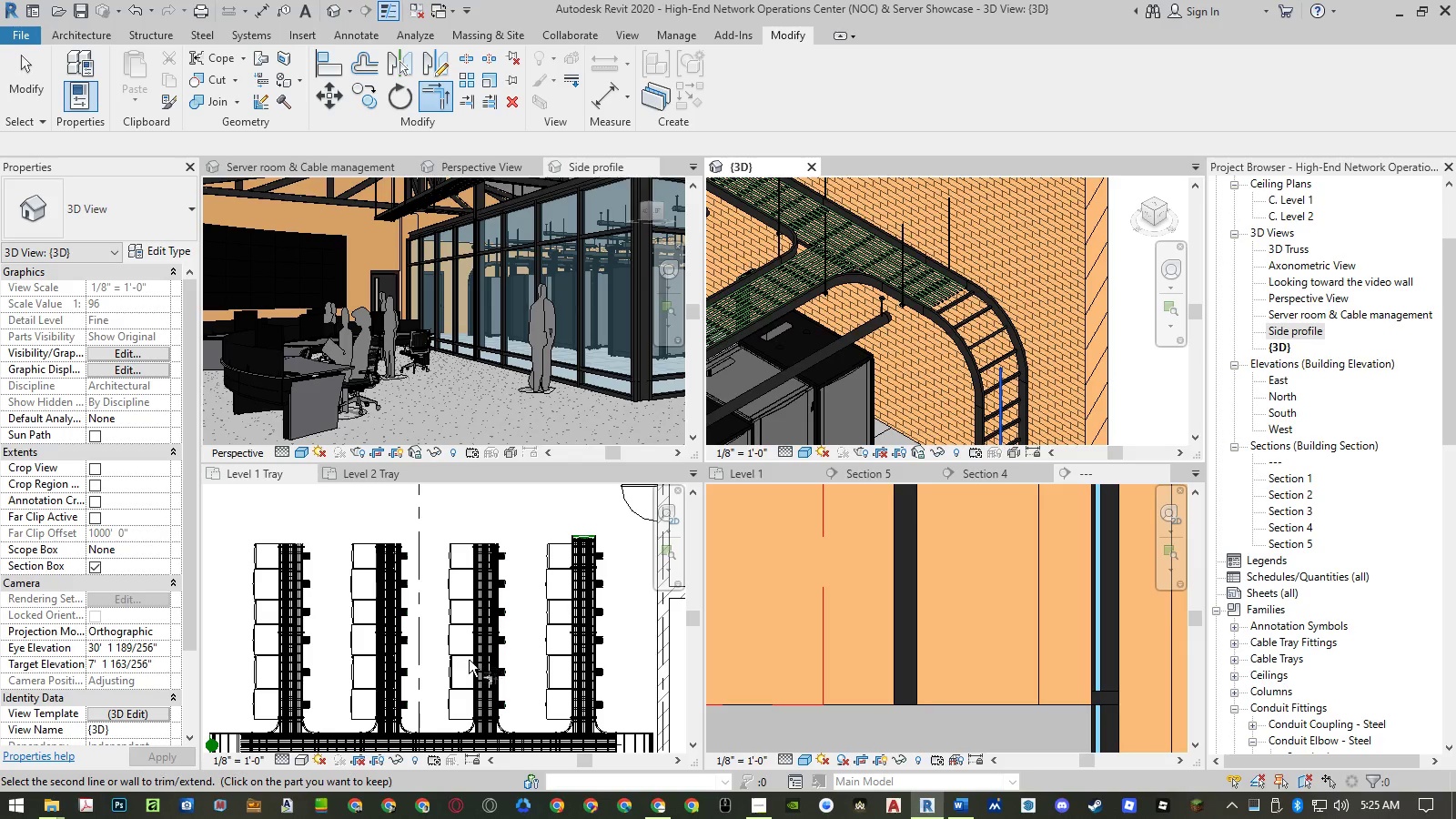 
scroll: coordinate [496, 593], scroll_direction: down, amount: 3.0
 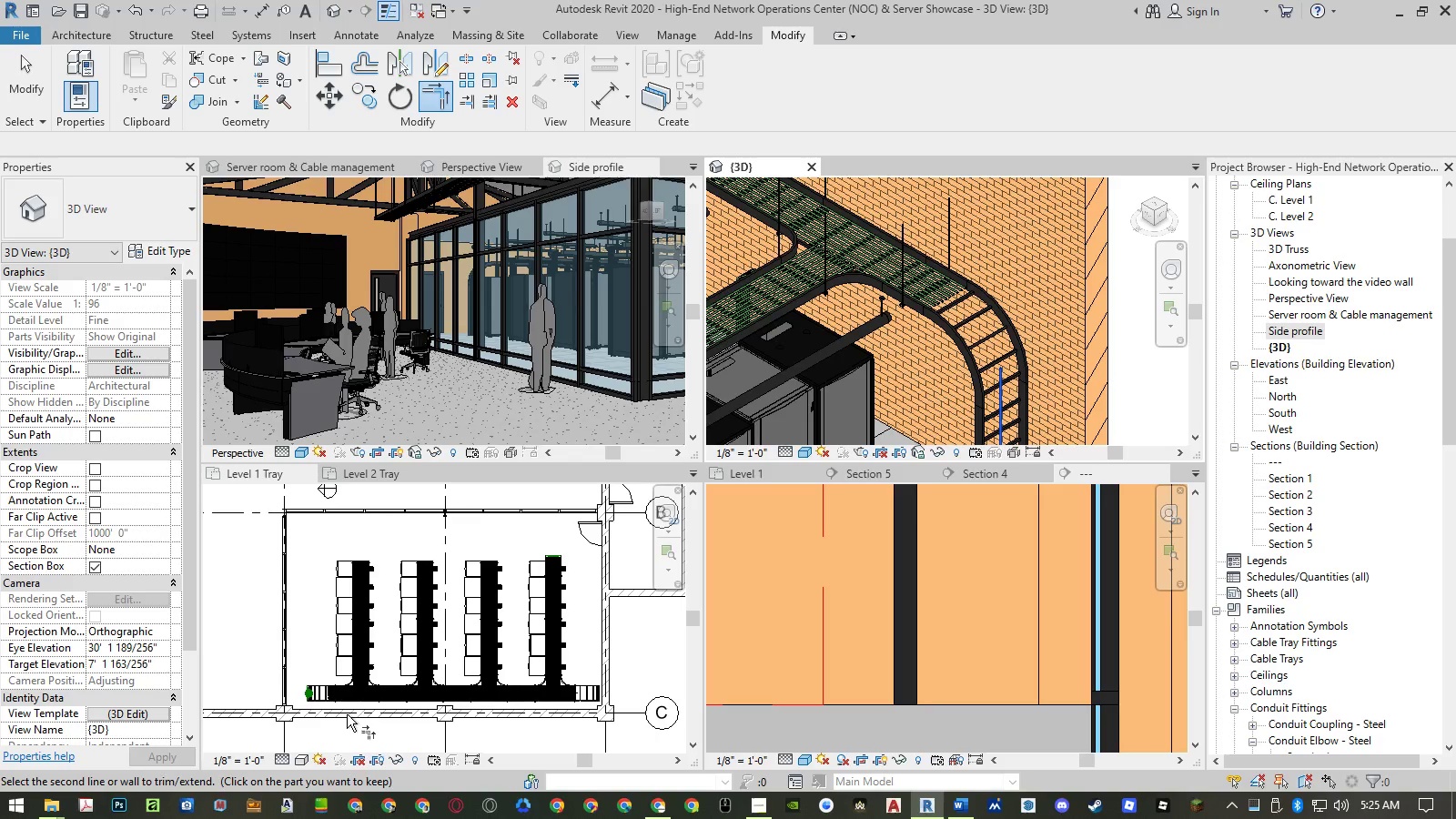 
scroll: coordinate [334, 676], scroll_direction: up, amount: 15.0
 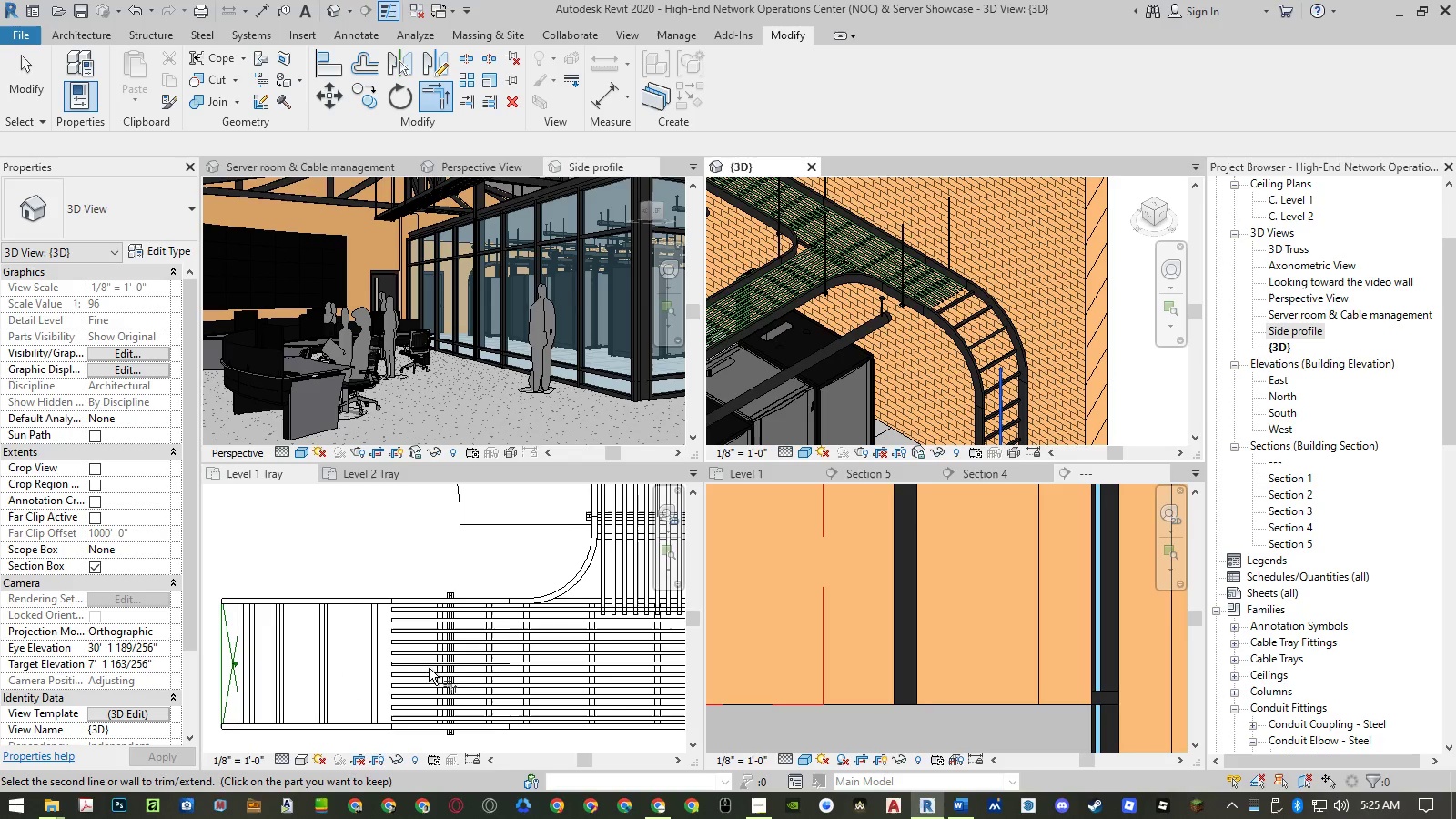 
left_click([531, 663])
 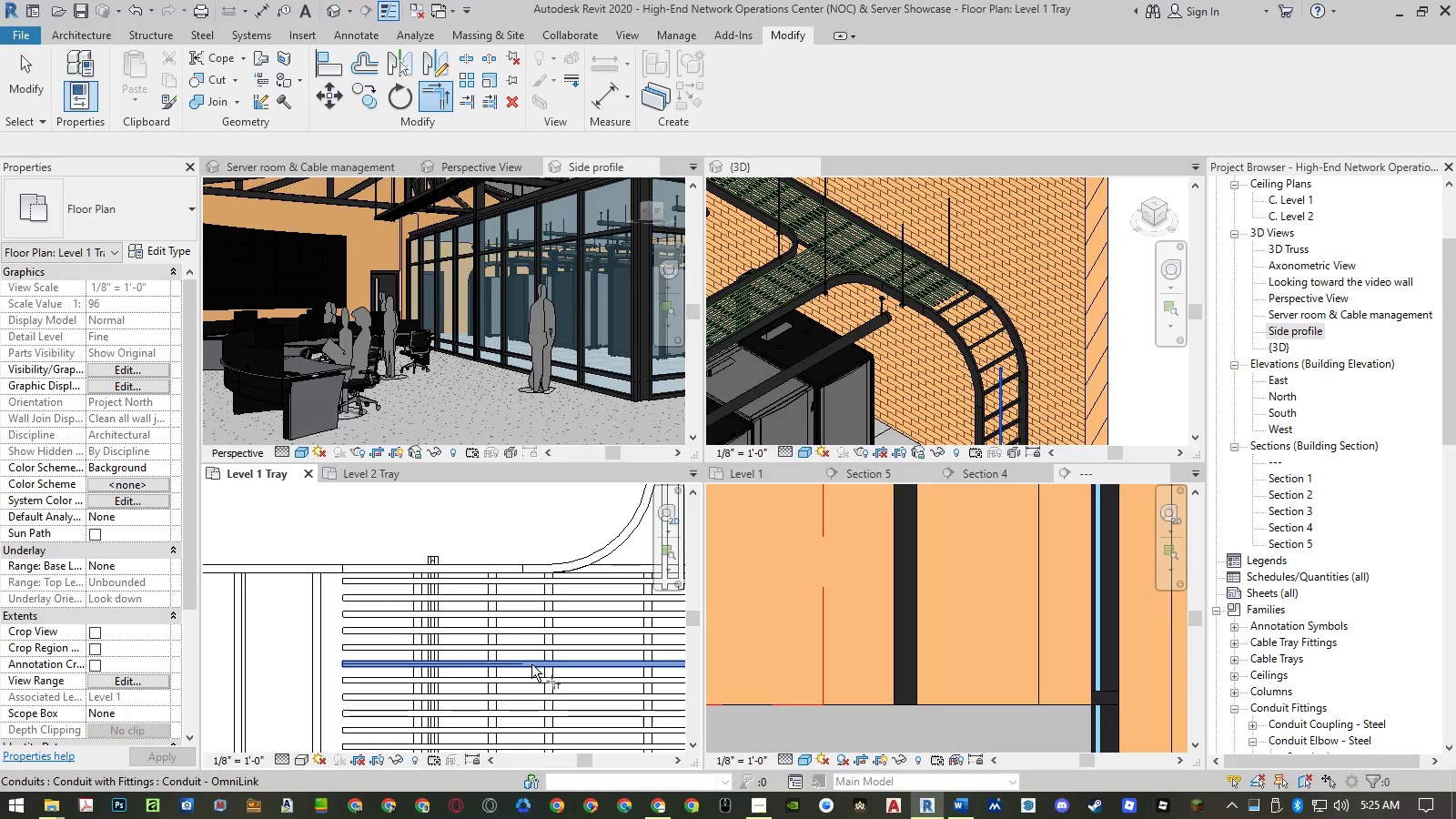 
scroll: coordinate [514, 663], scroll_direction: up, amount: 3.0
 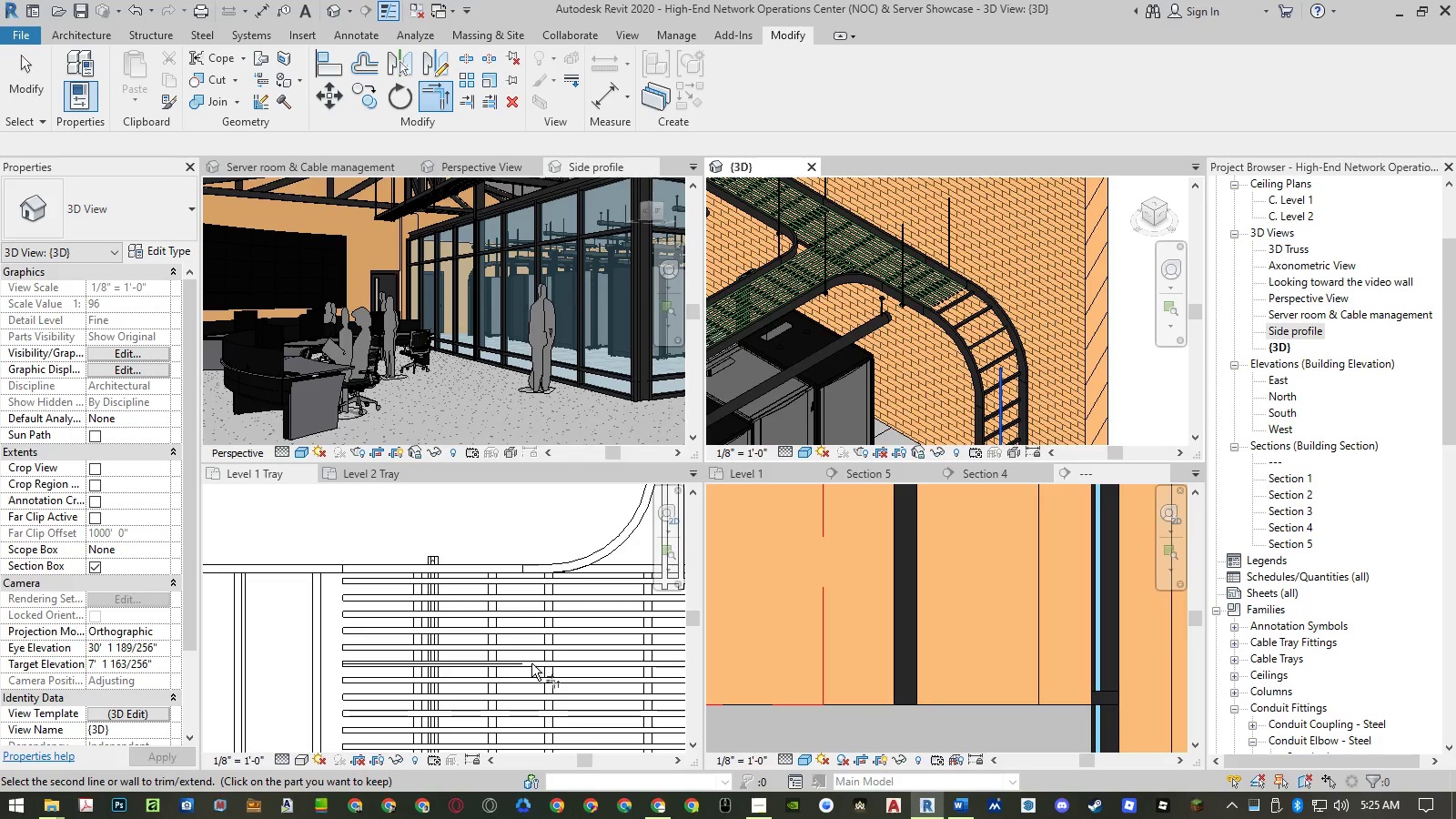 
left_click([531, 664])
 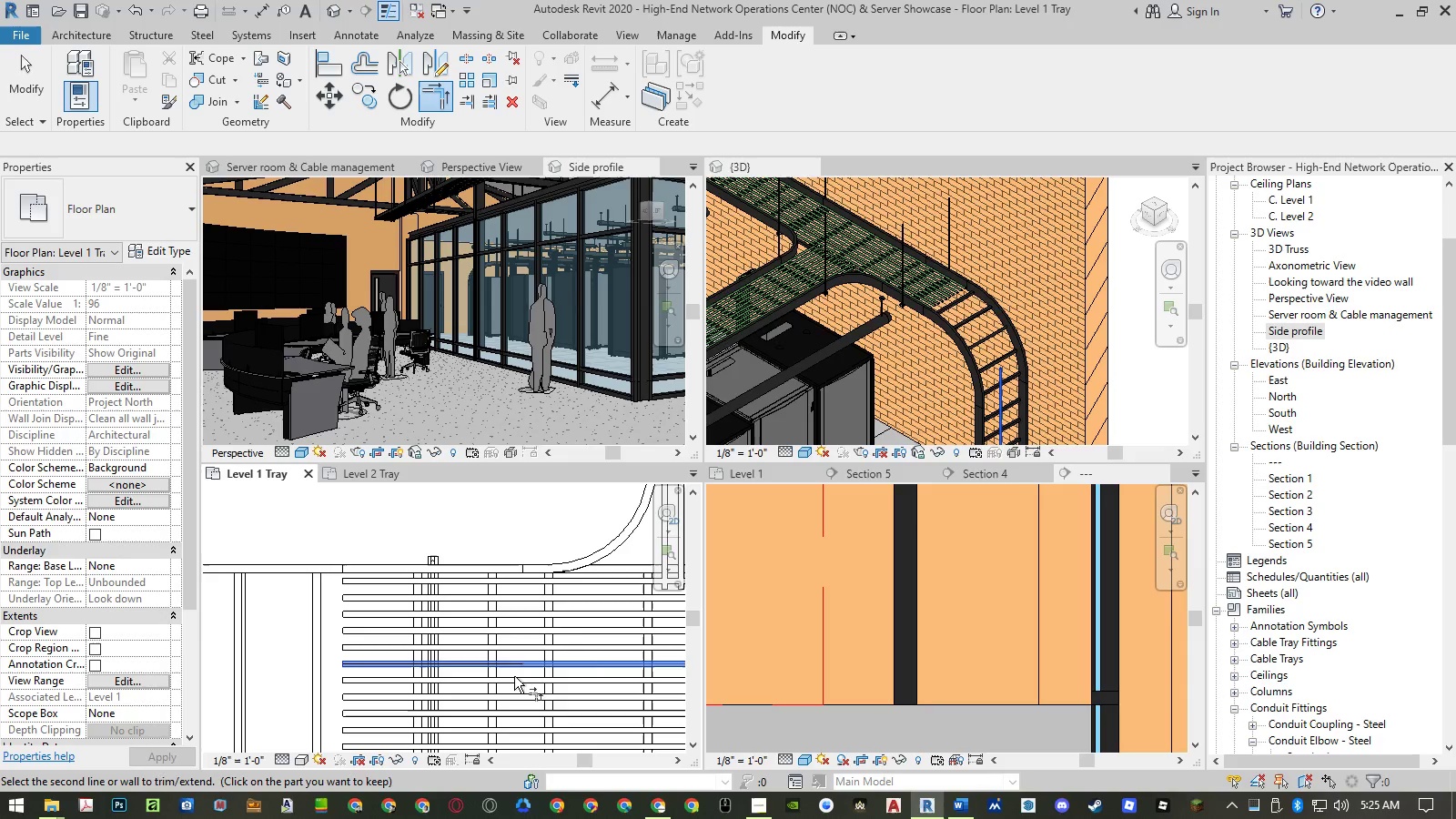 
scroll: coordinate [573, 634], scroll_direction: down, amount: 6.0
 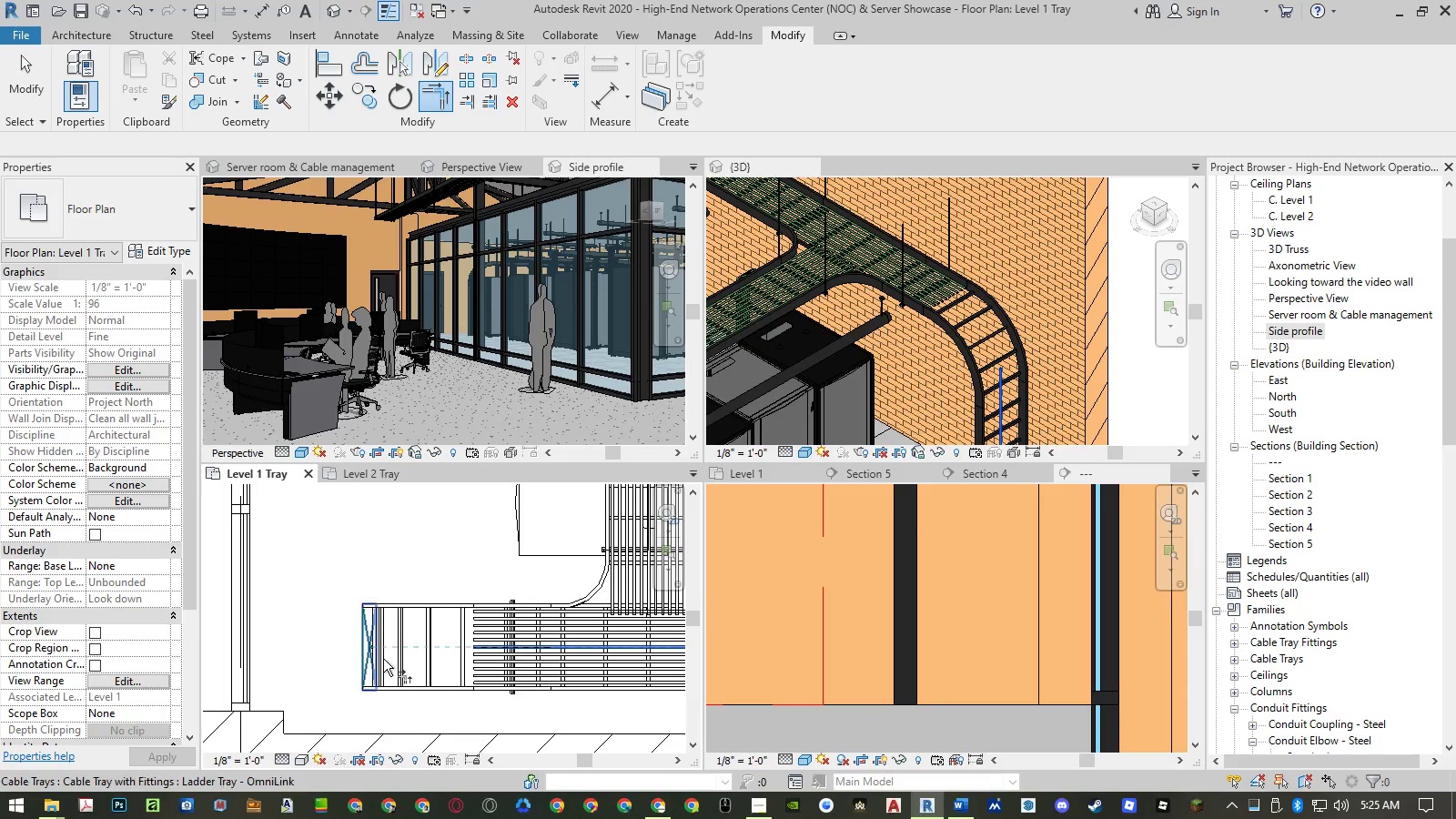 
scroll: coordinate [375, 640], scroll_direction: up, amount: 10.0
 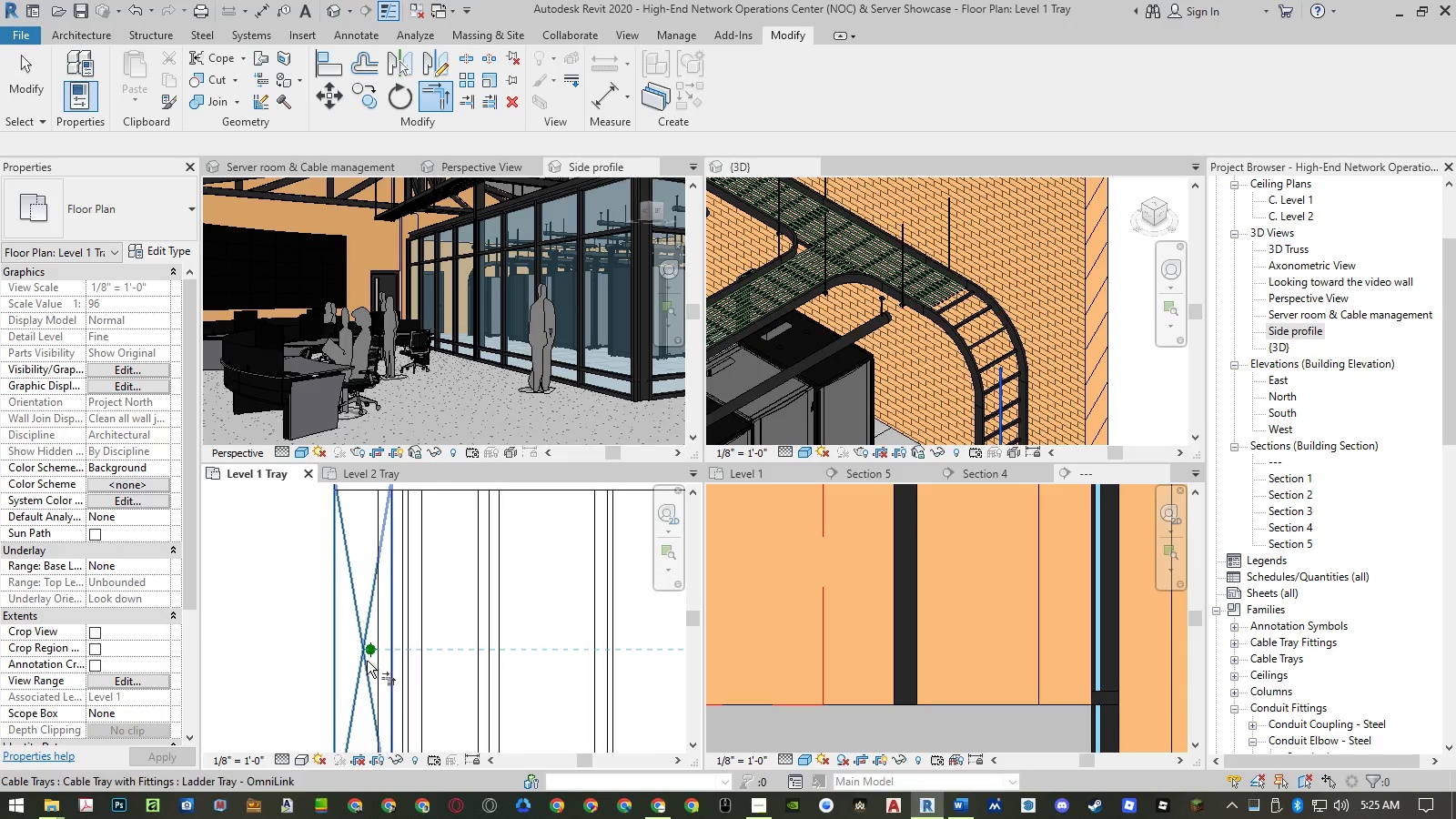 
left_click_drag(start_coordinate=[367, 661], to_coordinate=[1313, 767])
 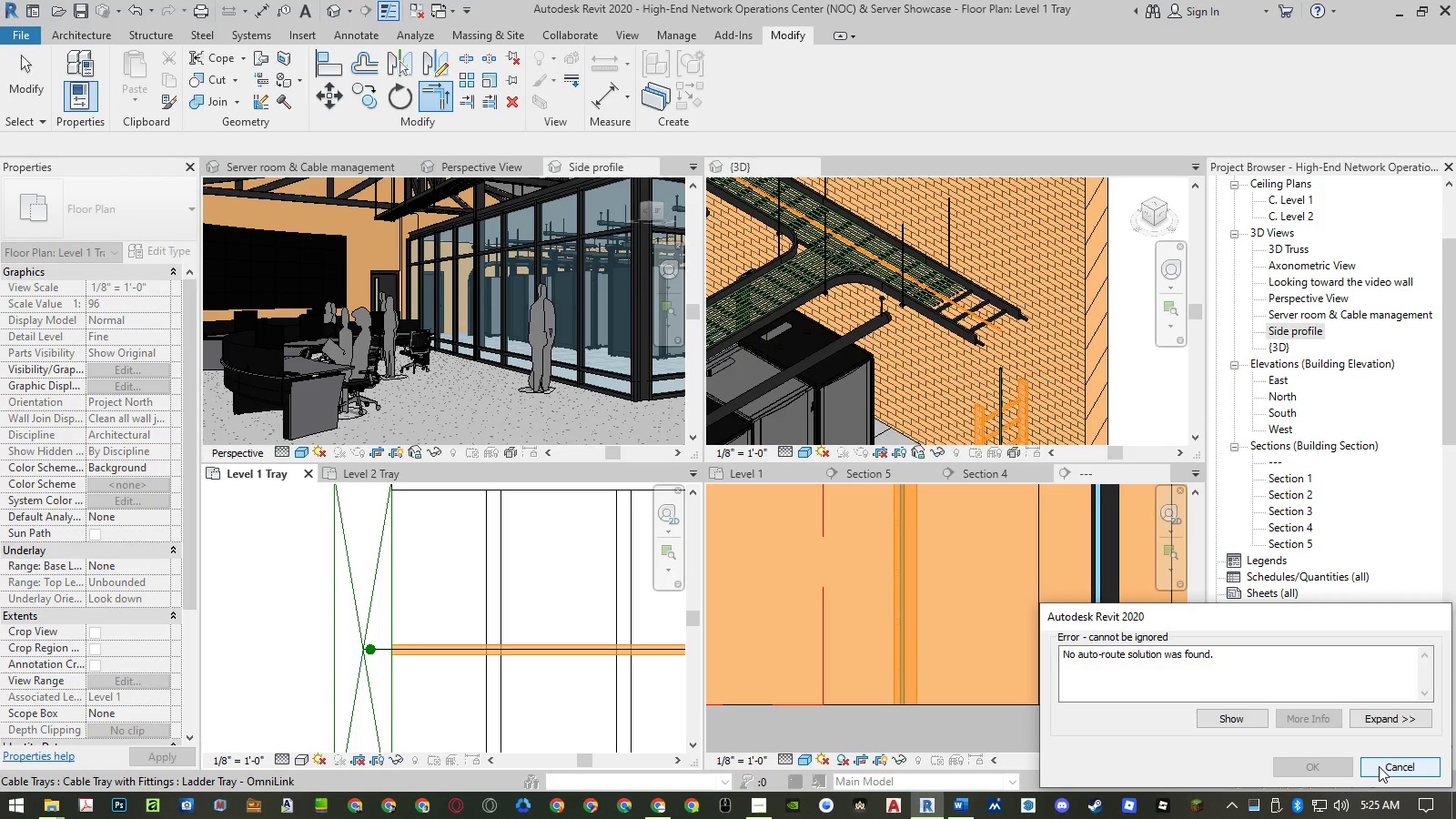 
left_click([1379, 766])
 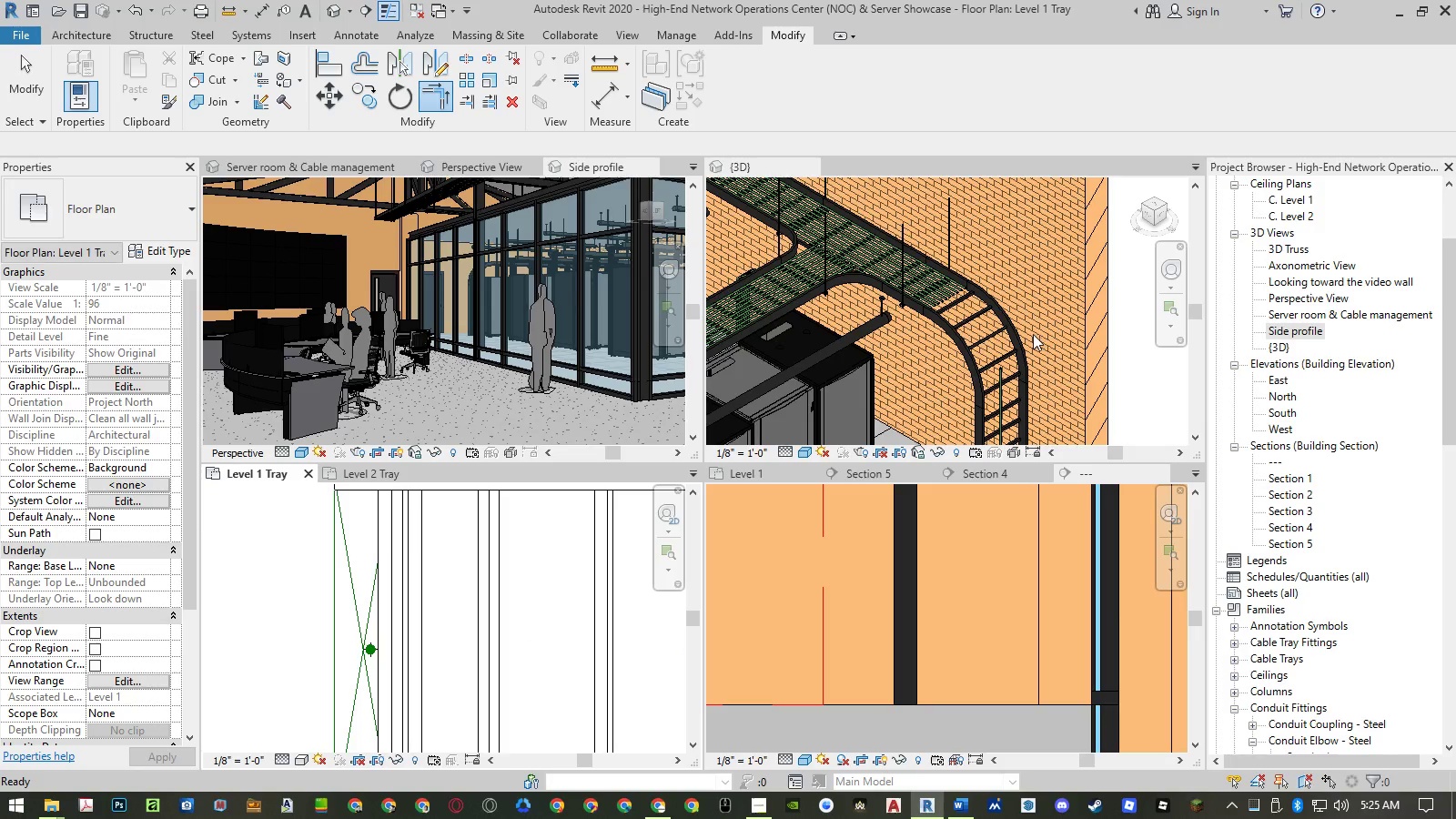 
key(Escape)
 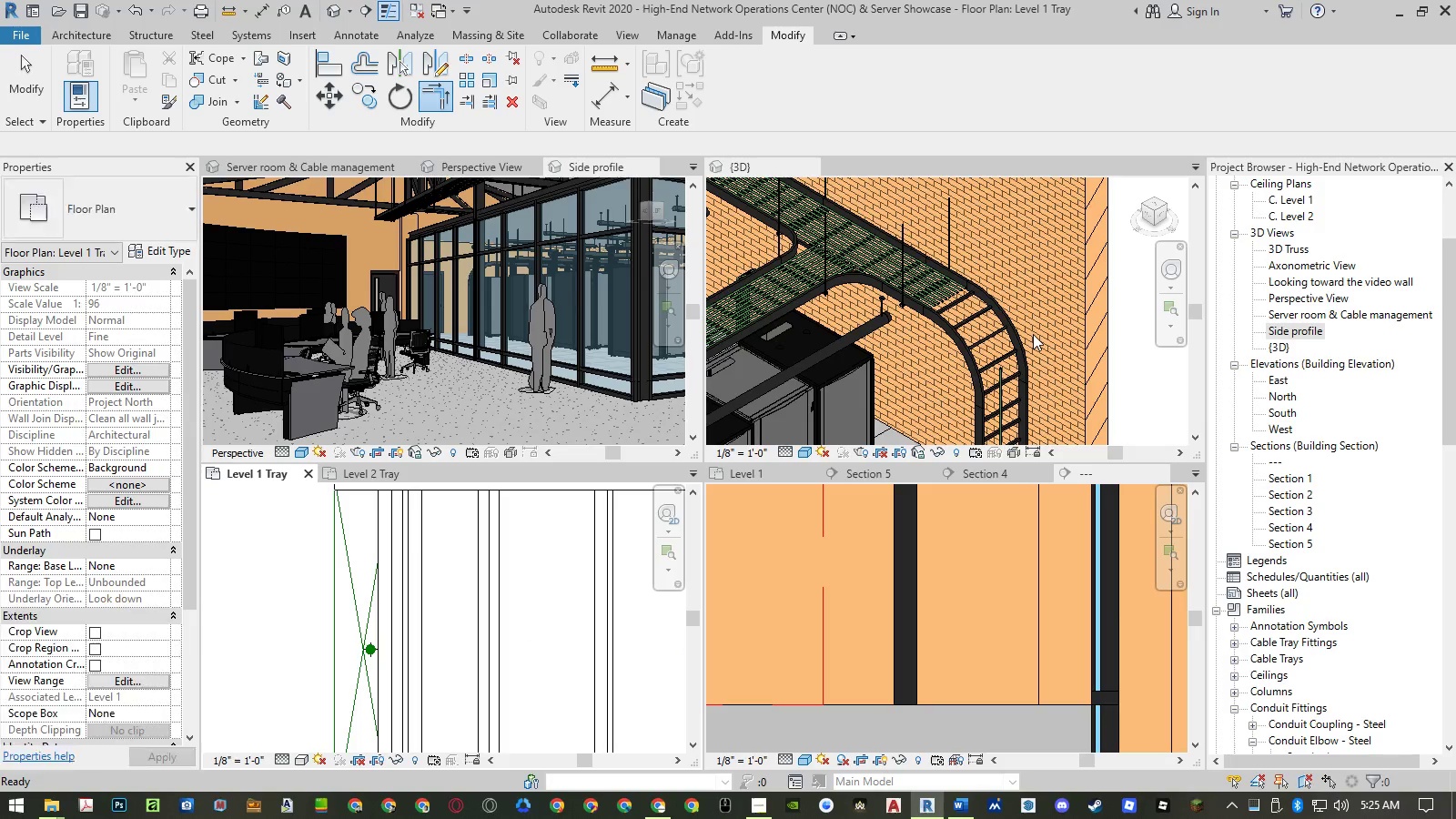 
key(Escape)
 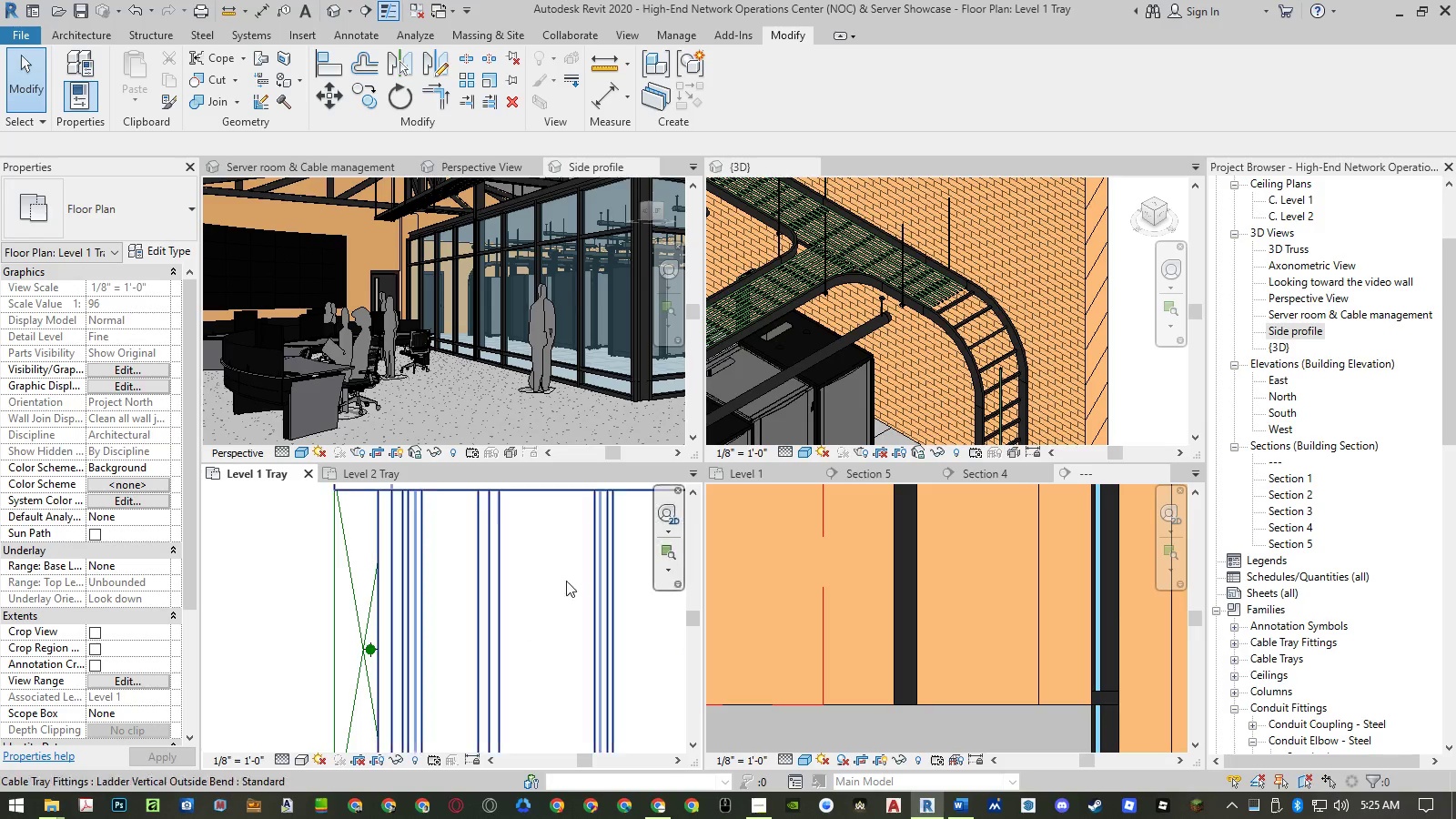 
scroll: coordinate [433, 597], scroll_direction: down, amount: 6.0
 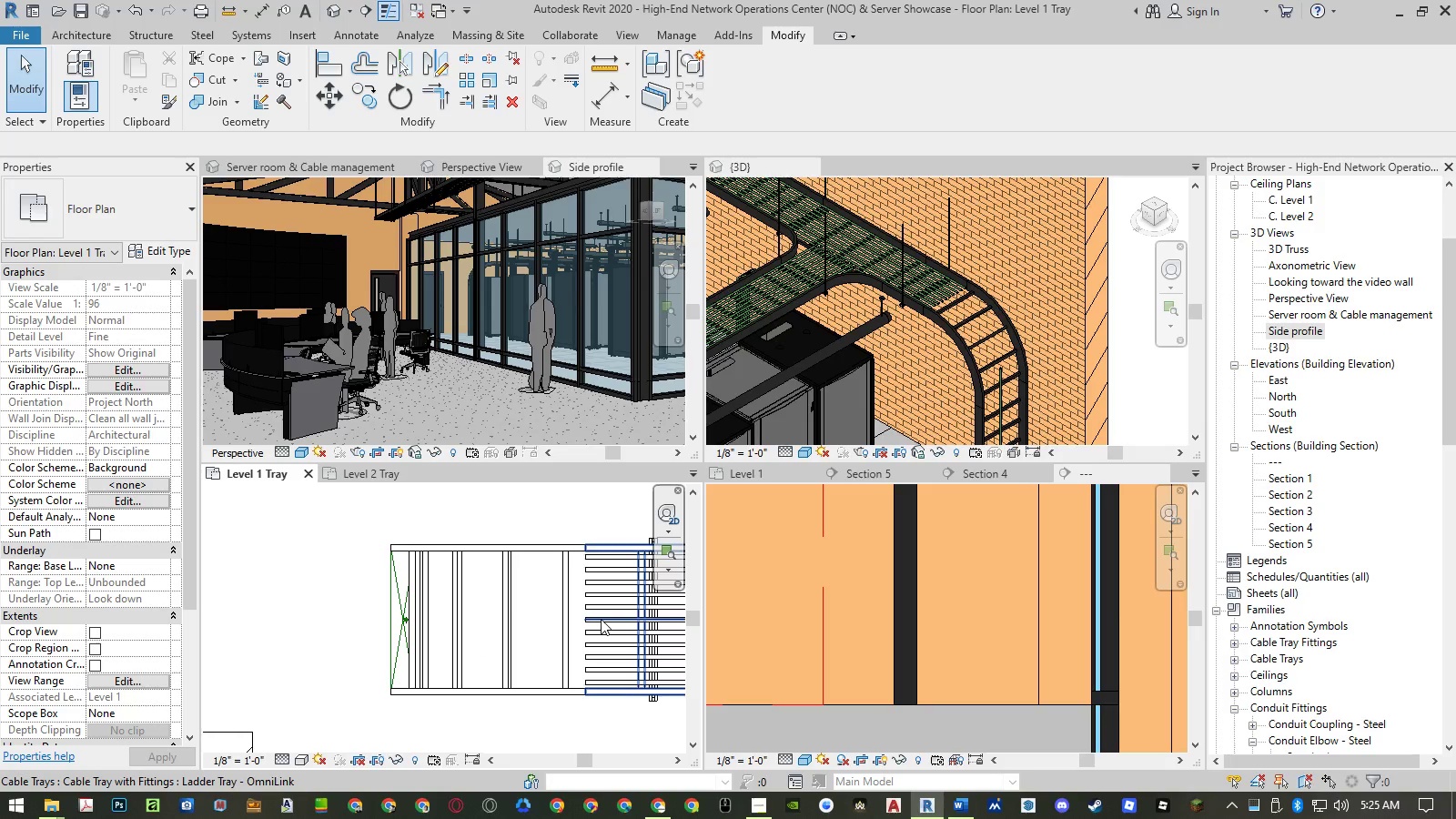 
left_click([601, 619])
 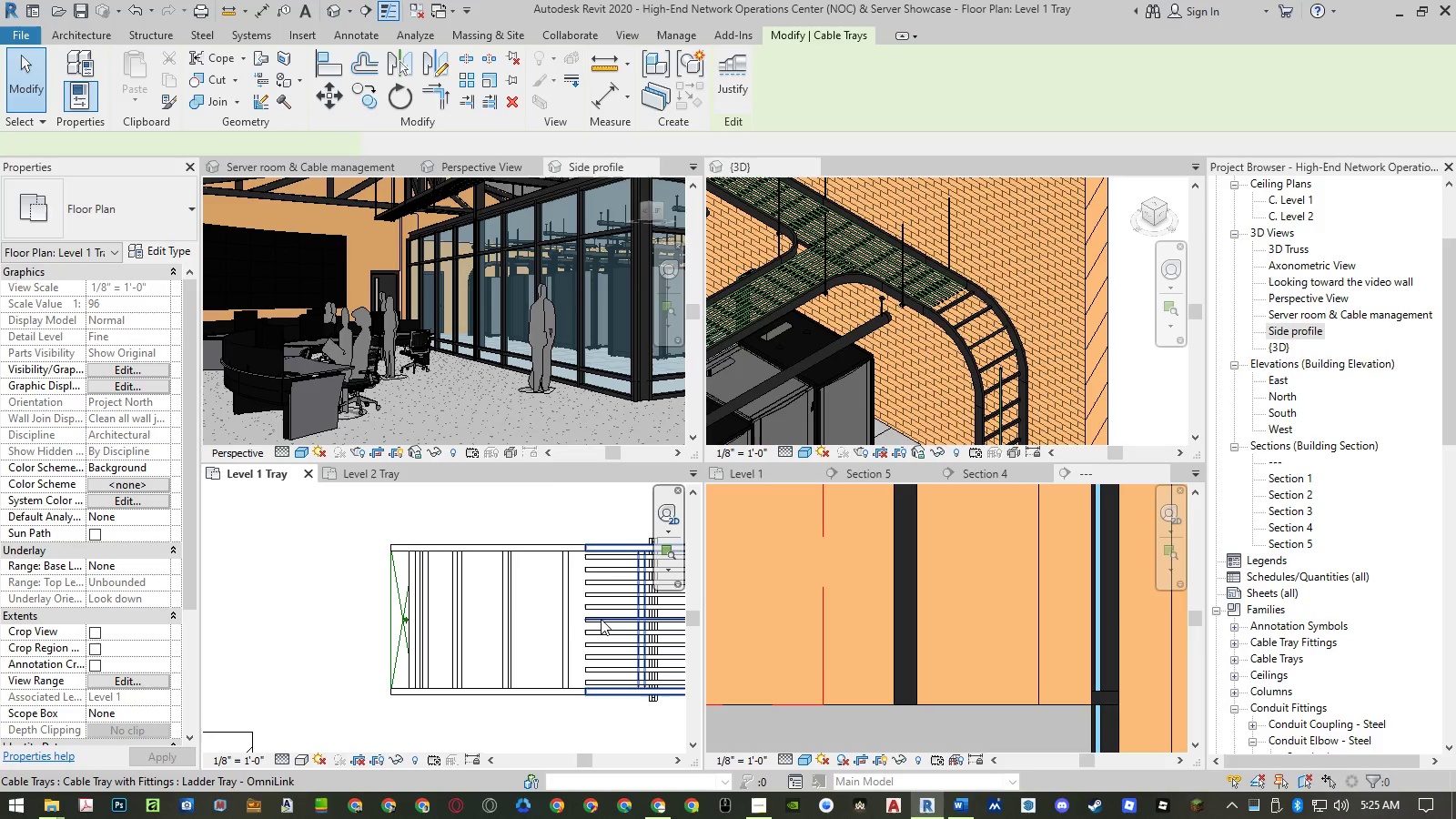 
key(Escape)
 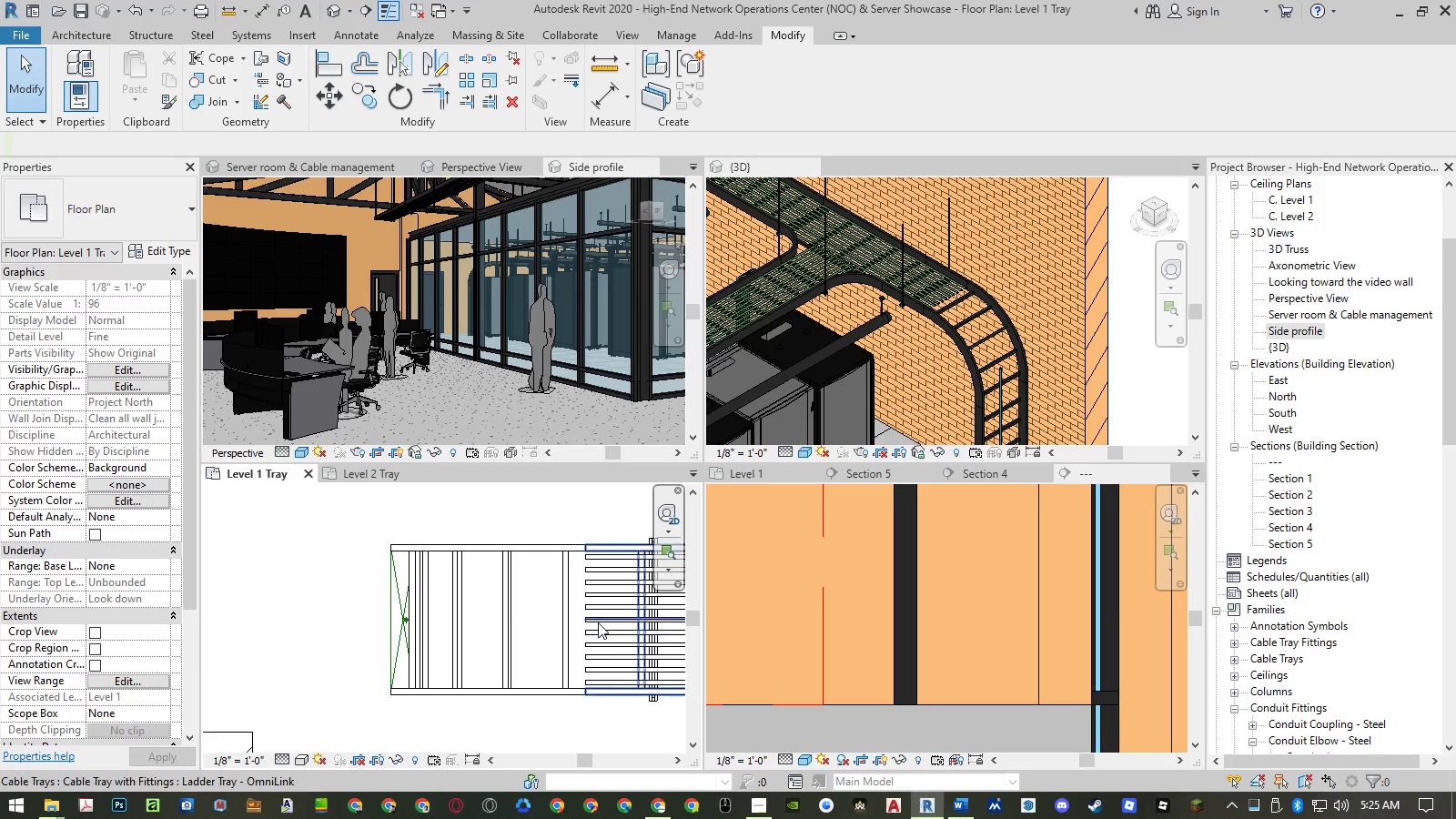 
scroll: coordinate [607, 622], scroll_direction: up, amount: 6.0
 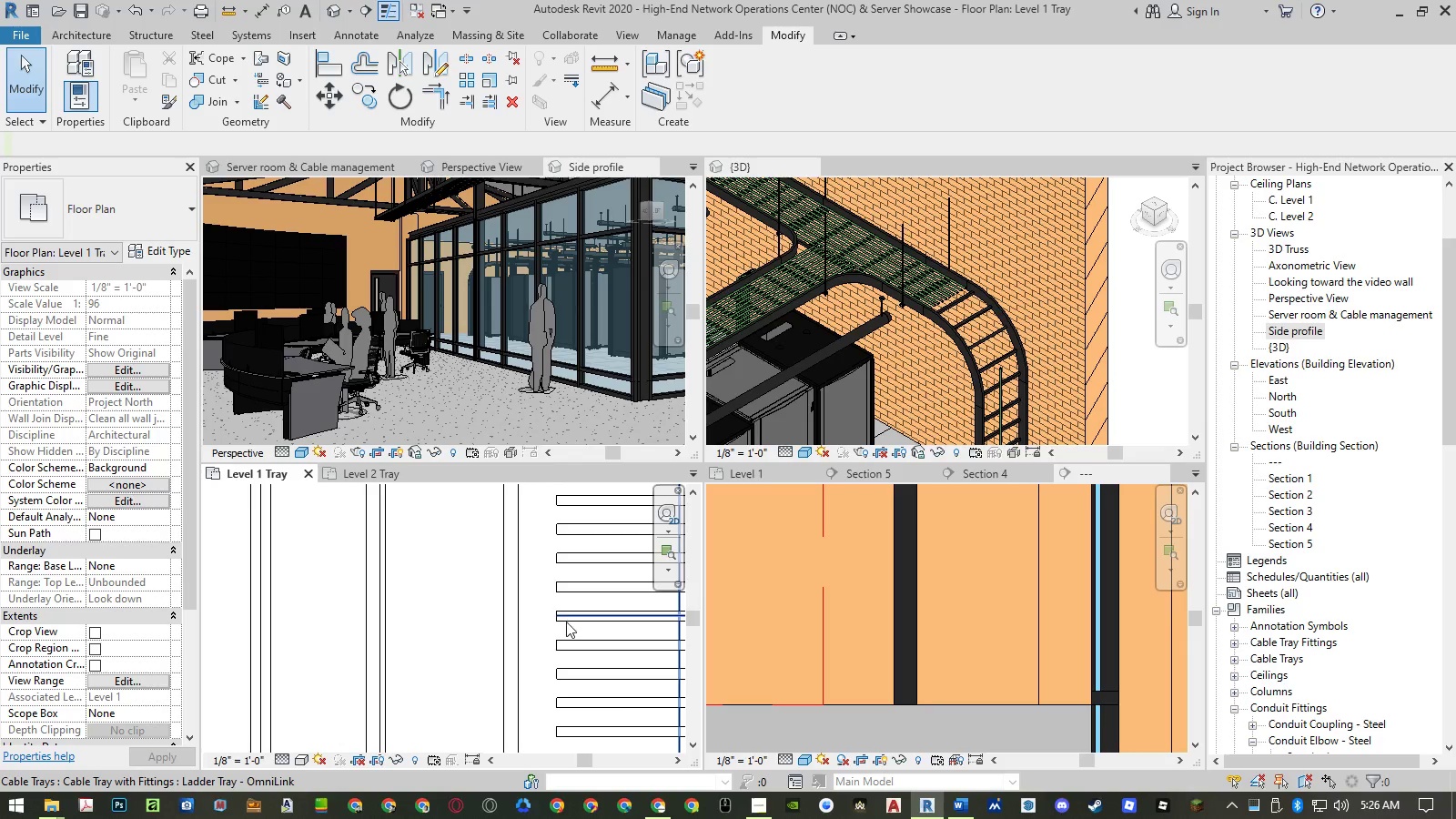 
left_click([564, 625])
 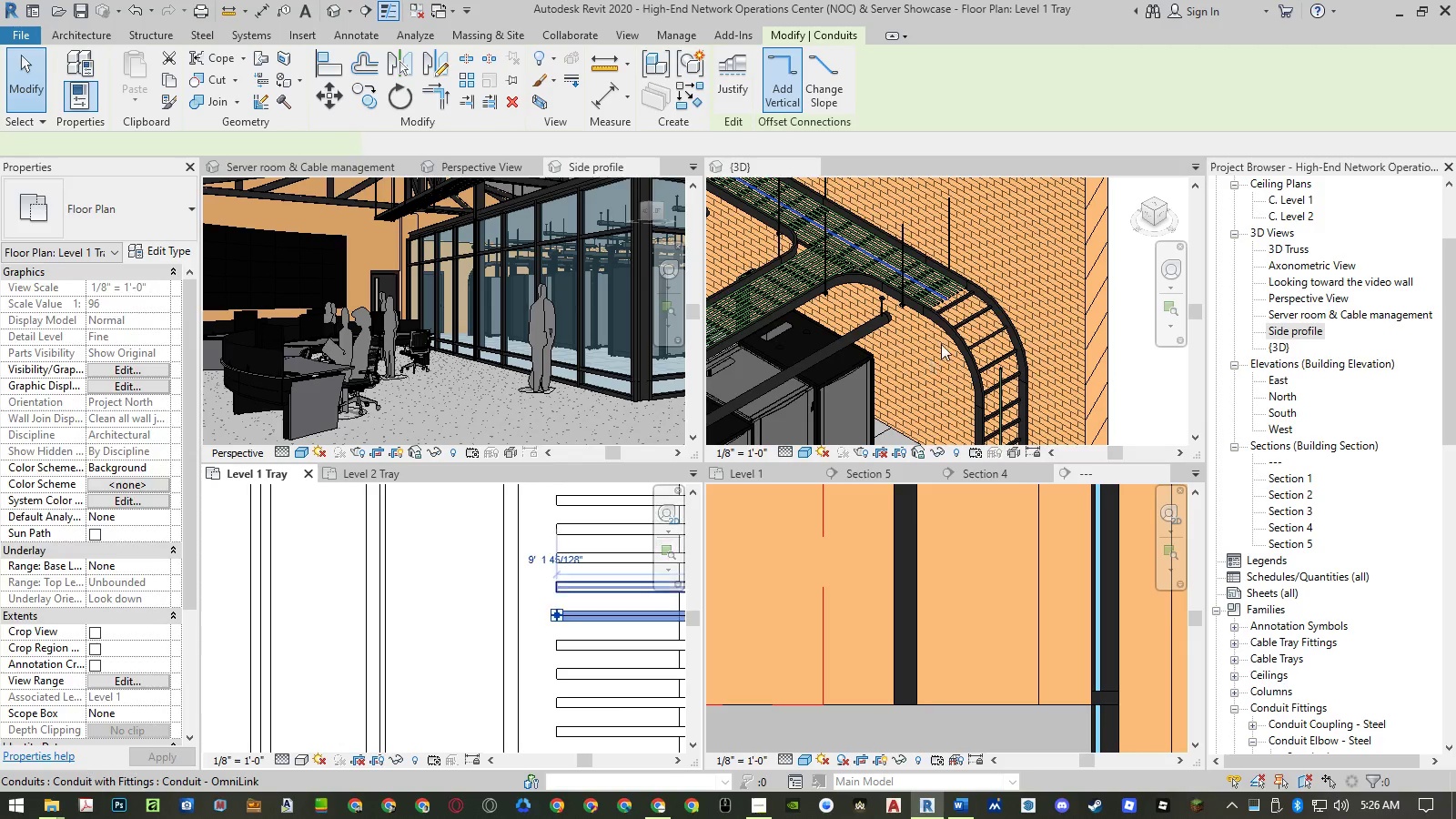 
scroll: coordinate [935, 308], scroll_direction: up, amount: 11.0
 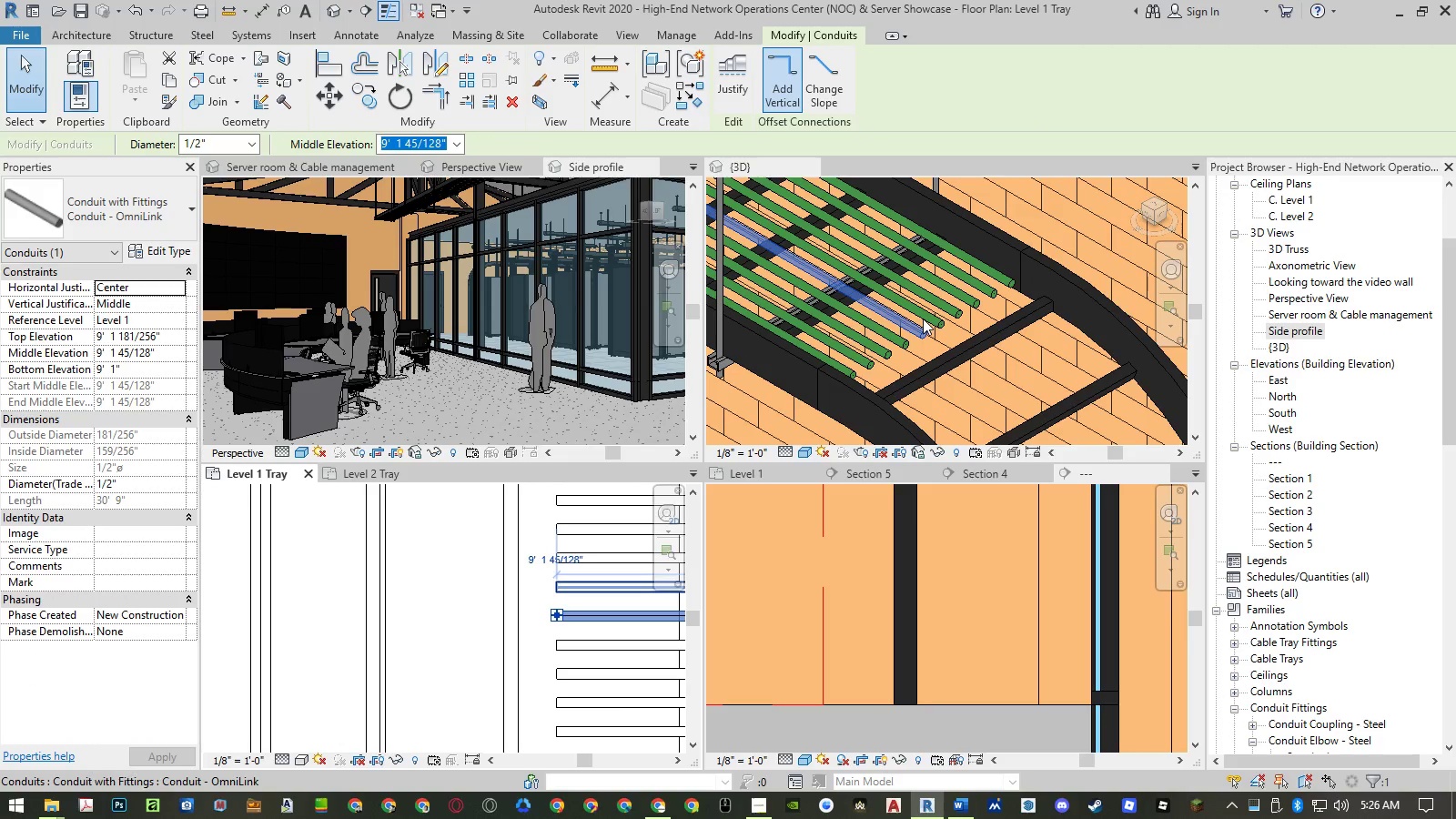 
type(tr)
 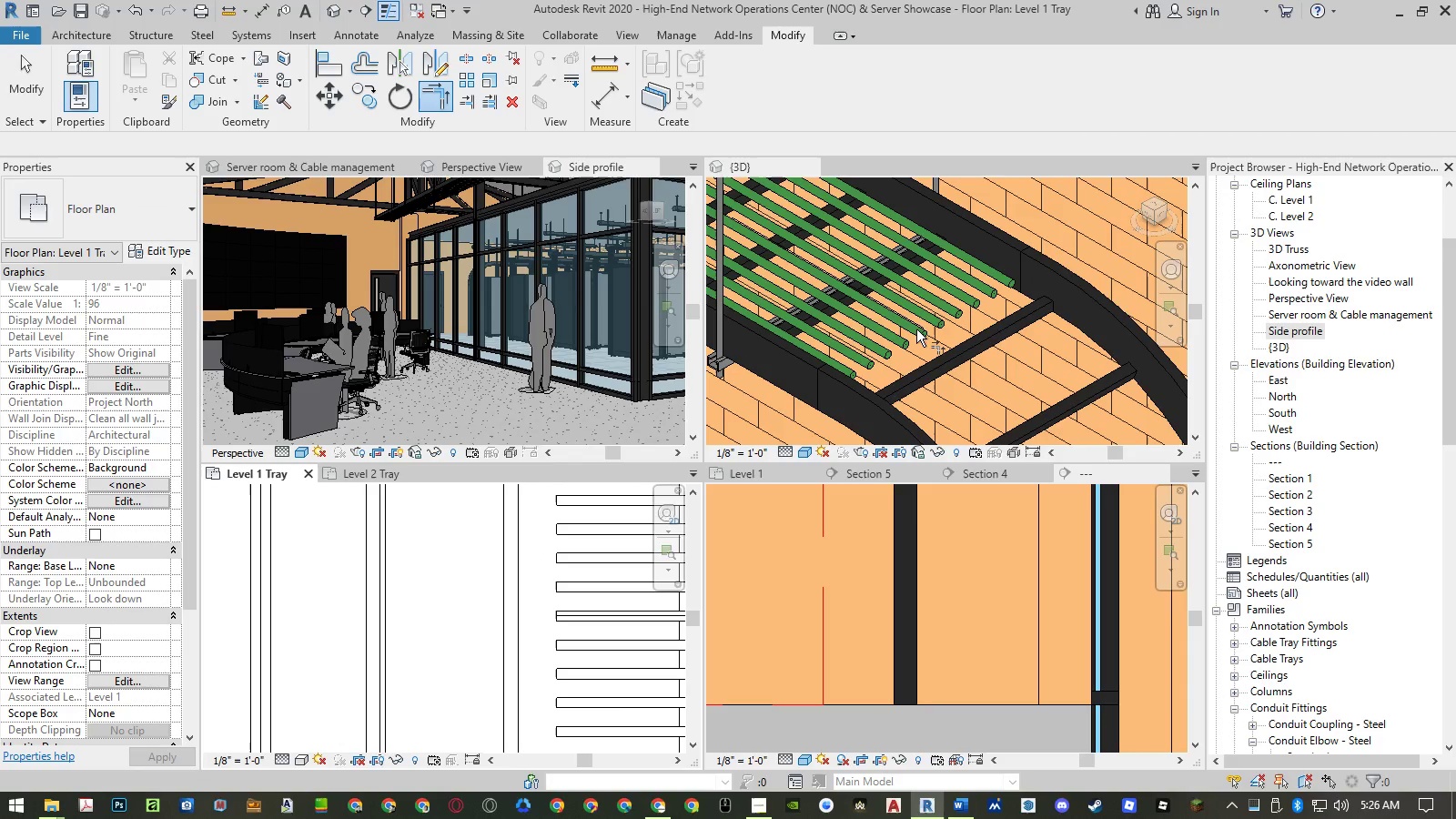 
left_click([916, 329])
 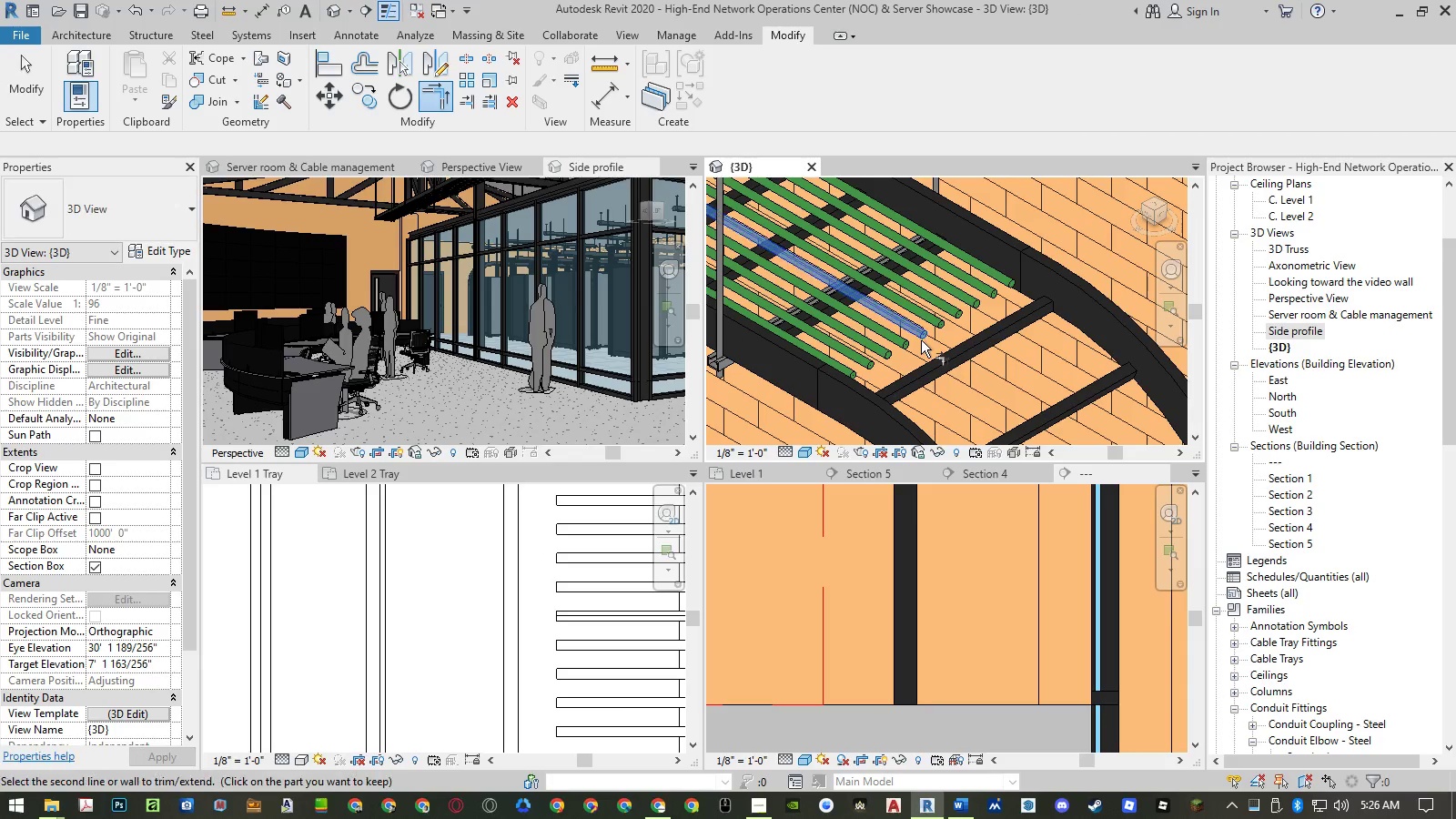 
scroll: coordinate [949, 301], scroll_direction: down, amount: 11.0
 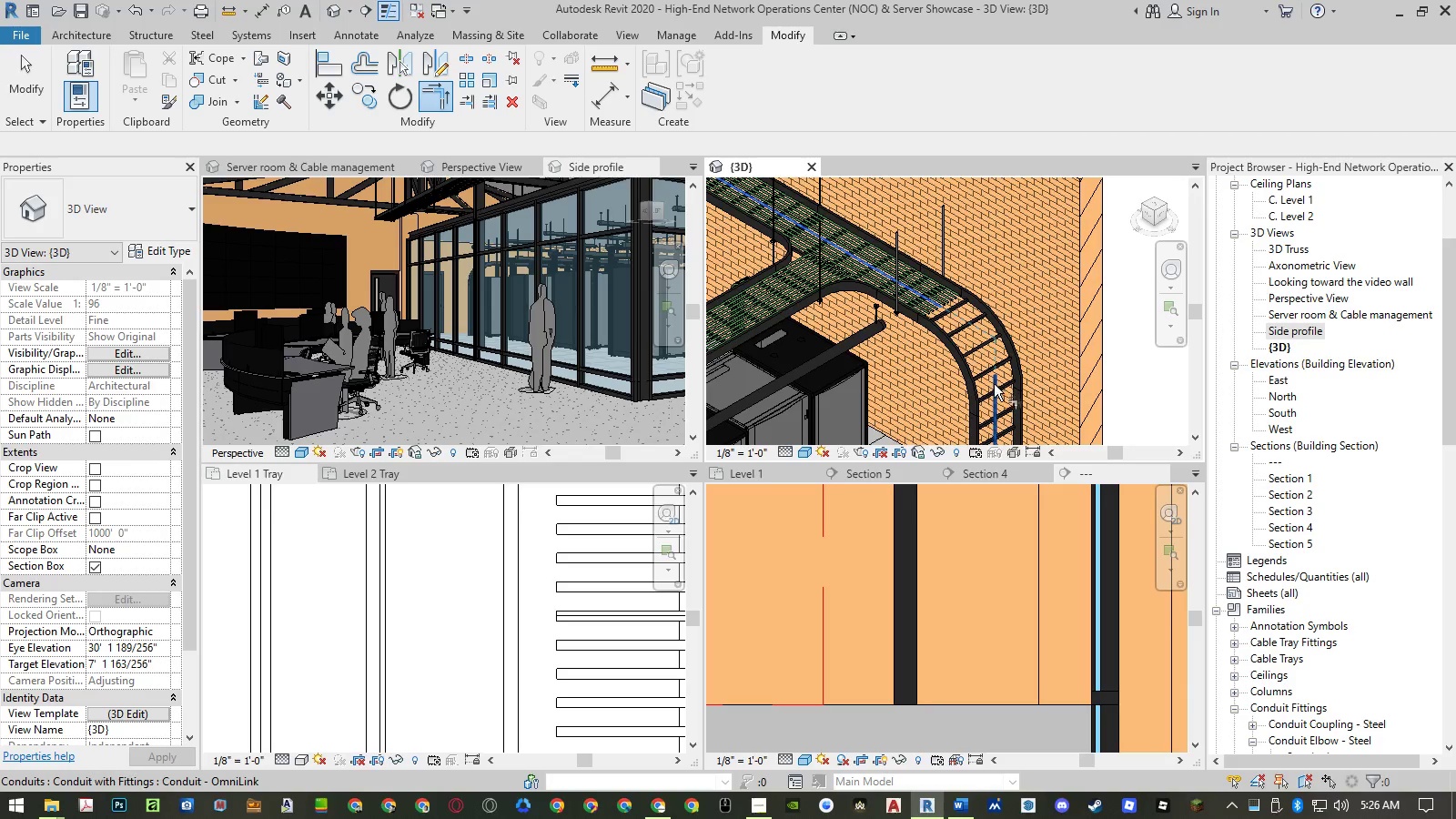 
left_click([994, 384])
 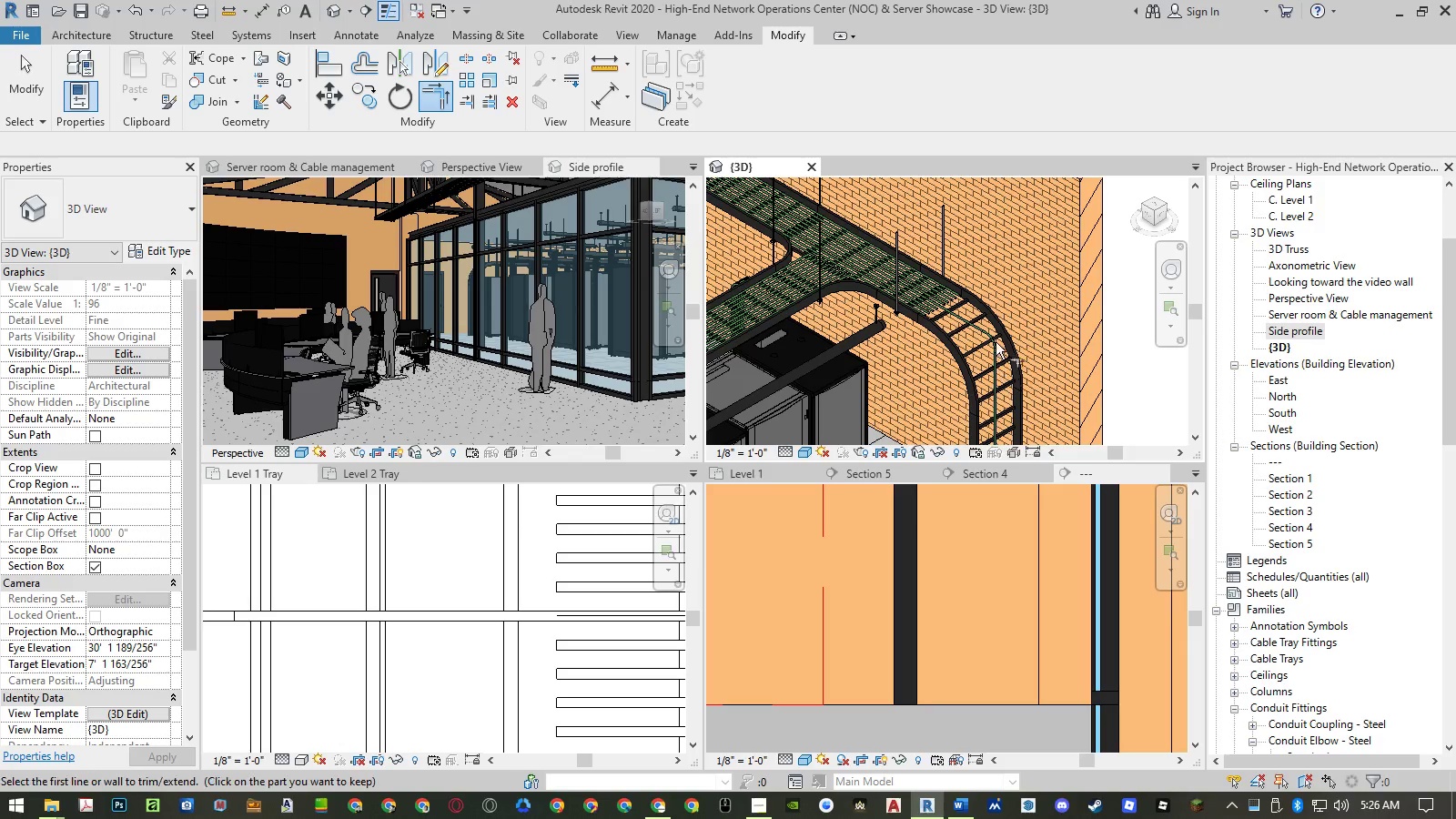 
scroll: coordinate [996, 329], scroll_direction: up, amount: 5.0
 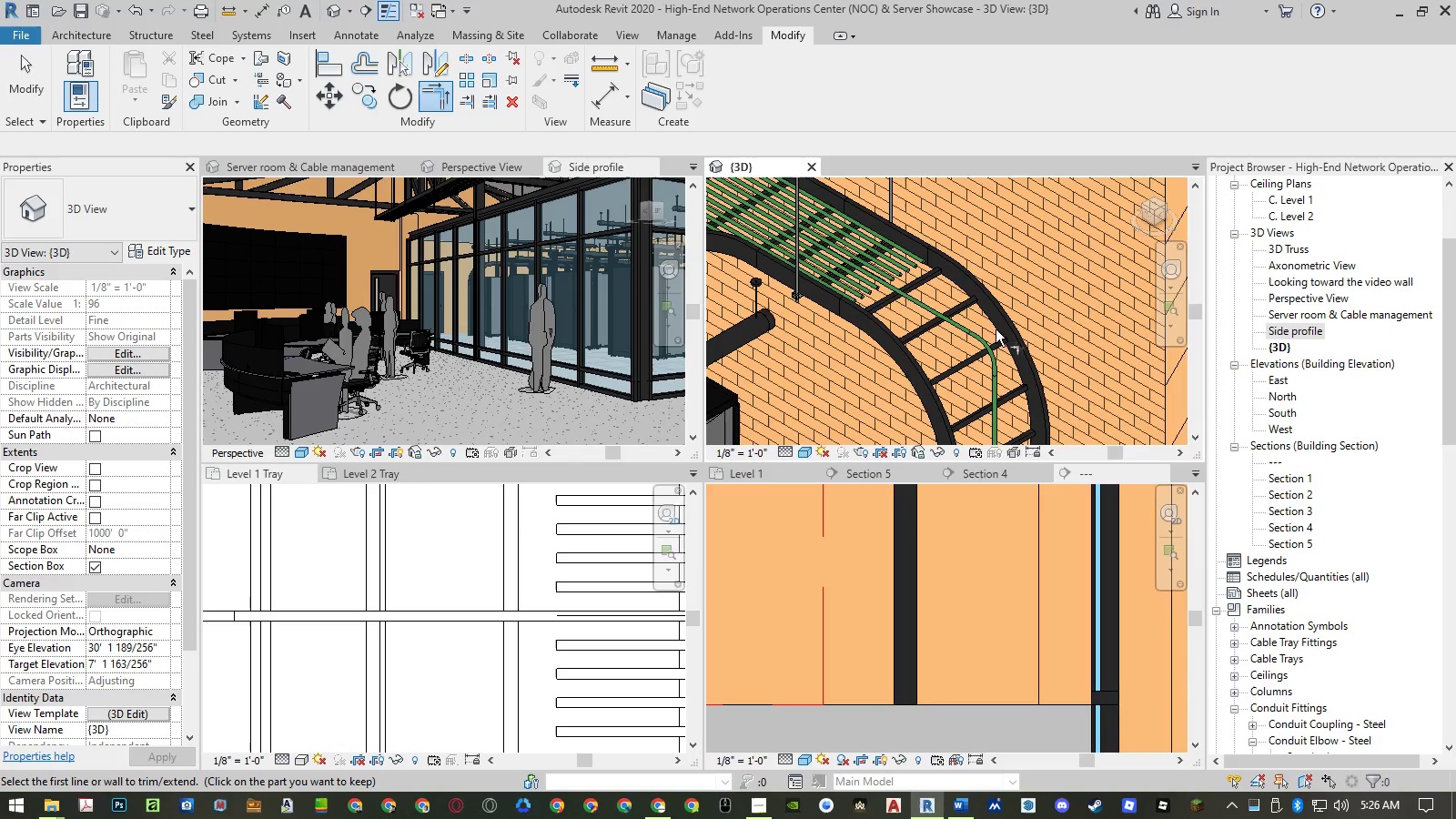 
key(Escape)
 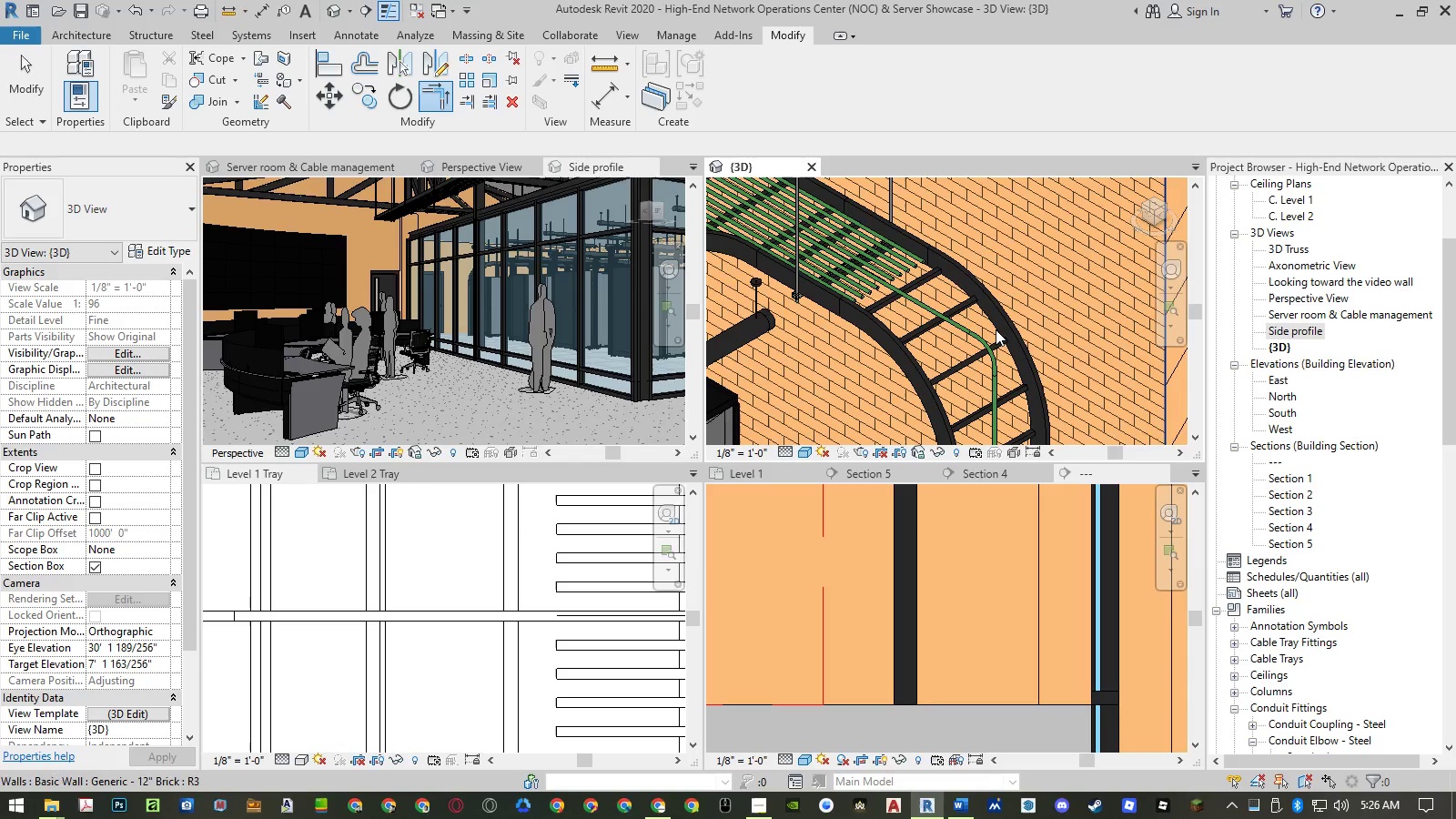 
key(Escape)
 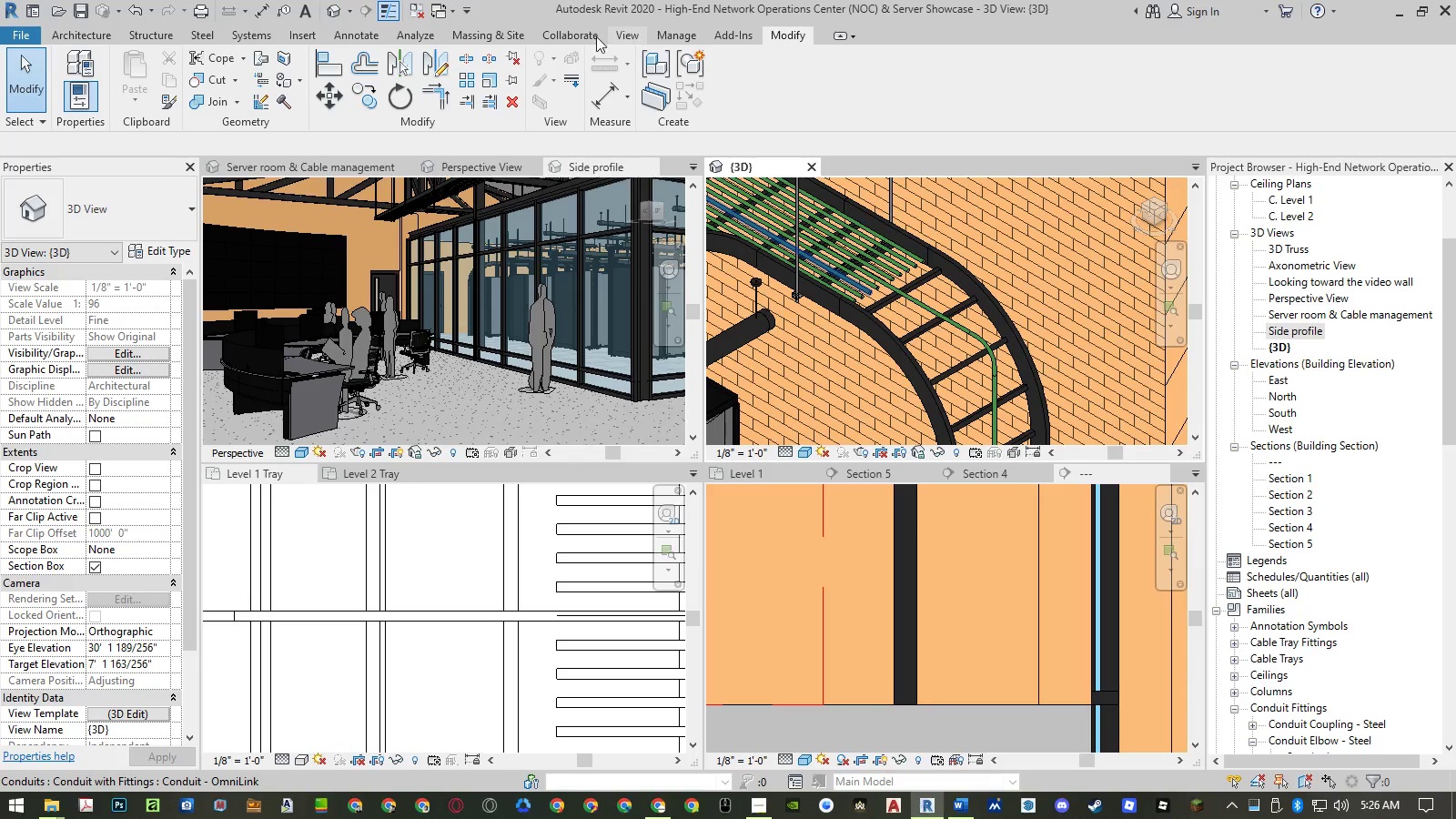 
wait(5.72)
 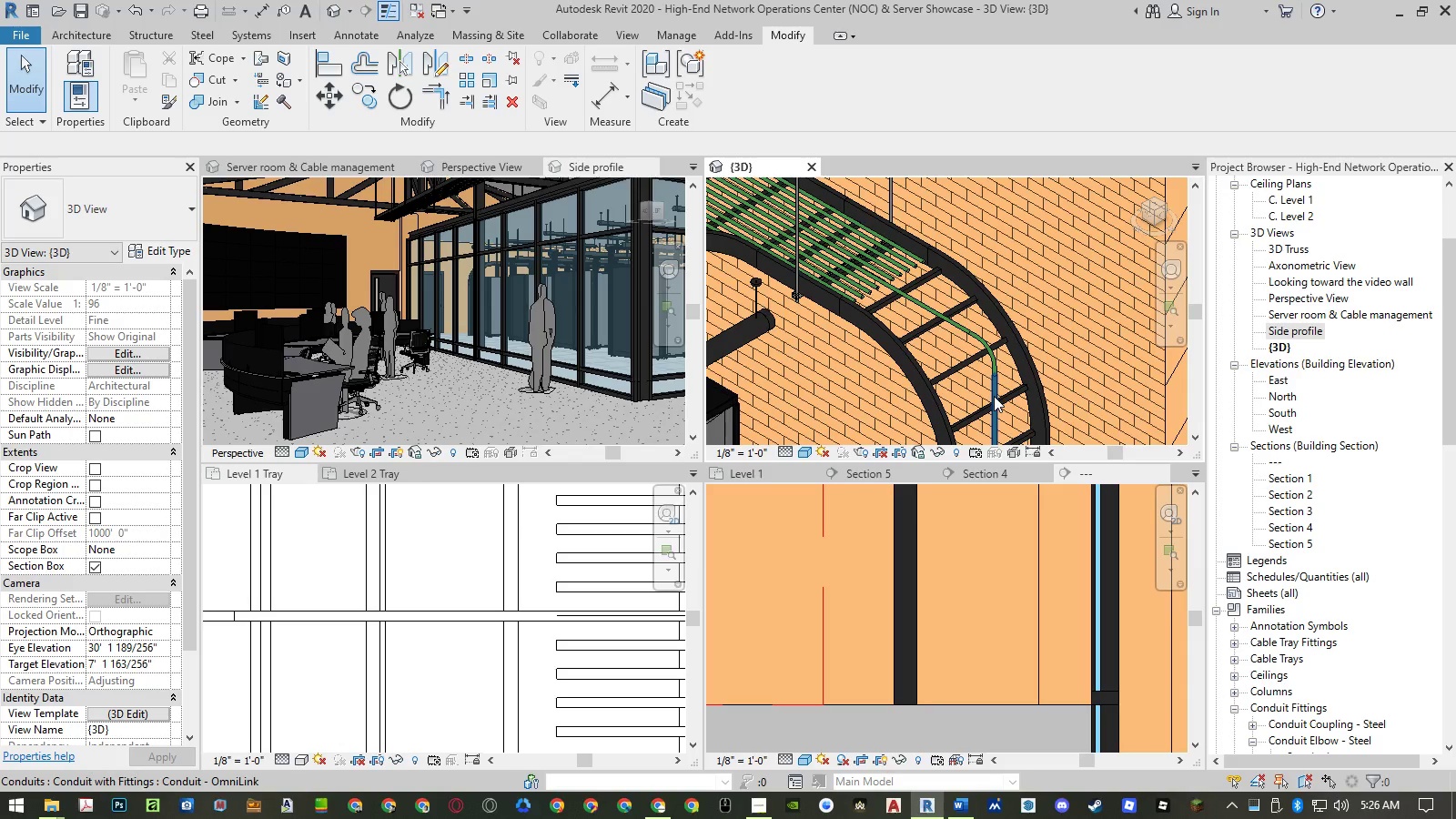 
left_click([256, 43])
 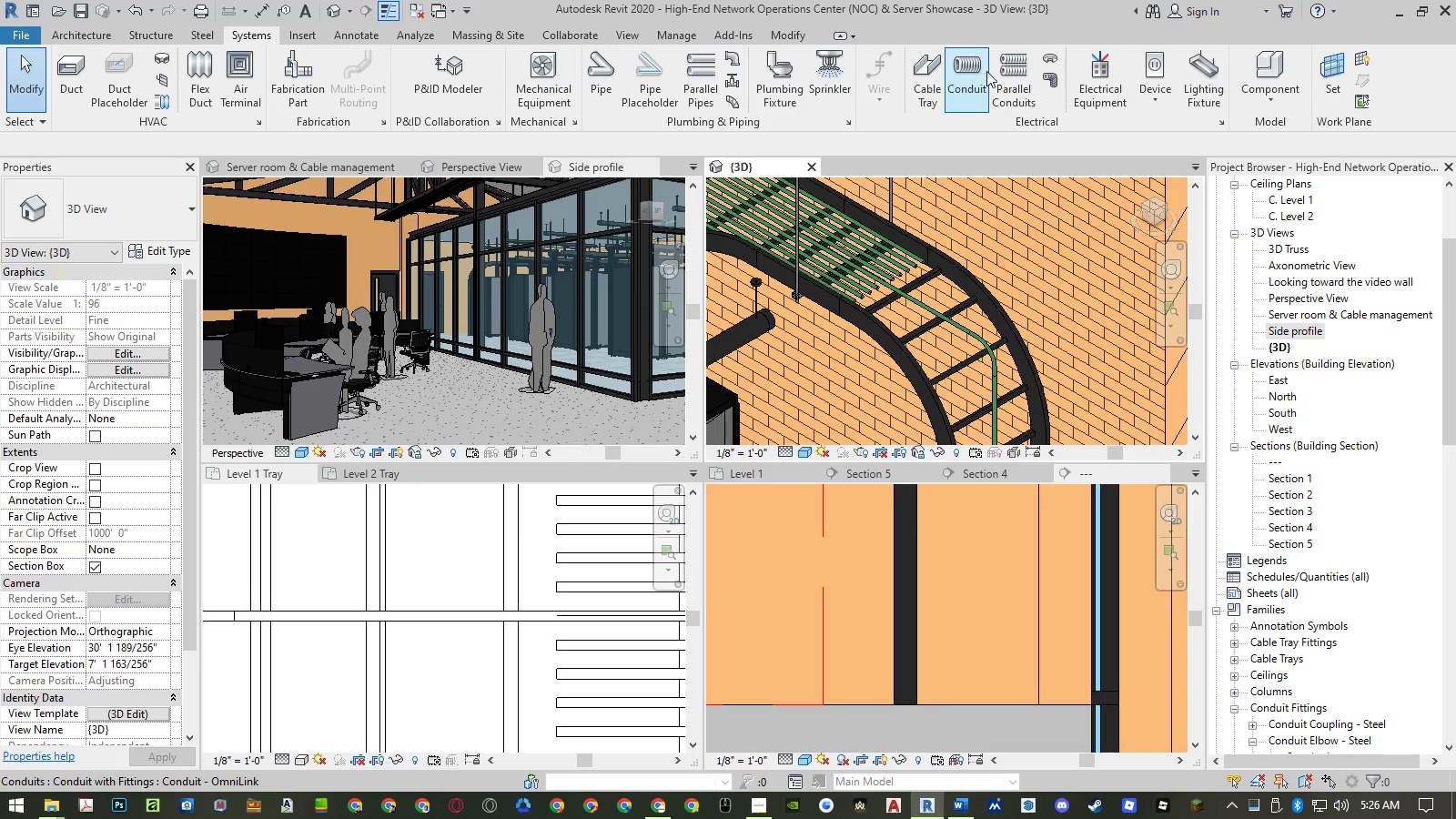 
left_click([1003, 72])
 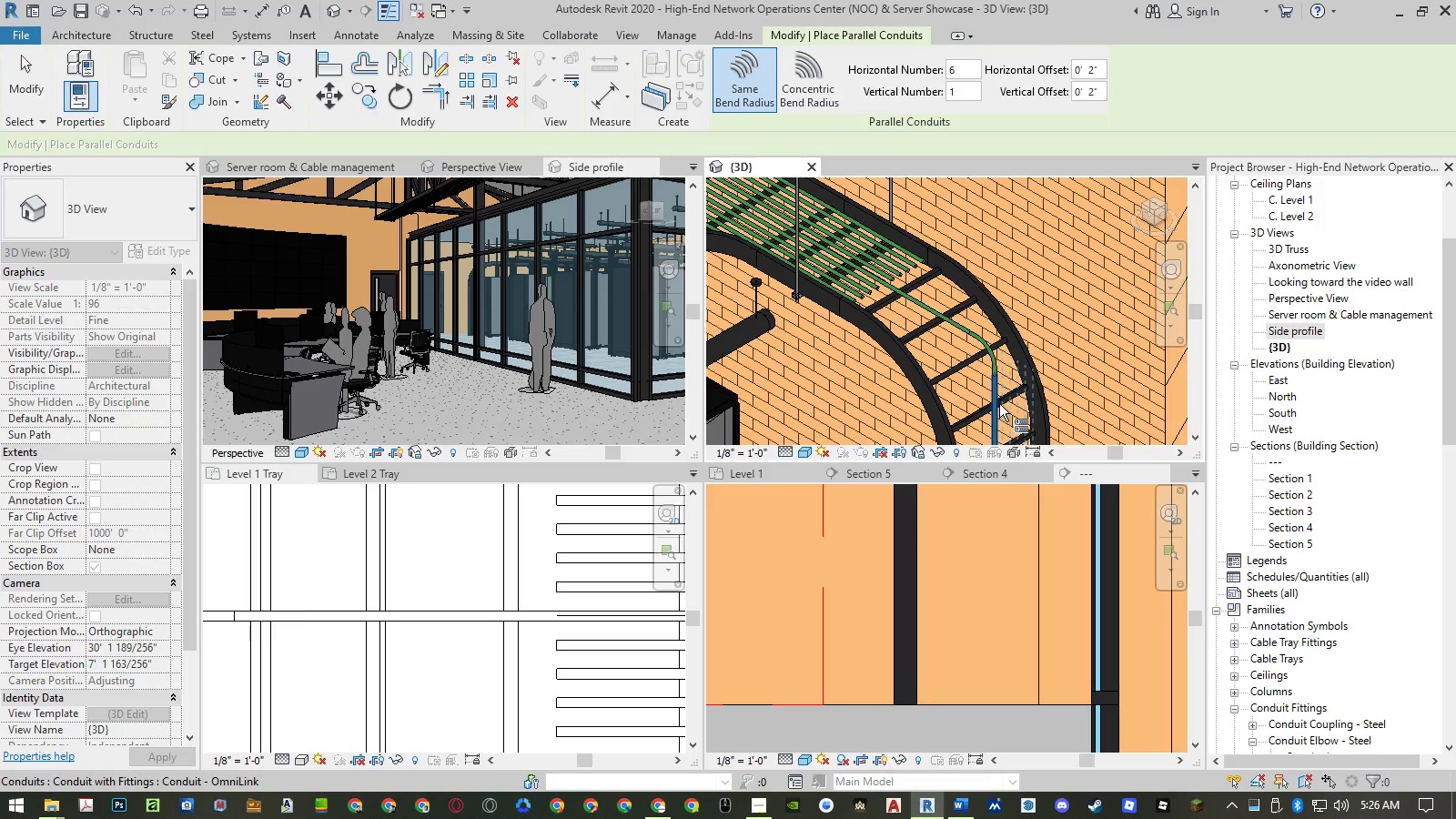 
left_click([999, 404])
 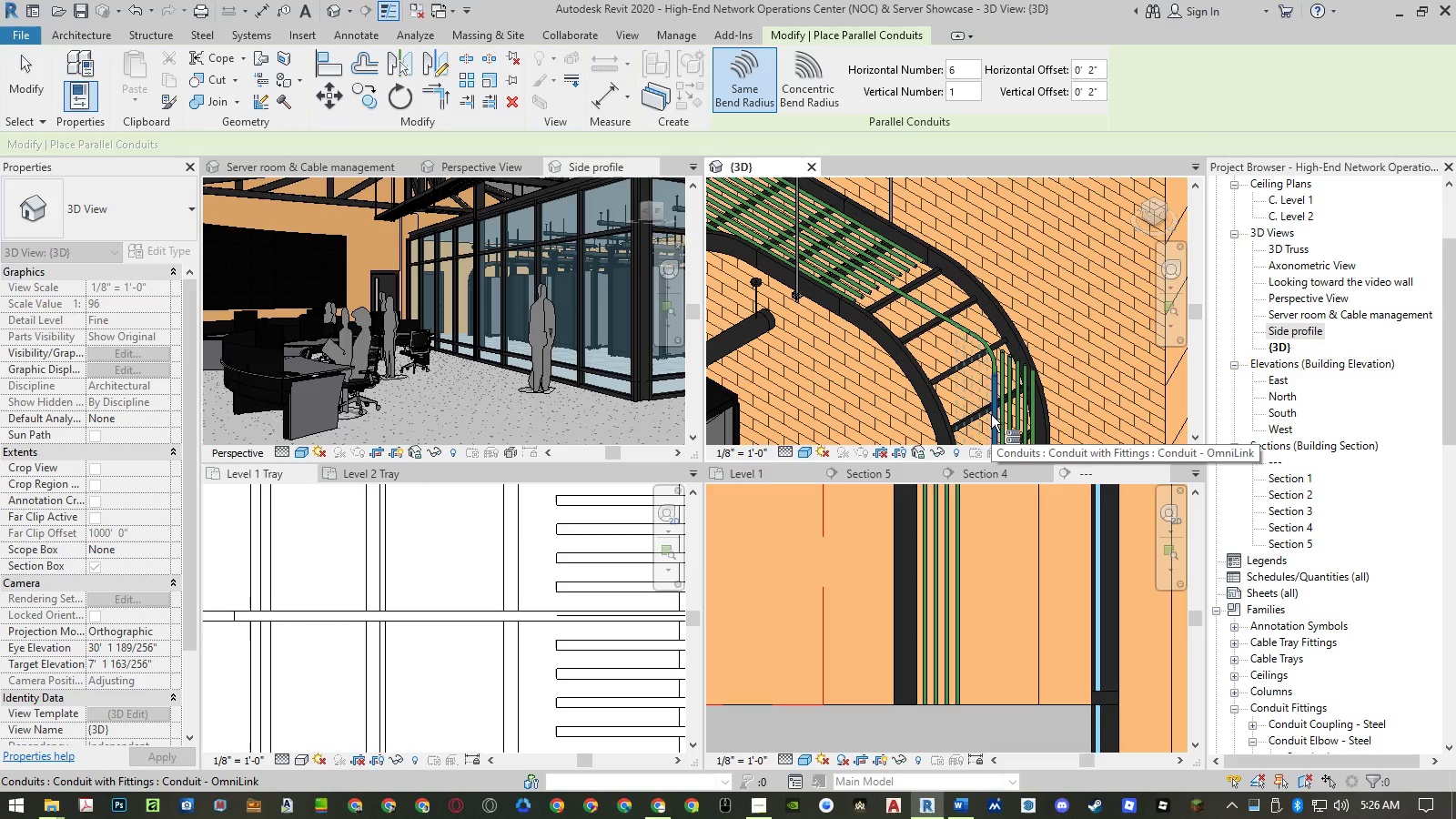 
left_click([991, 415])
 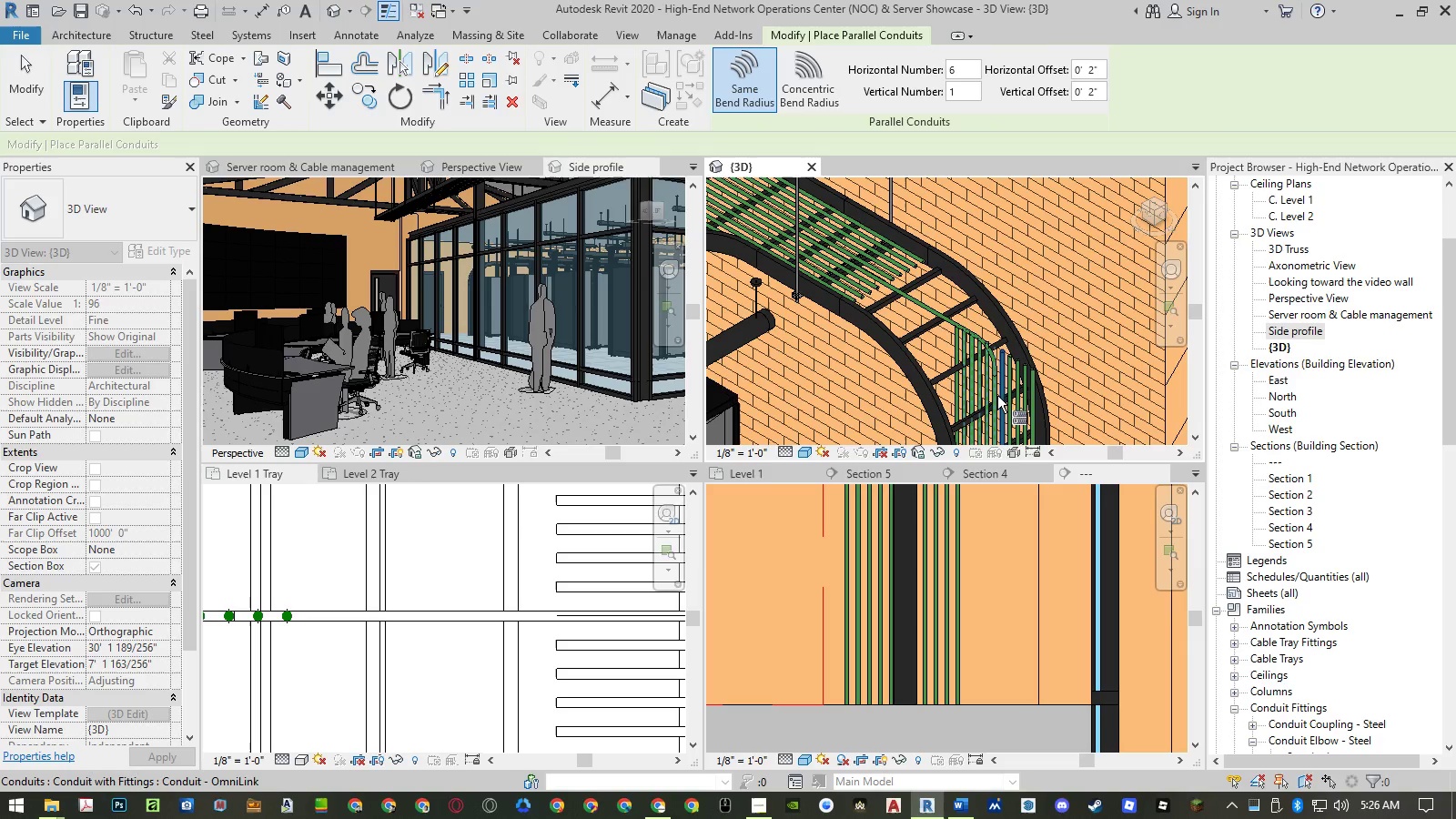 
scroll: coordinate [976, 397], scroll_direction: up, amount: 1.0
 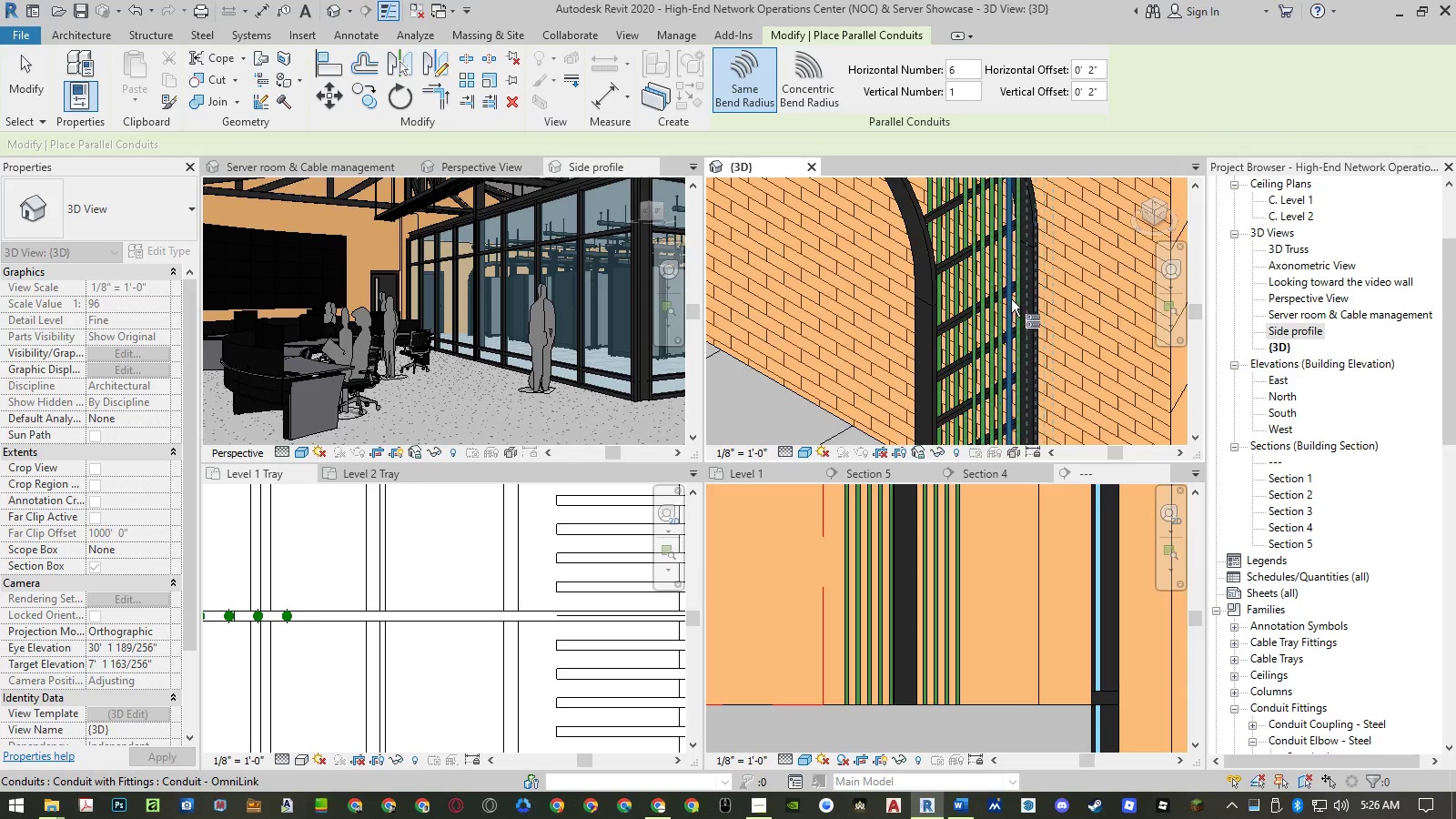 
key(Control+ControlLeft)
 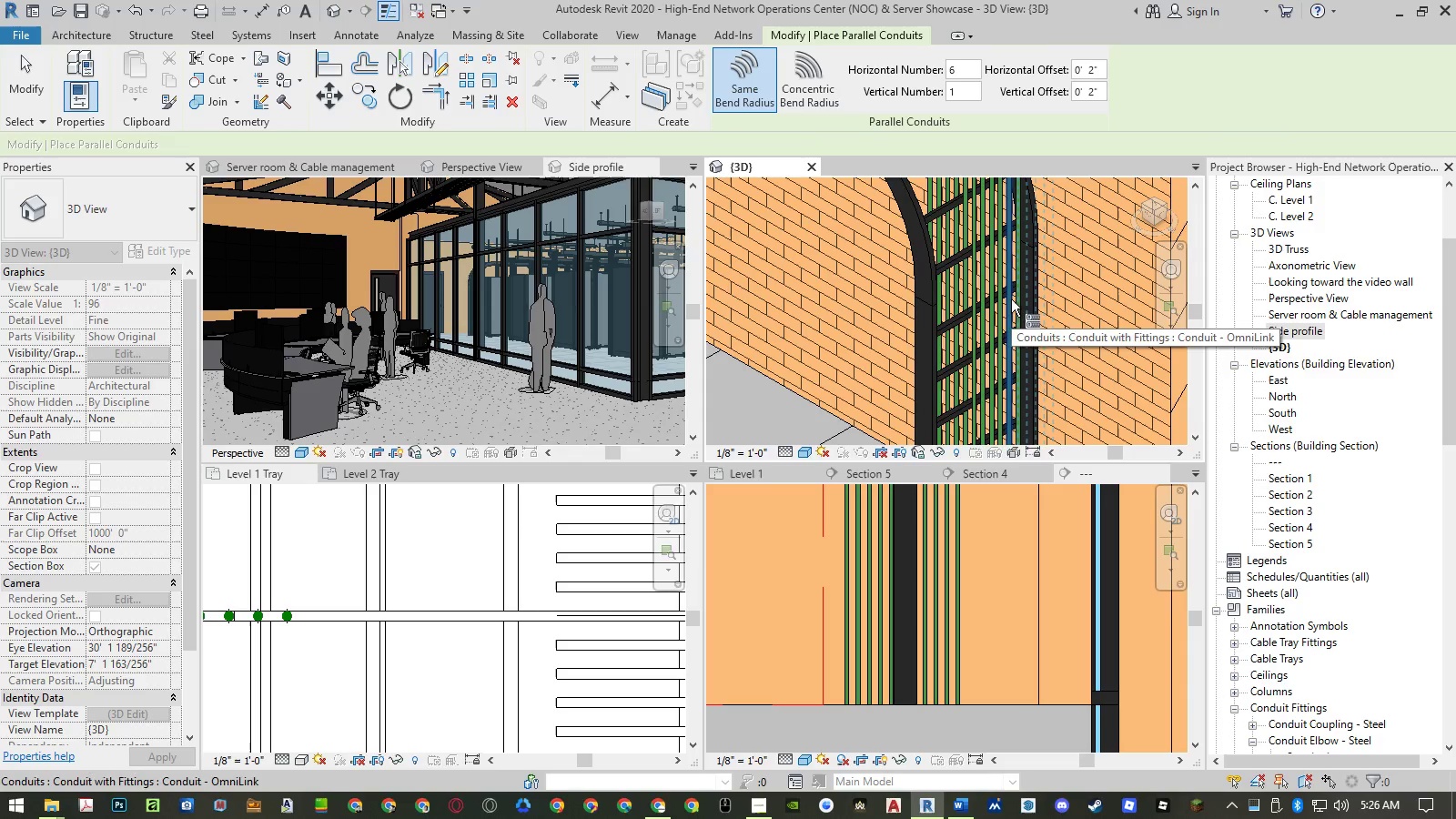 
key(Control+Z)
 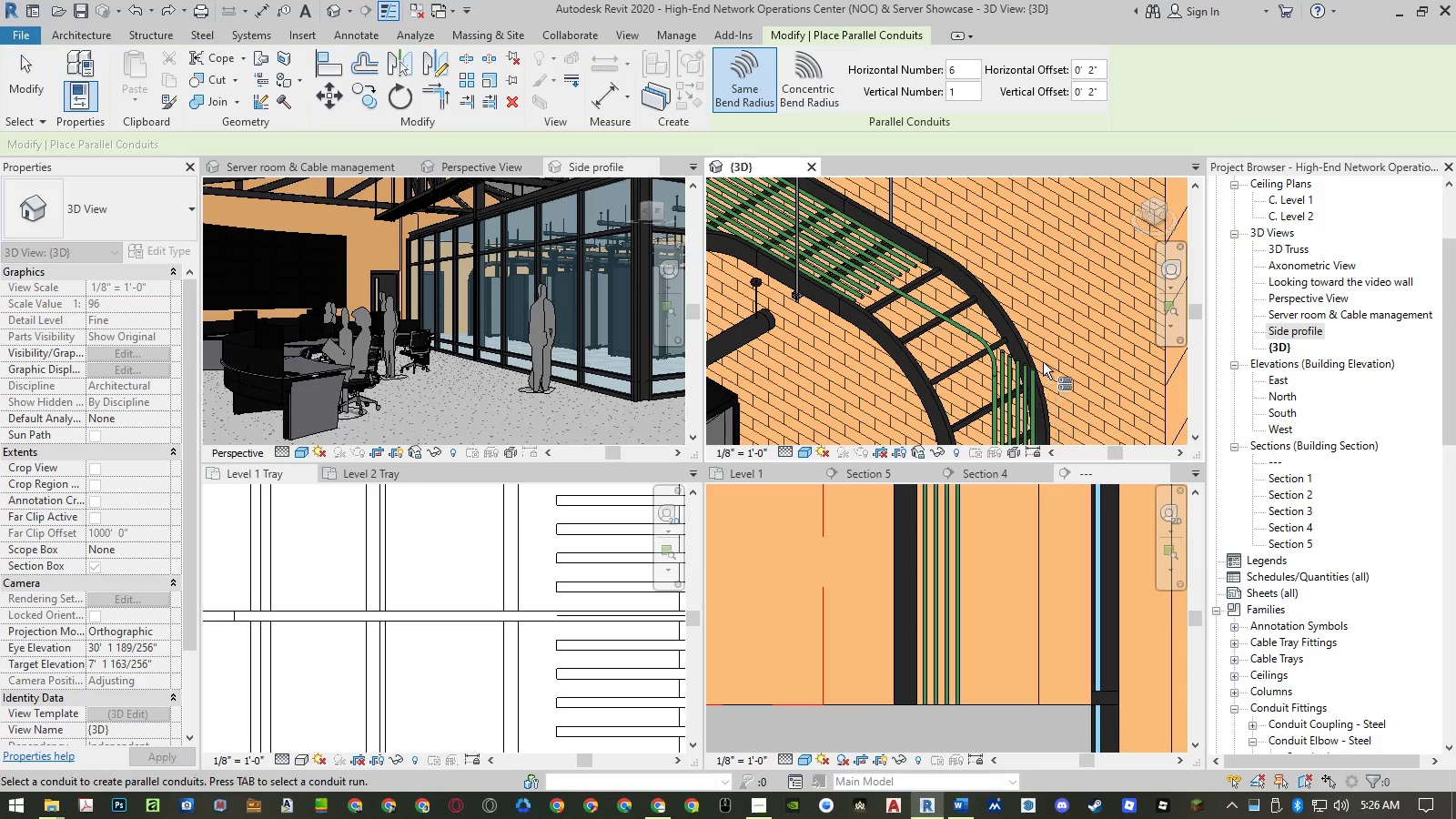 
key(Control+ControlLeft)
 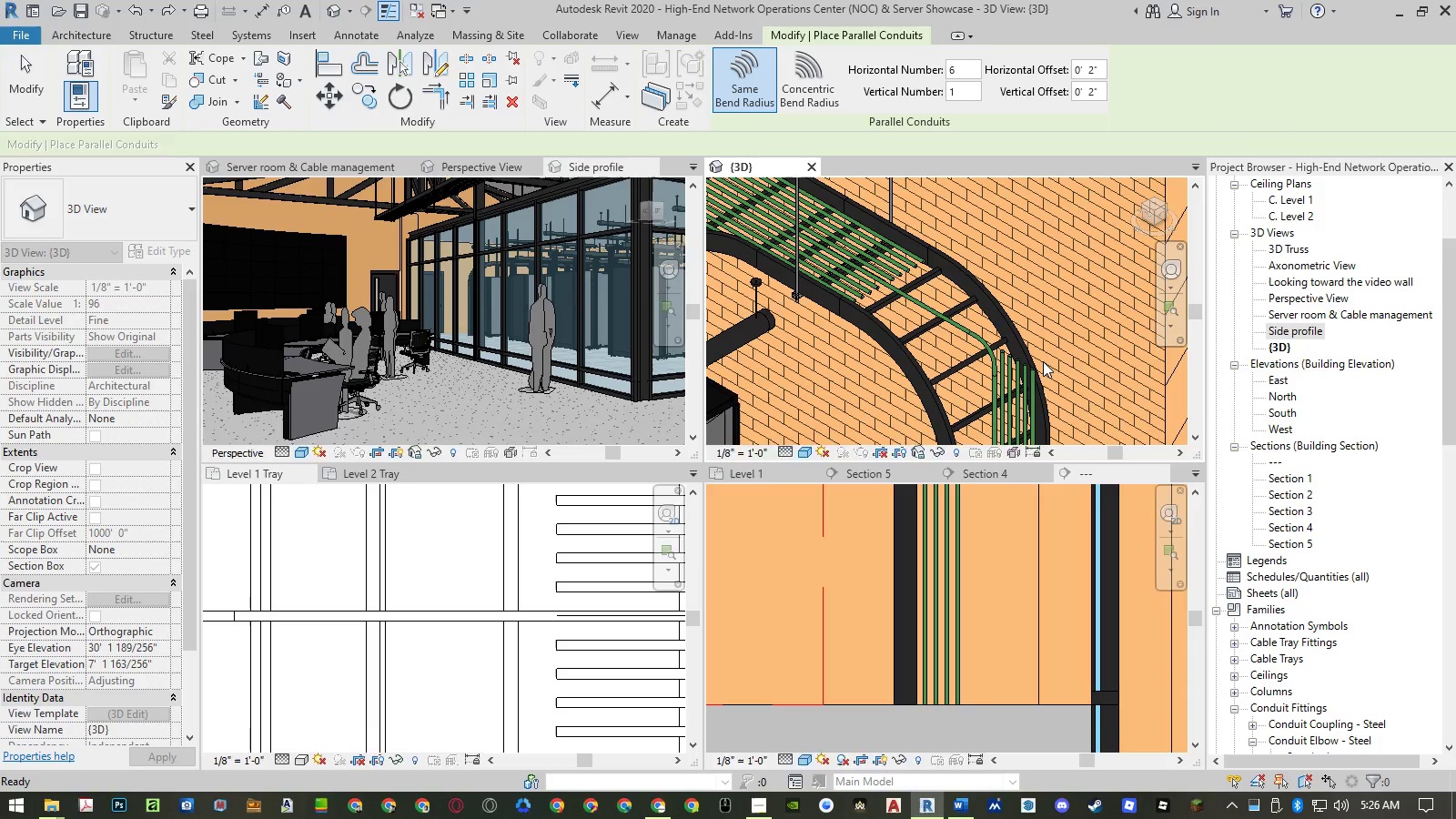 
key(Control+Z)
 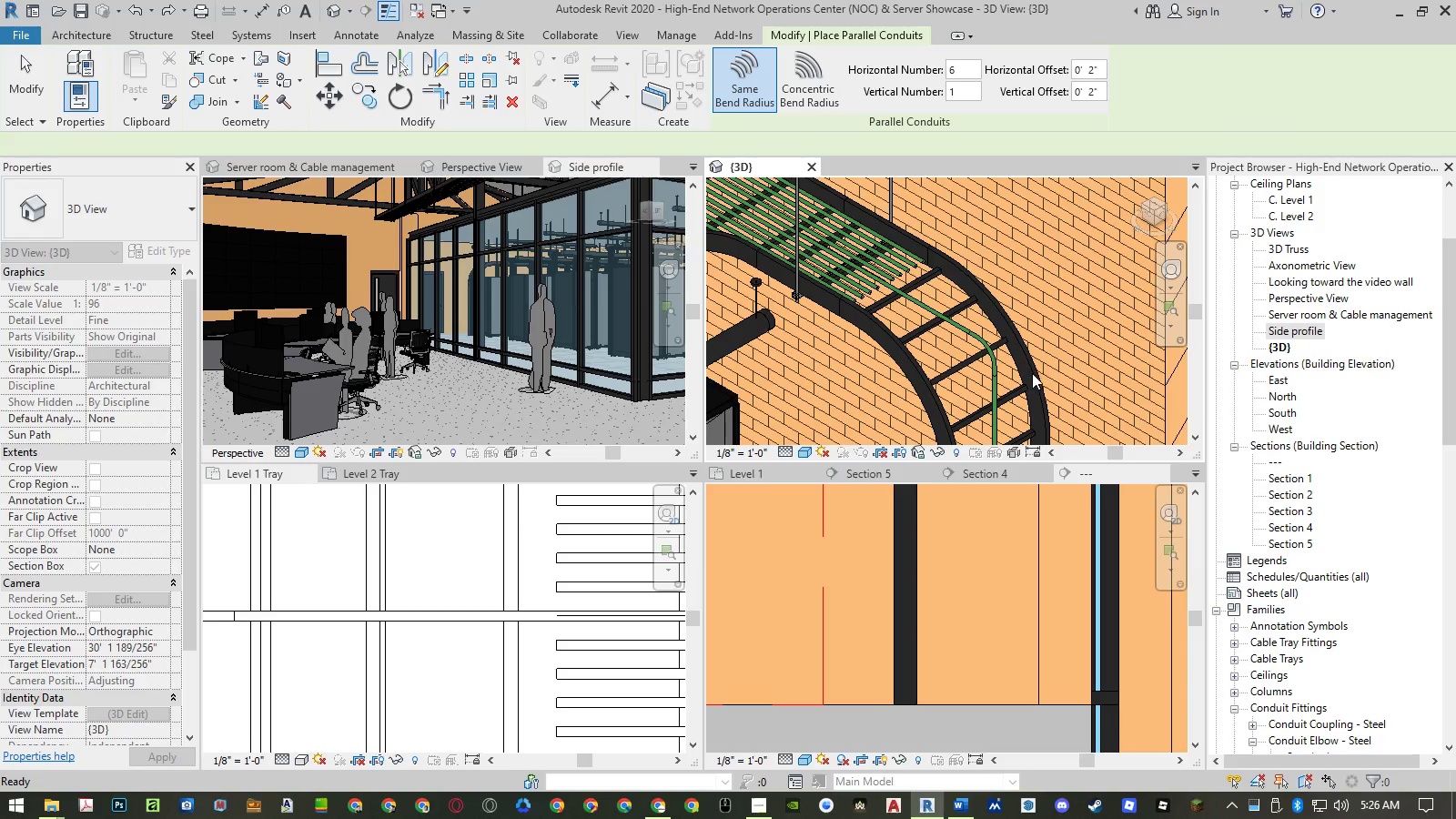 
mouse_move([1013, 404])
 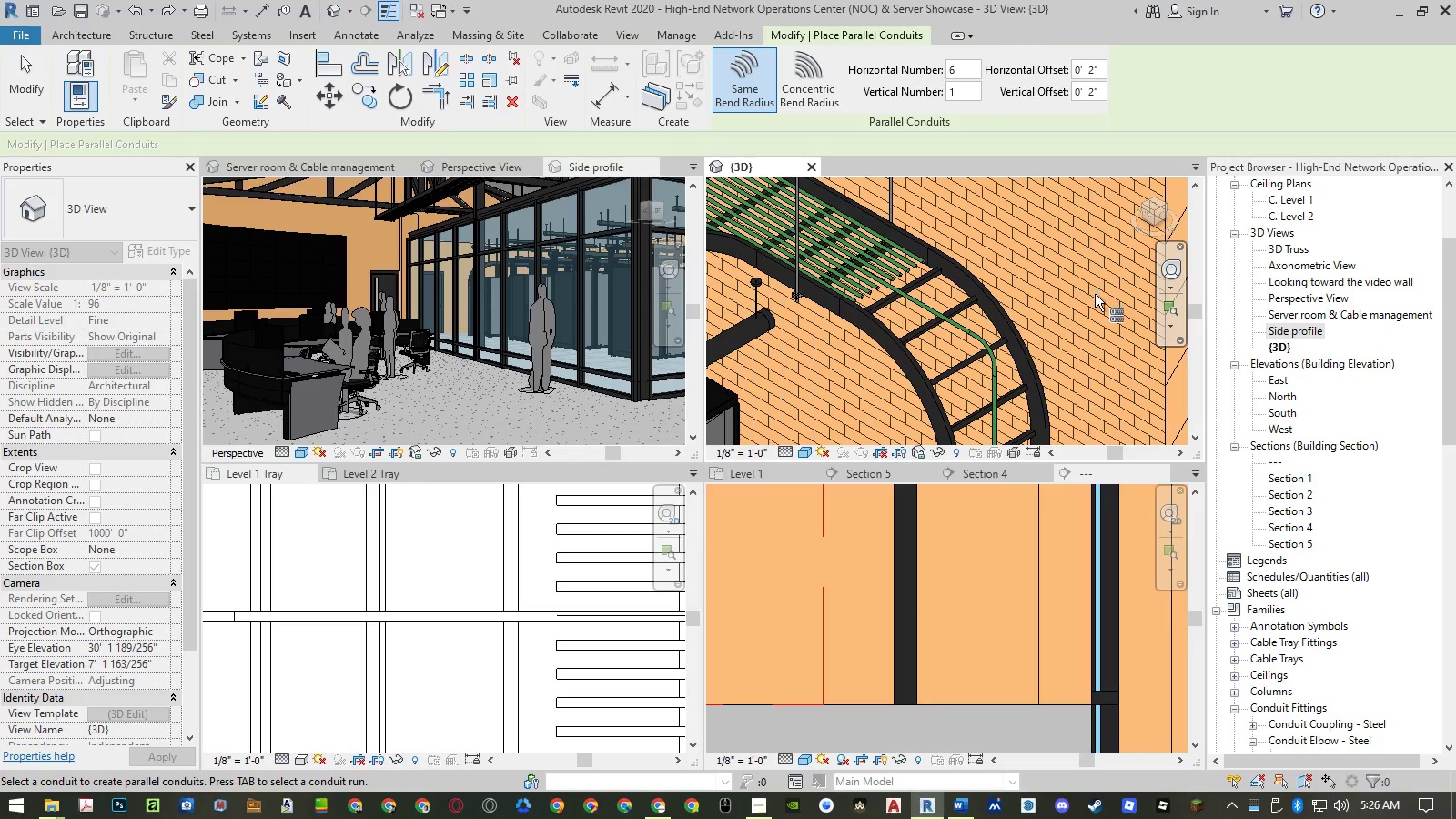 
hold_key(key=ShiftLeft, duration=1.05)
 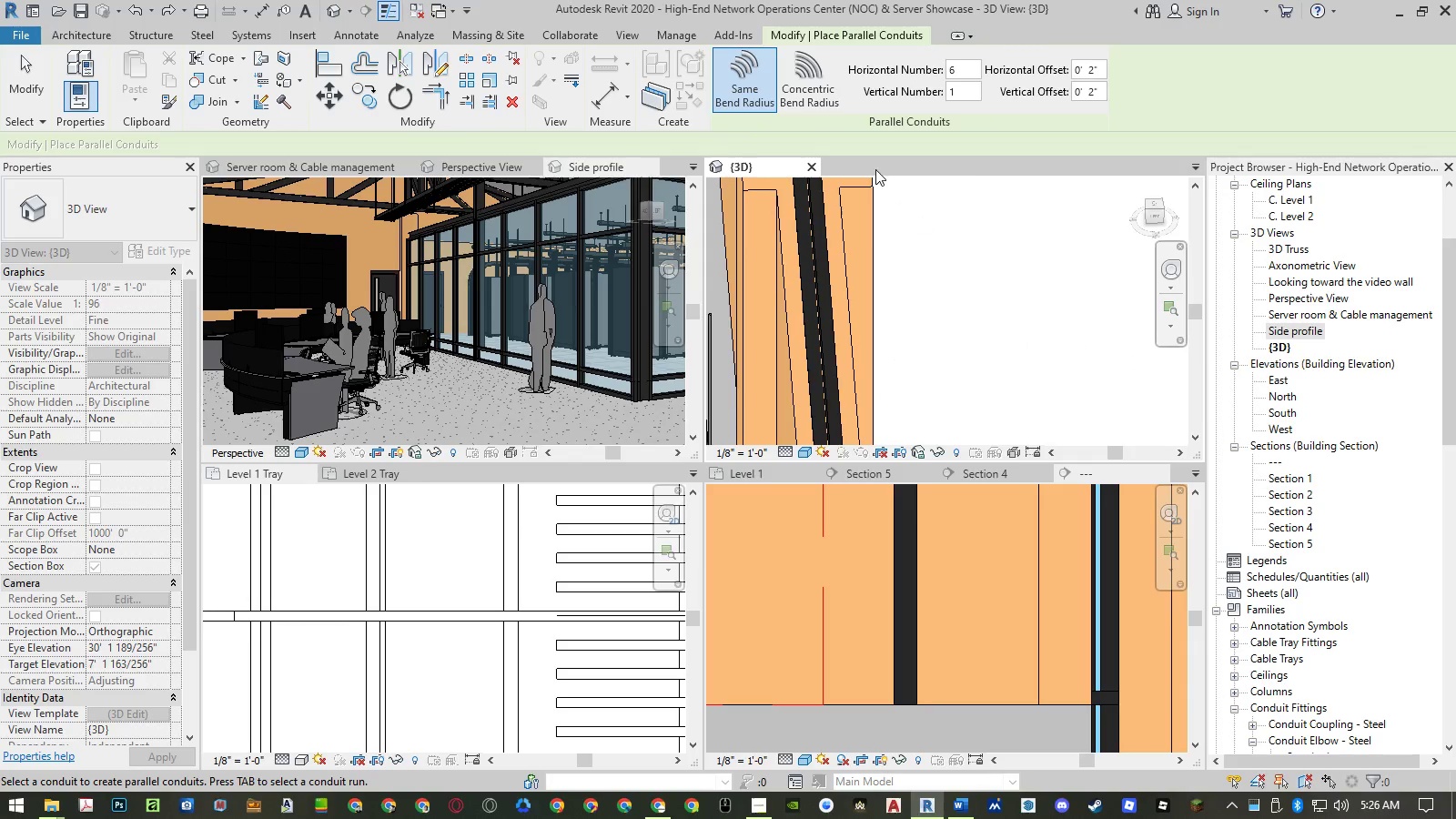 
scroll: coordinate [877, 168], scroll_direction: down, amount: 6.0
 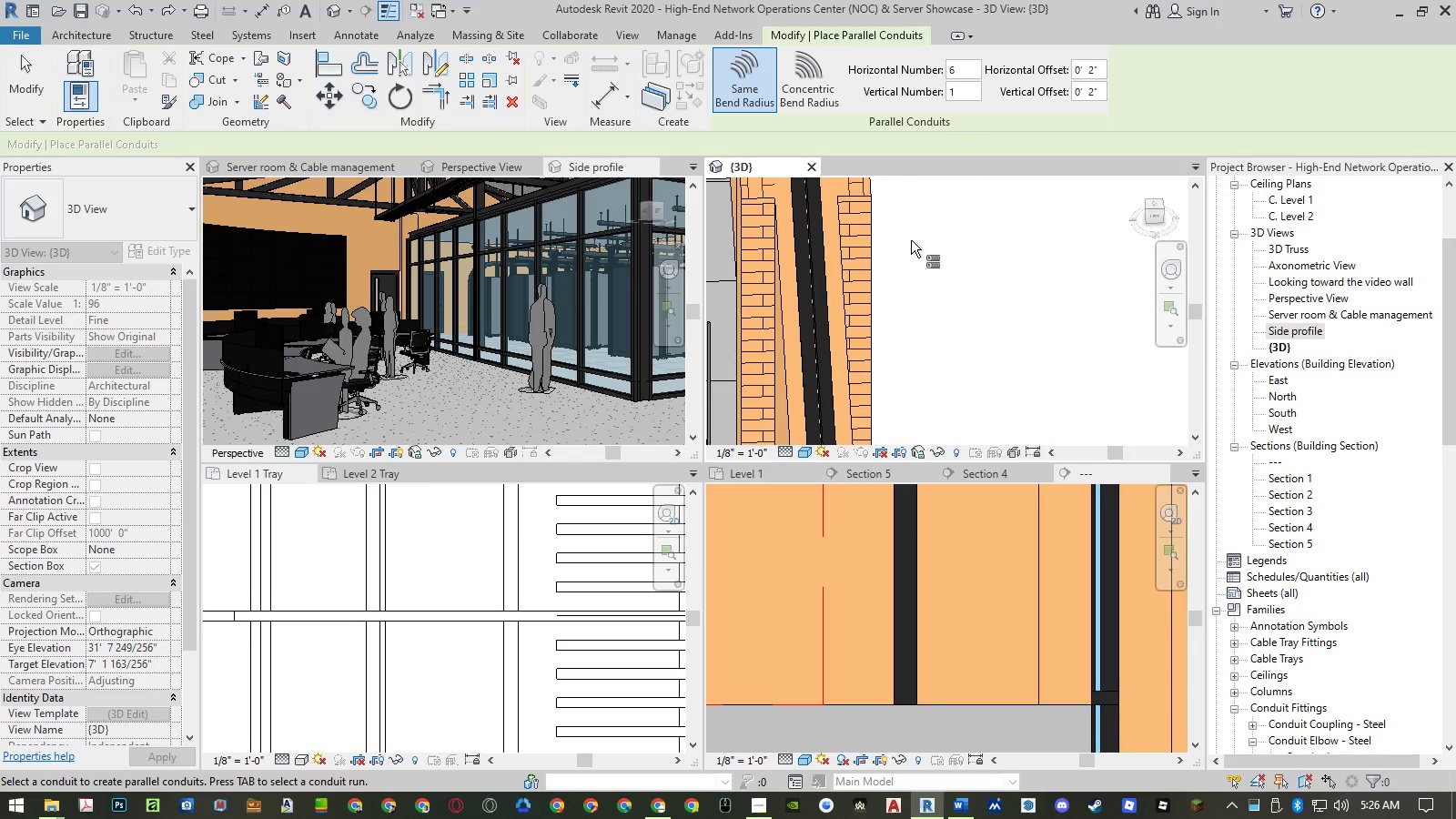 
scroll: coordinate [875, 342], scroll_direction: none, amount: 0.0
 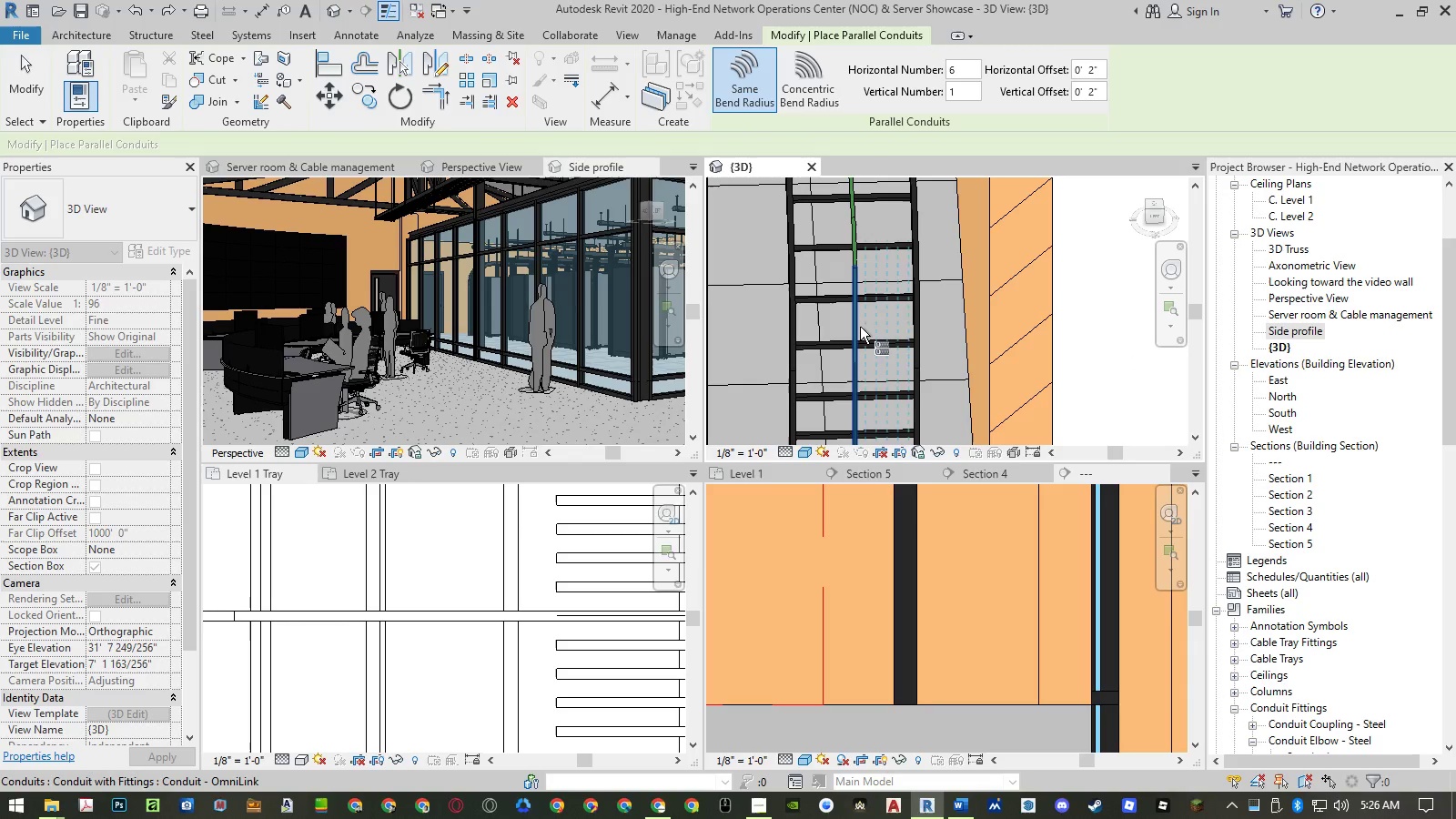 
left_click([860, 327])
 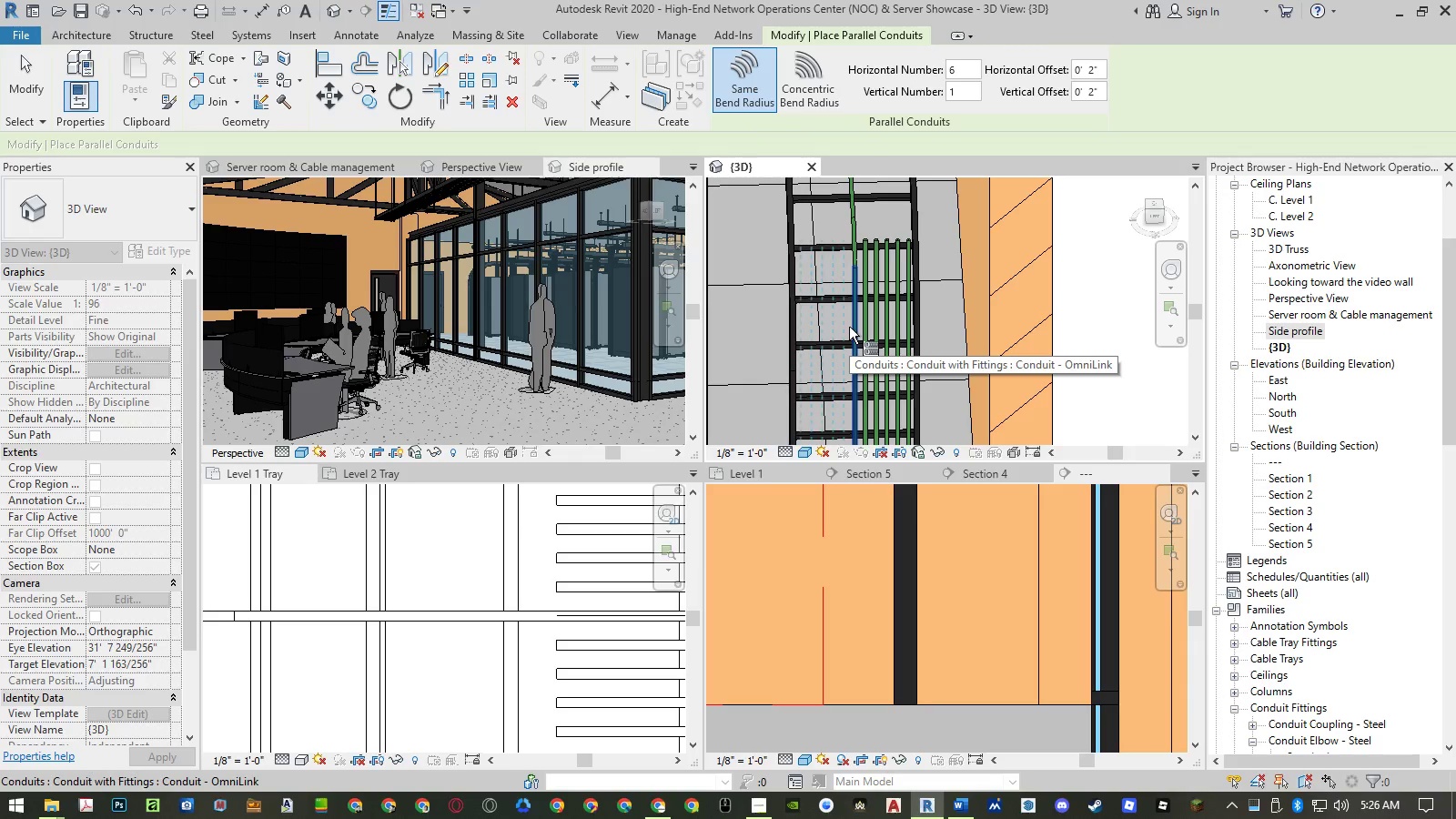 
left_click([849, 327])
 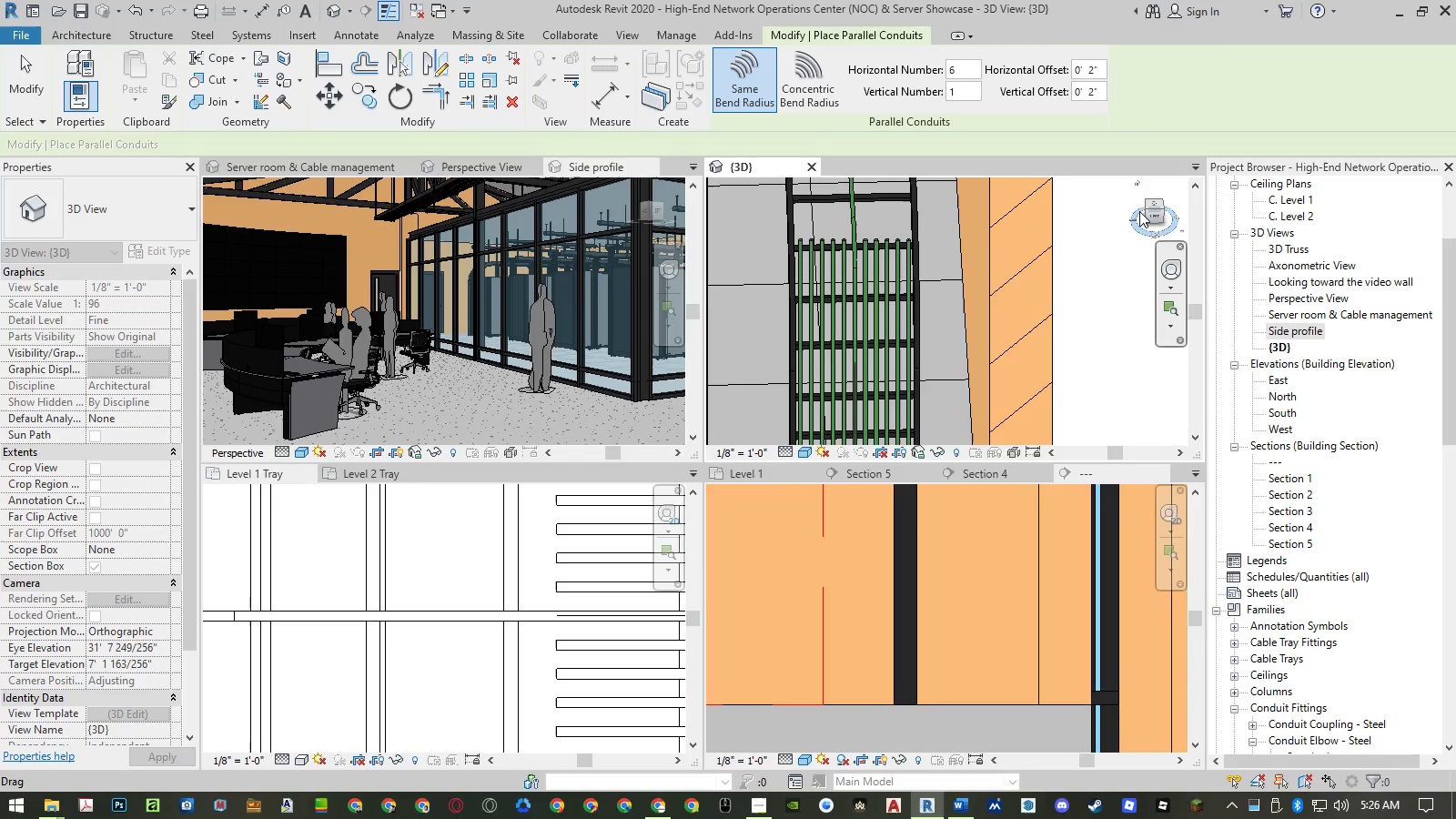 
left_click([1147, 209])
 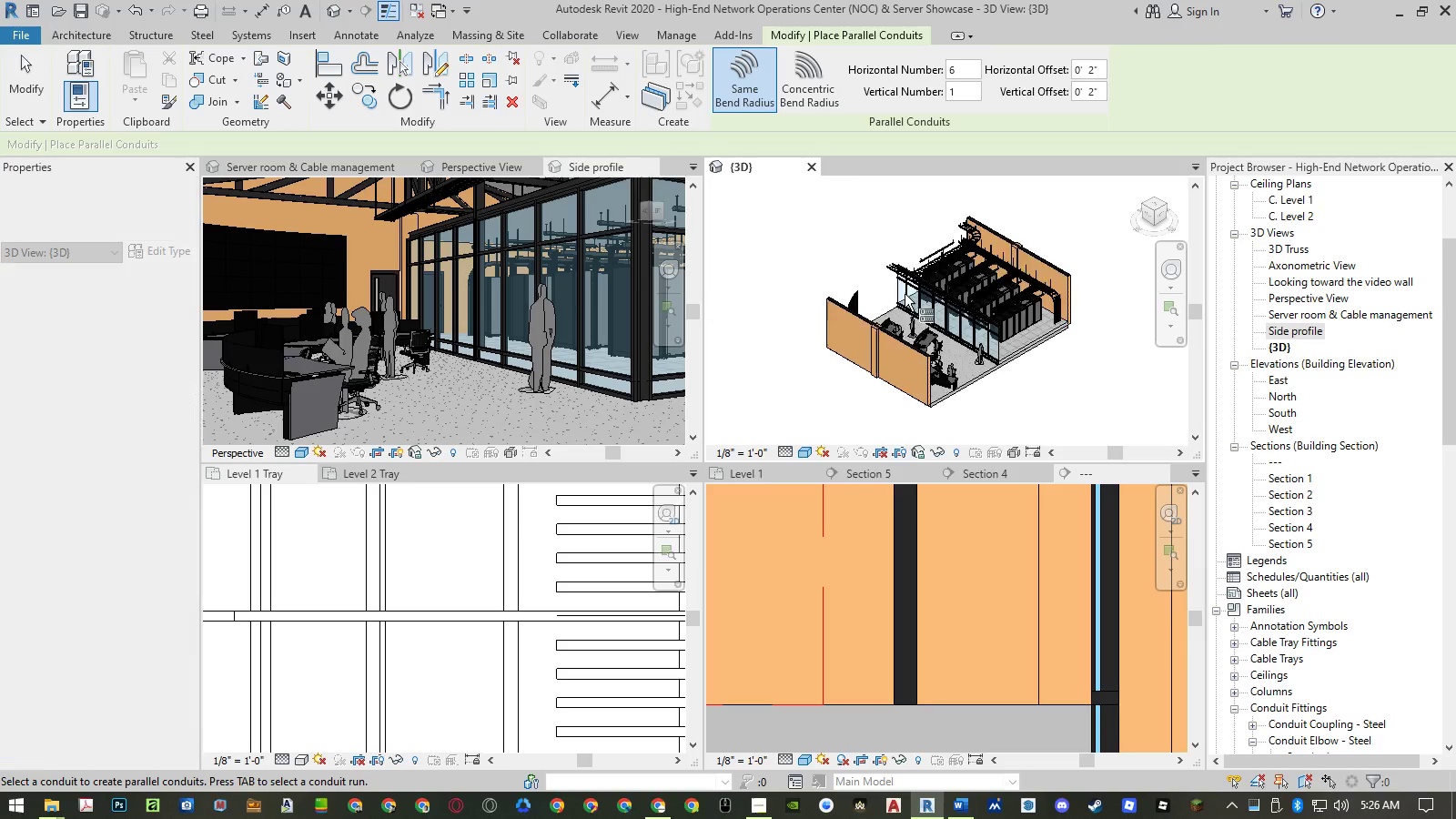 
key(Escape)
 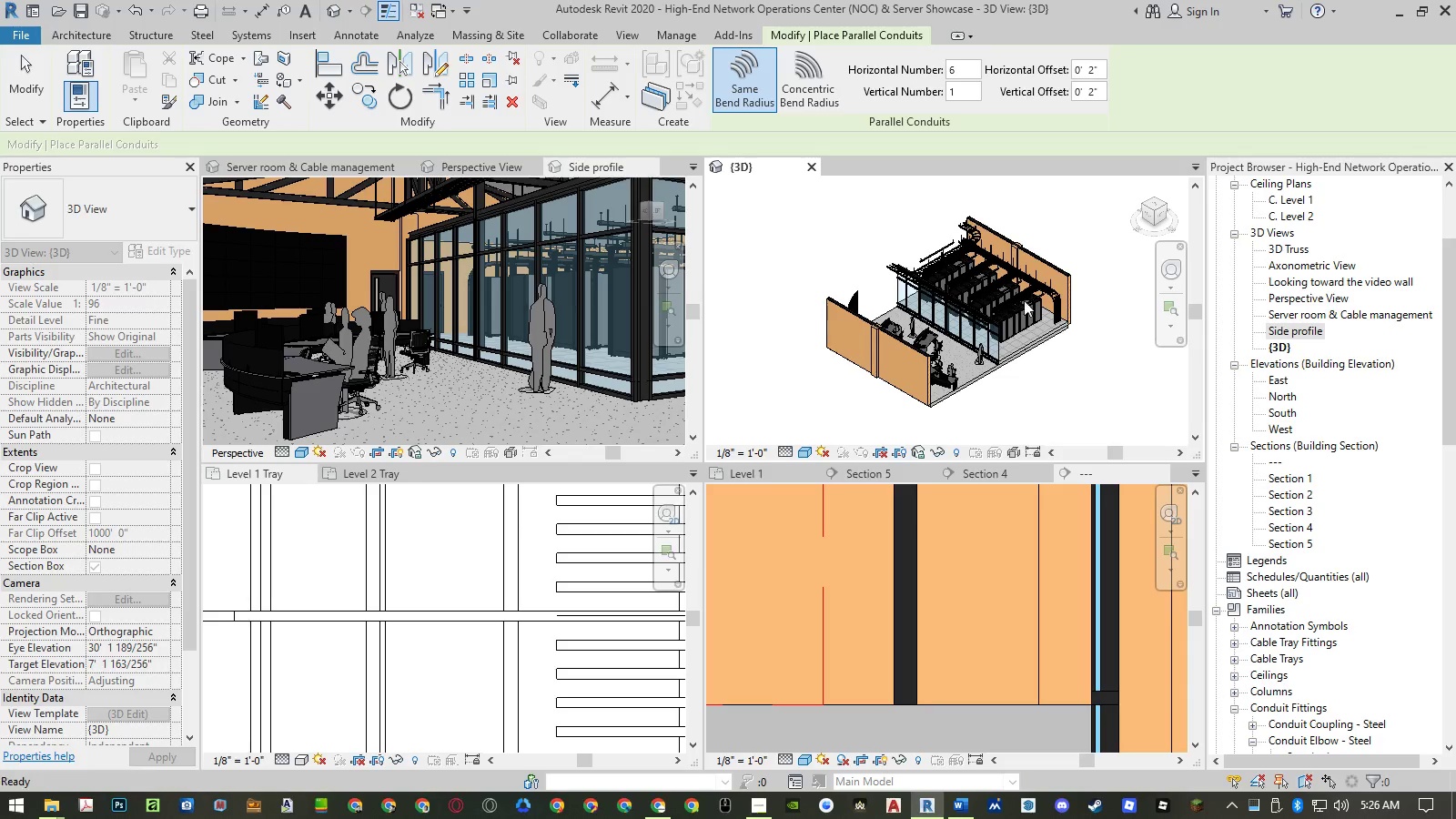 
key(Escape)
 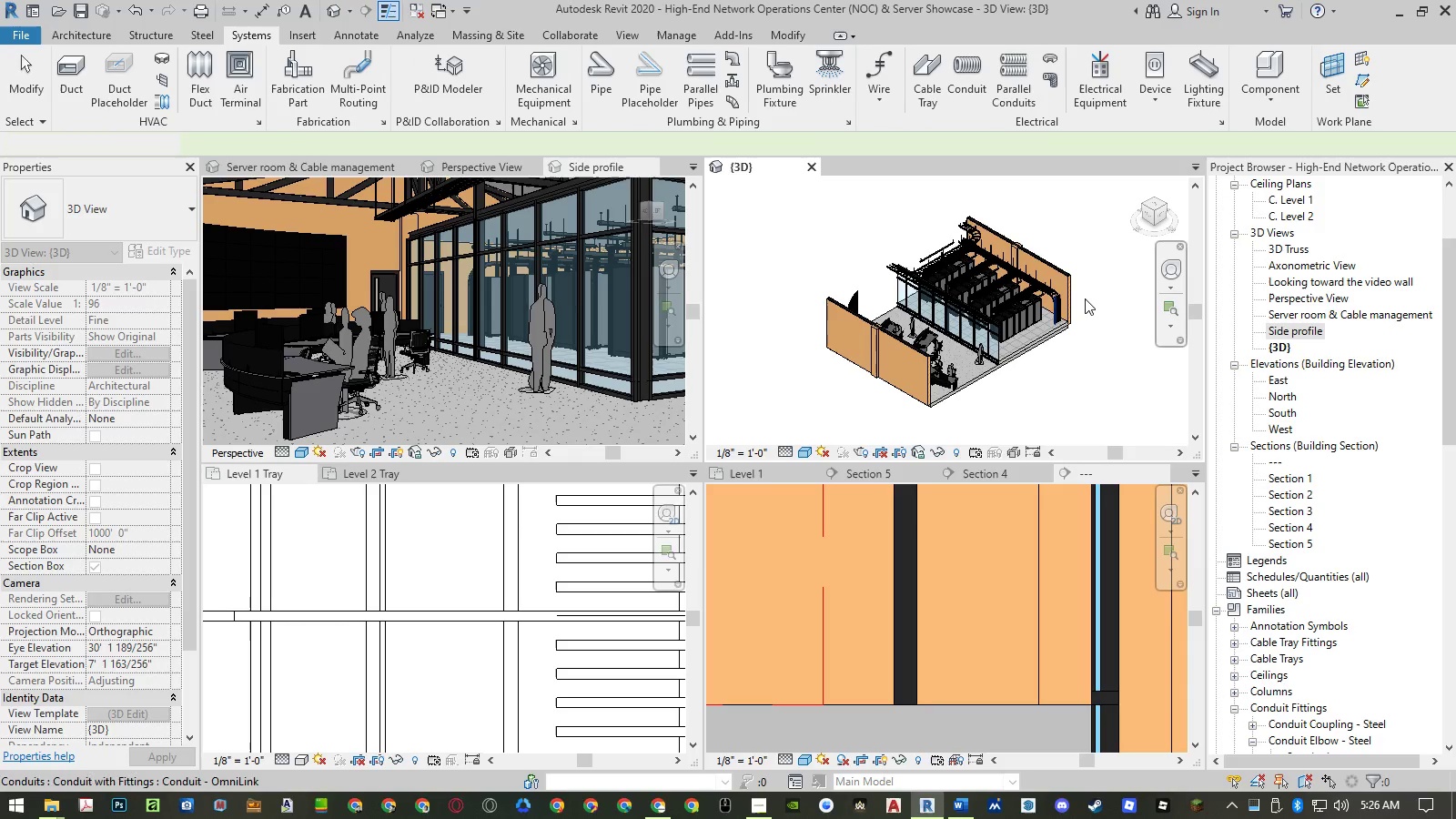 
scroll: coordinate [982, 255], scroll_direction: up, amount: 19.0
 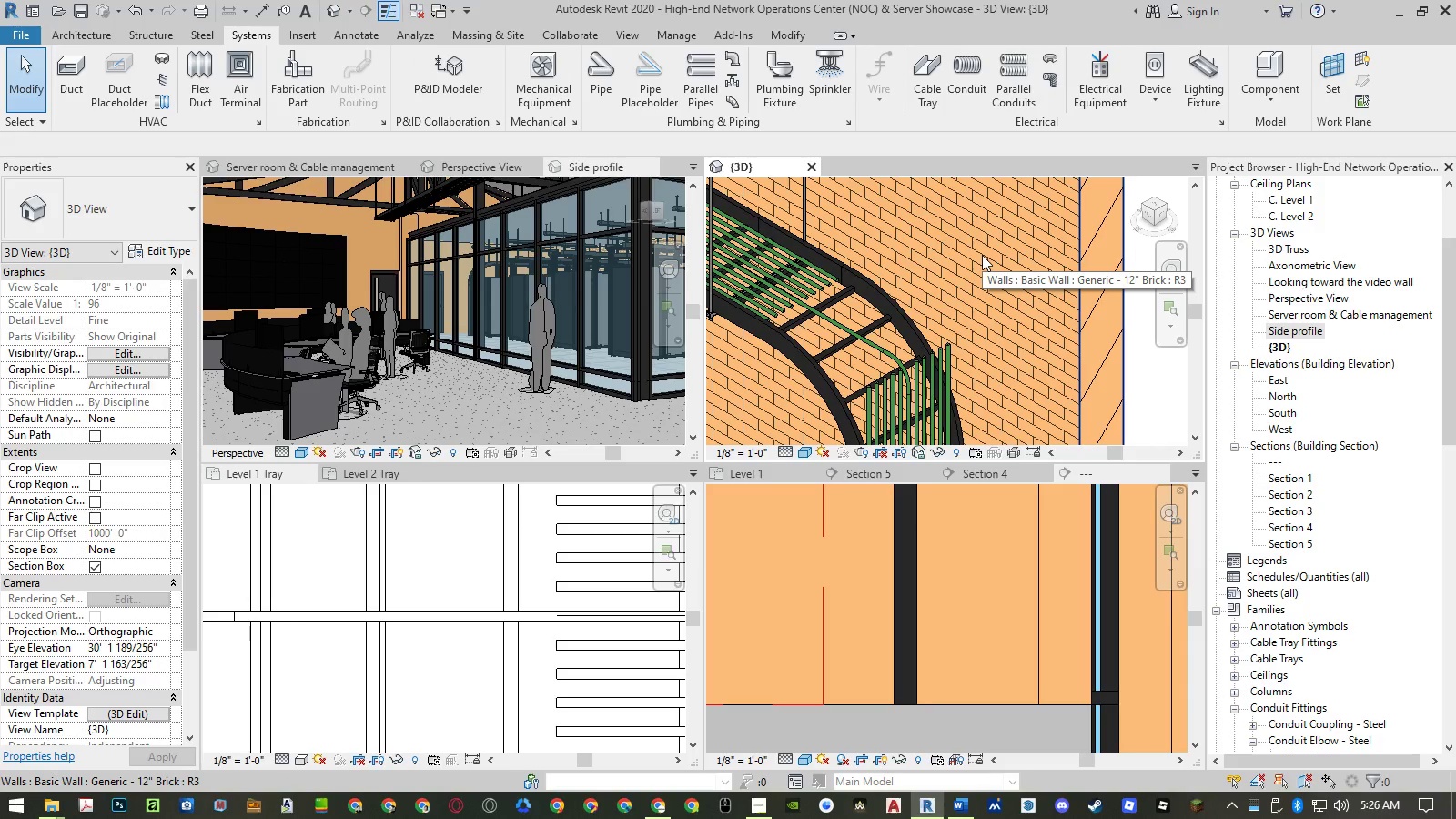 
type(tr)
 